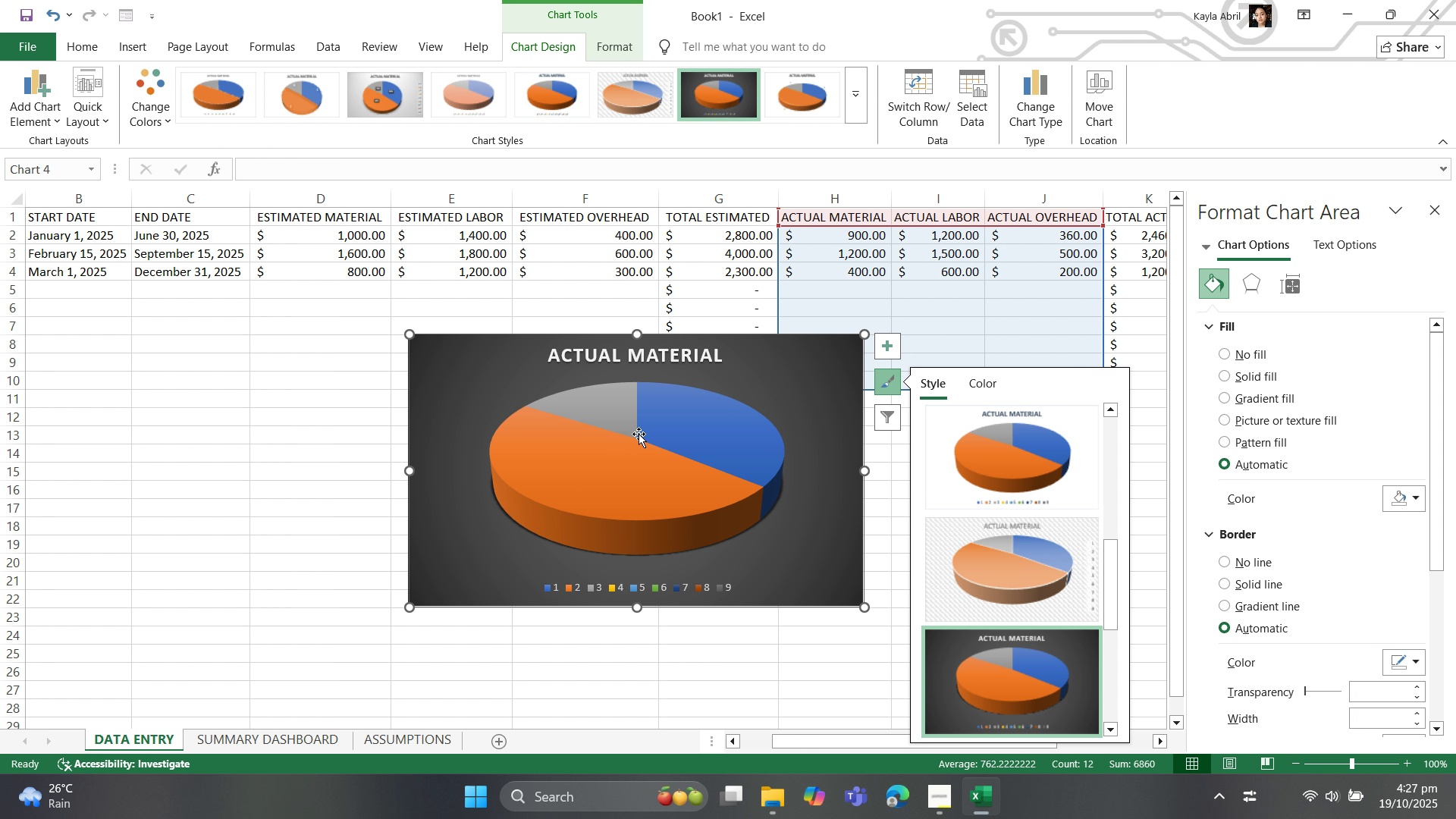 
right_click([610, 406])
 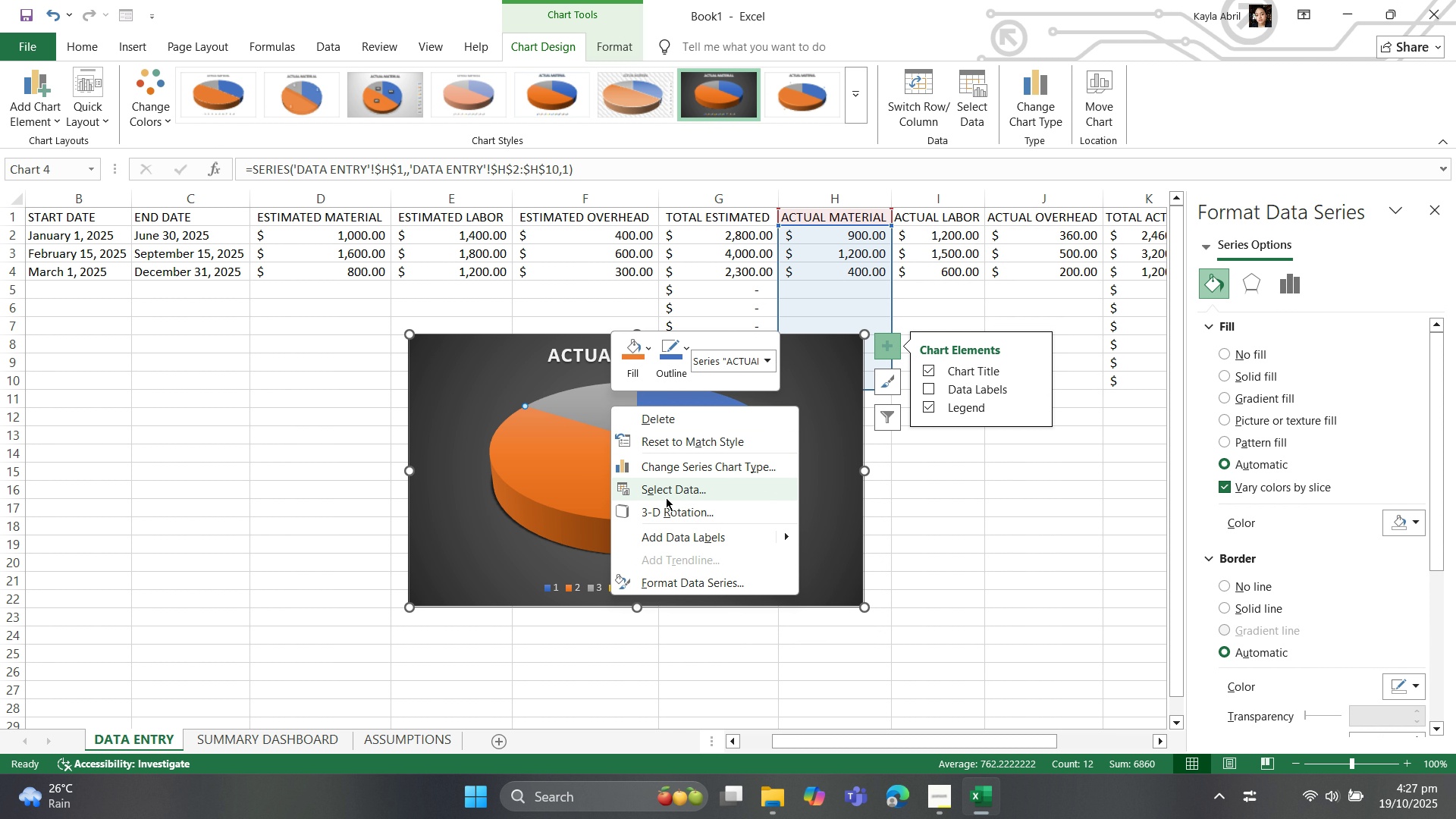 
wait(8.34)
 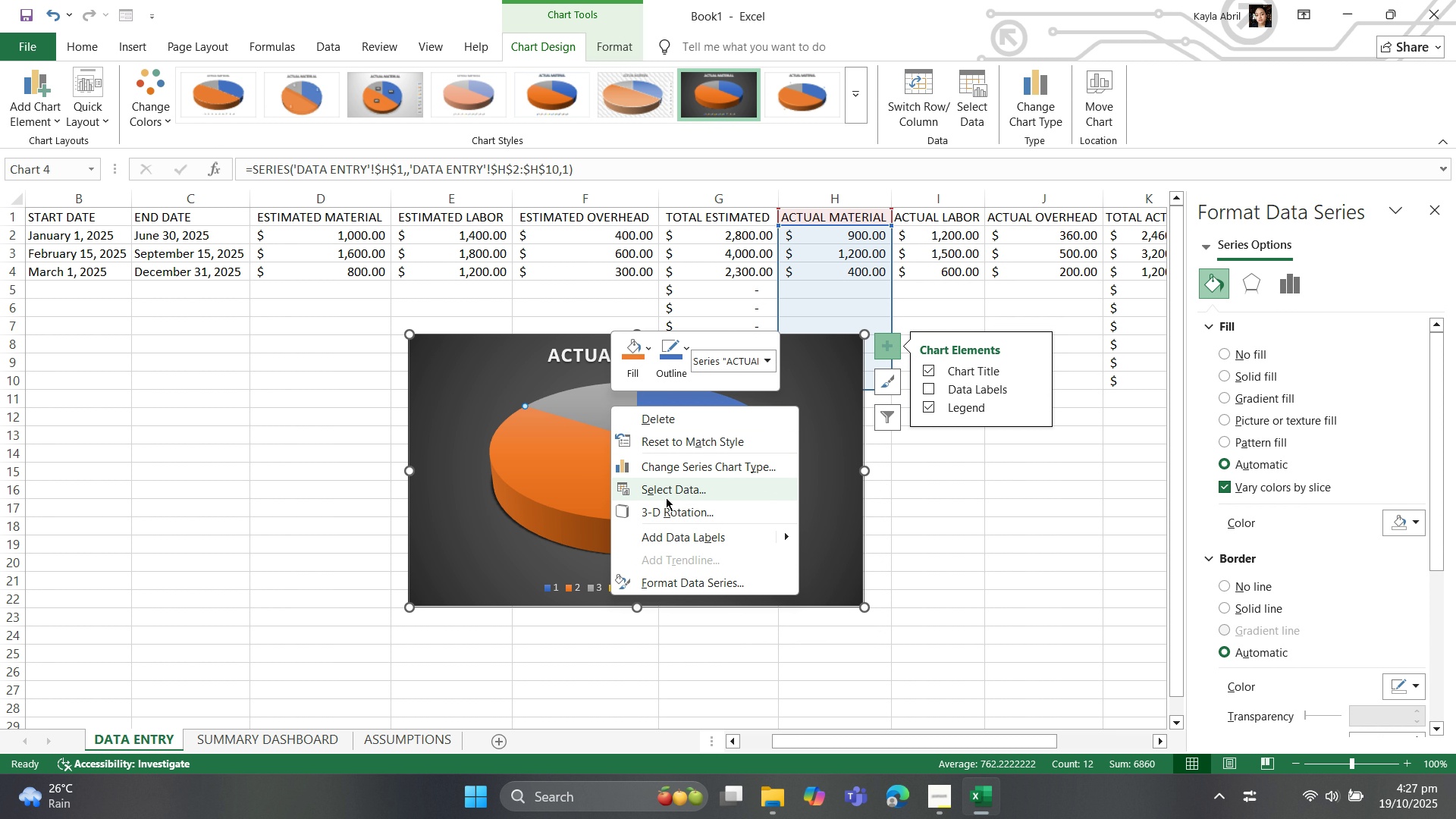 
left_click([563, 450])
 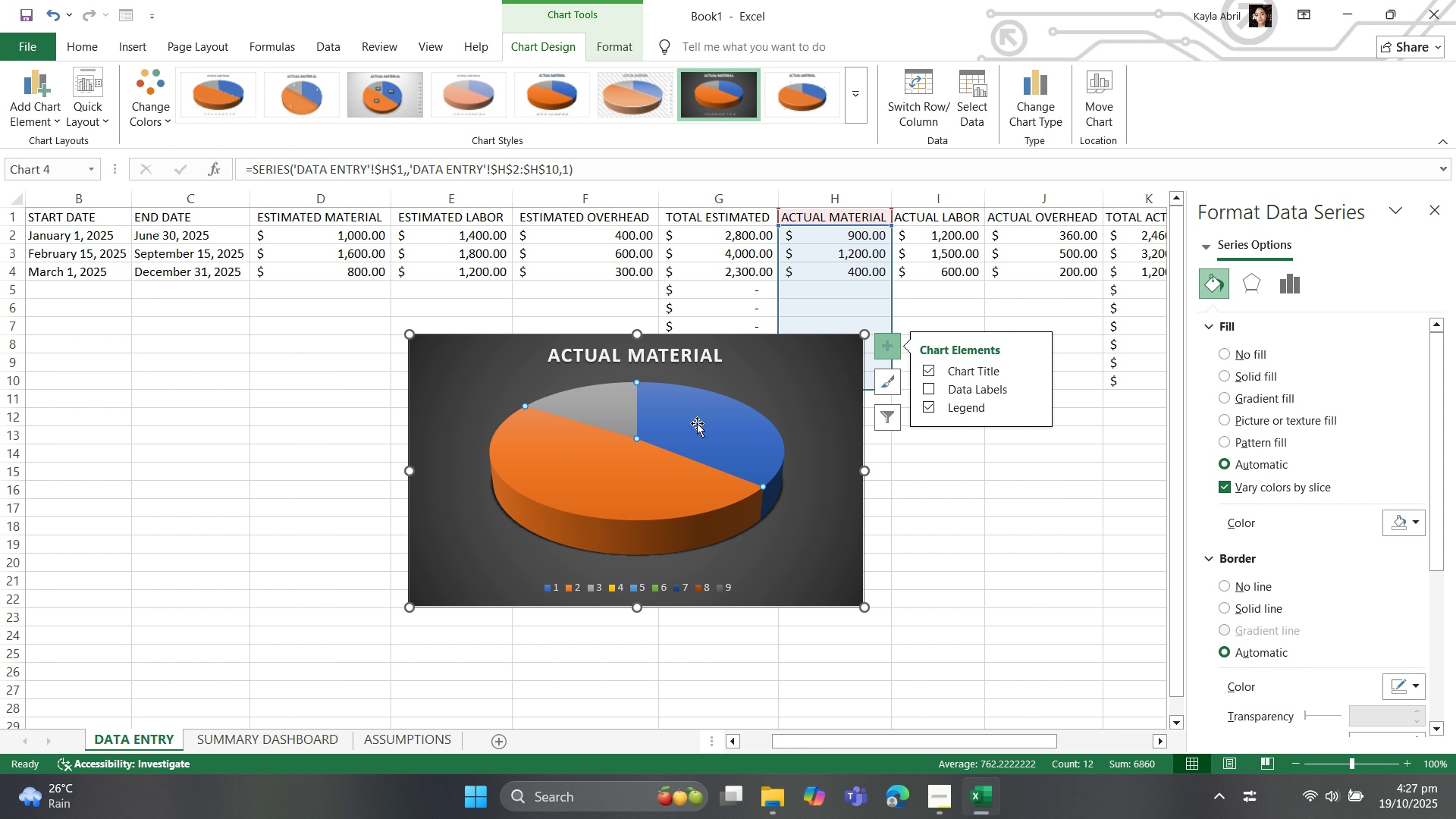 
left_click([697, 423])
 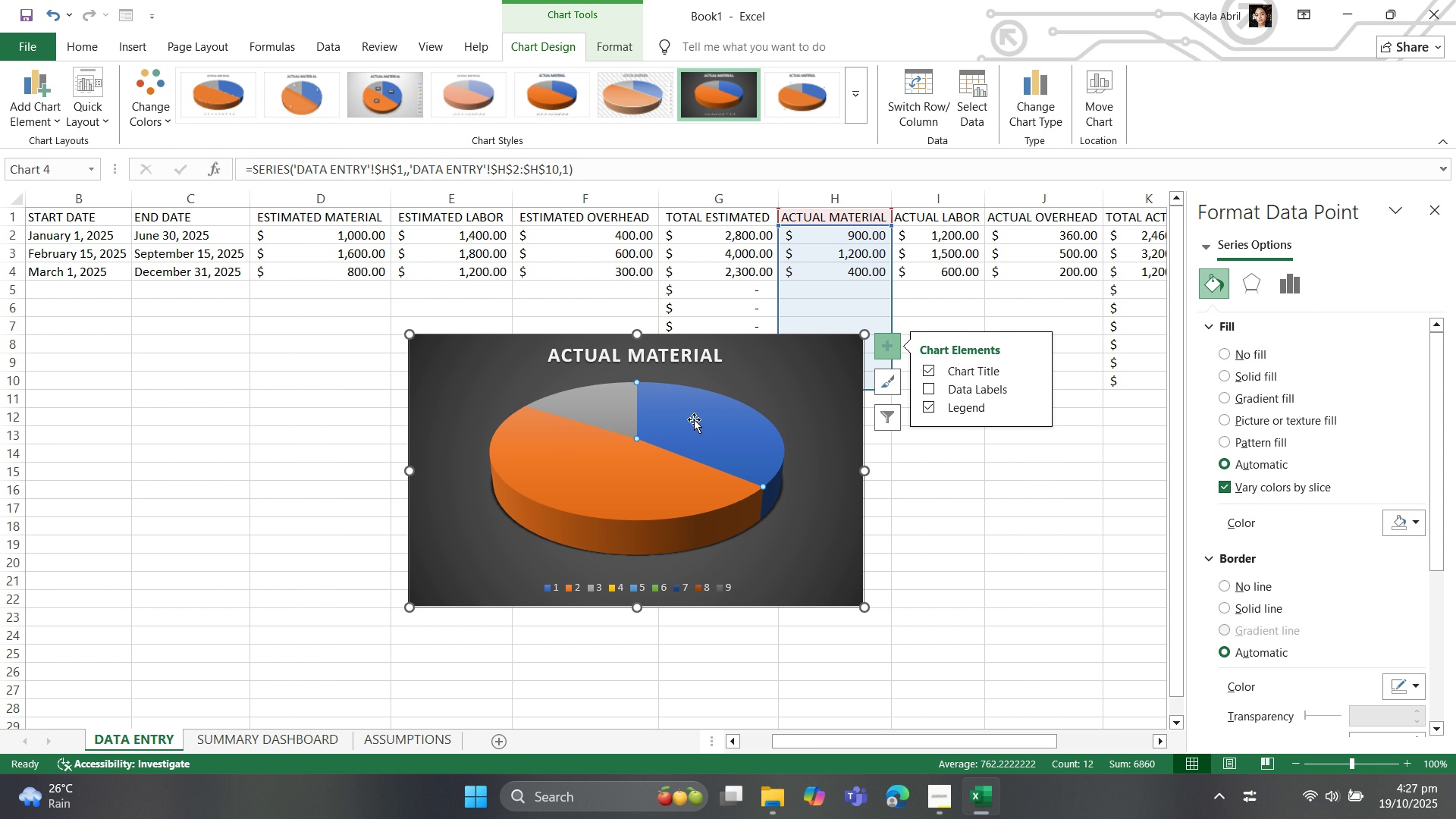 
left_click([635, 474])
 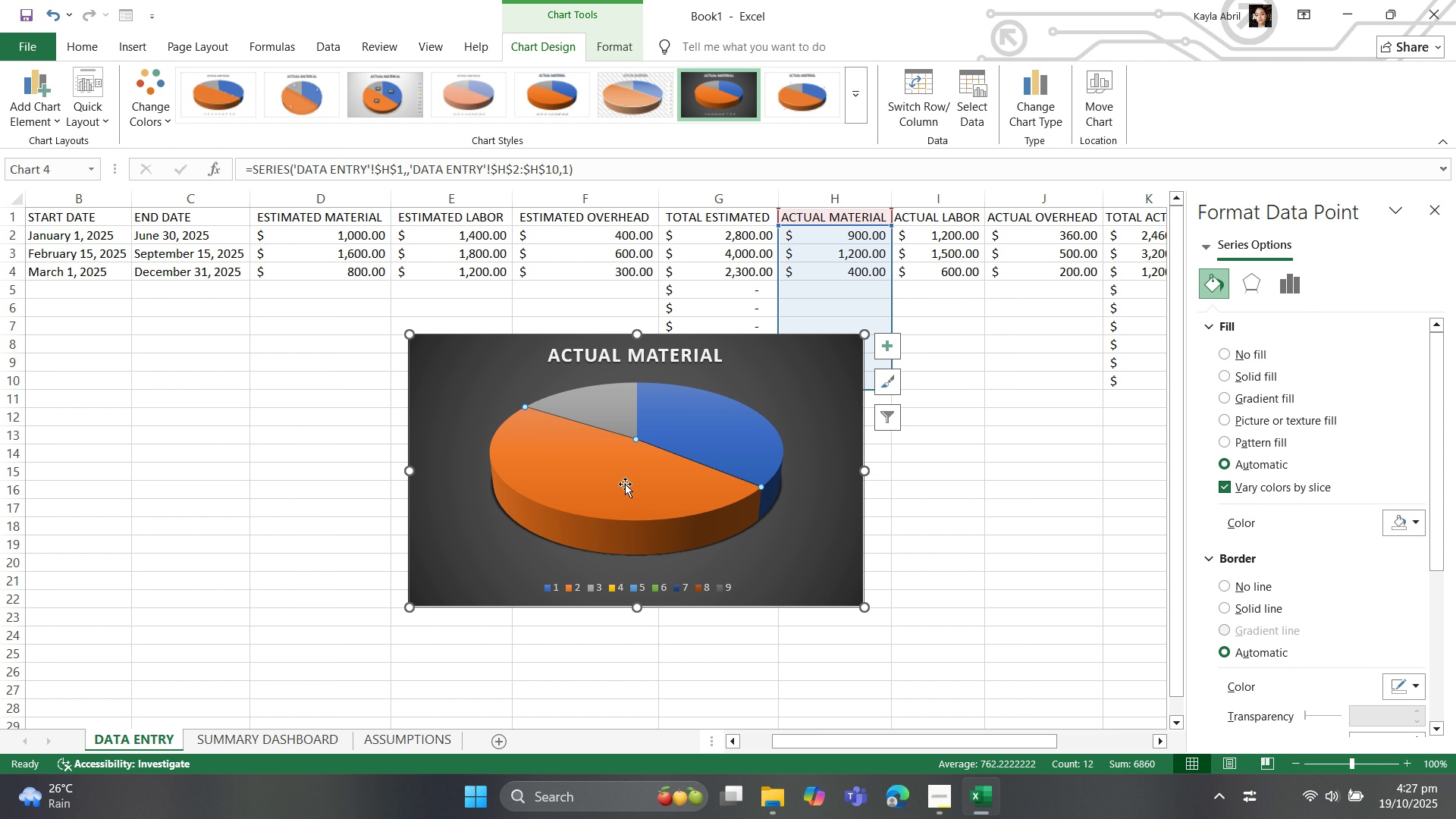 
left_click([621, 486])
 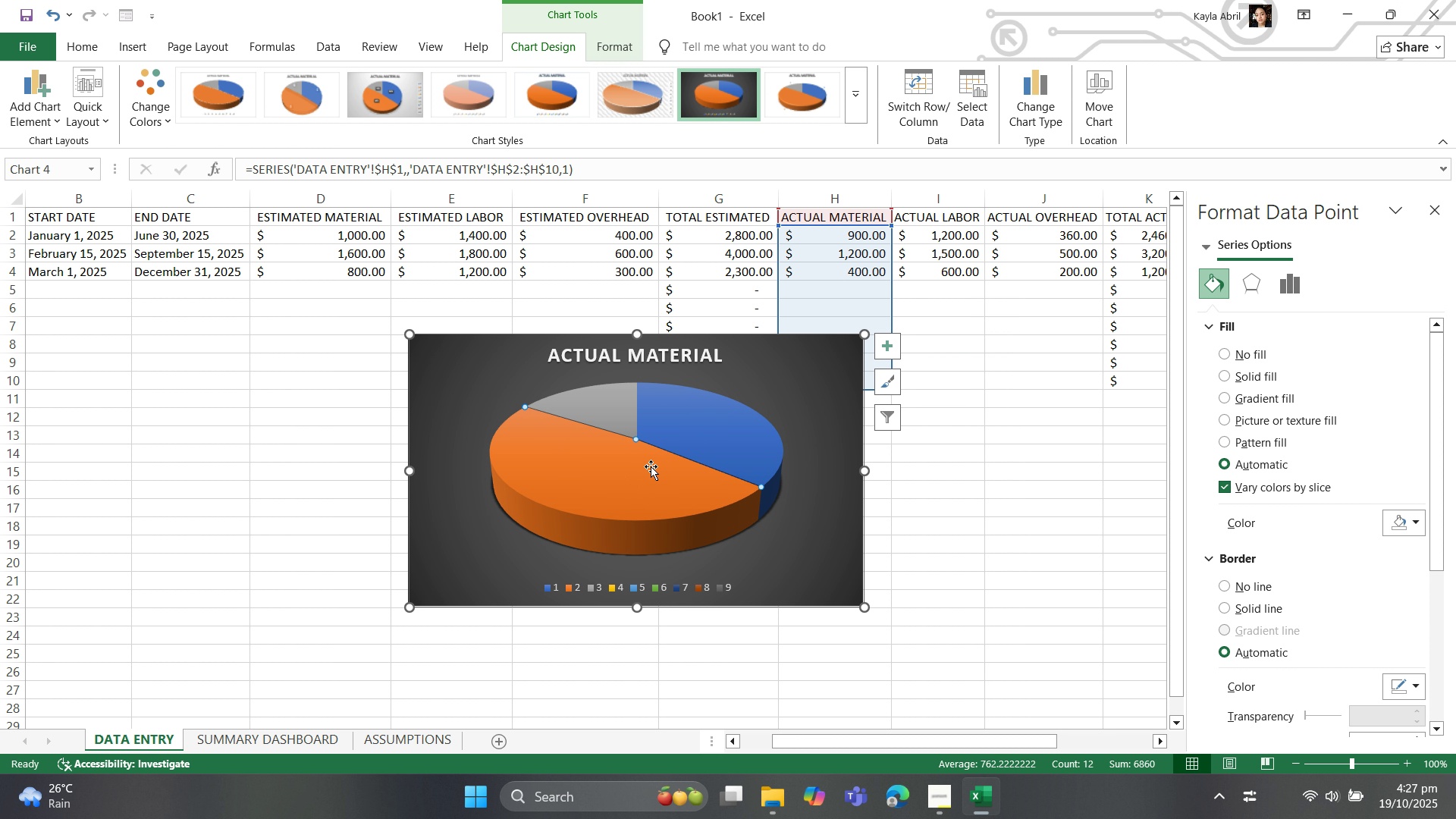 
left_click([720, 416])
 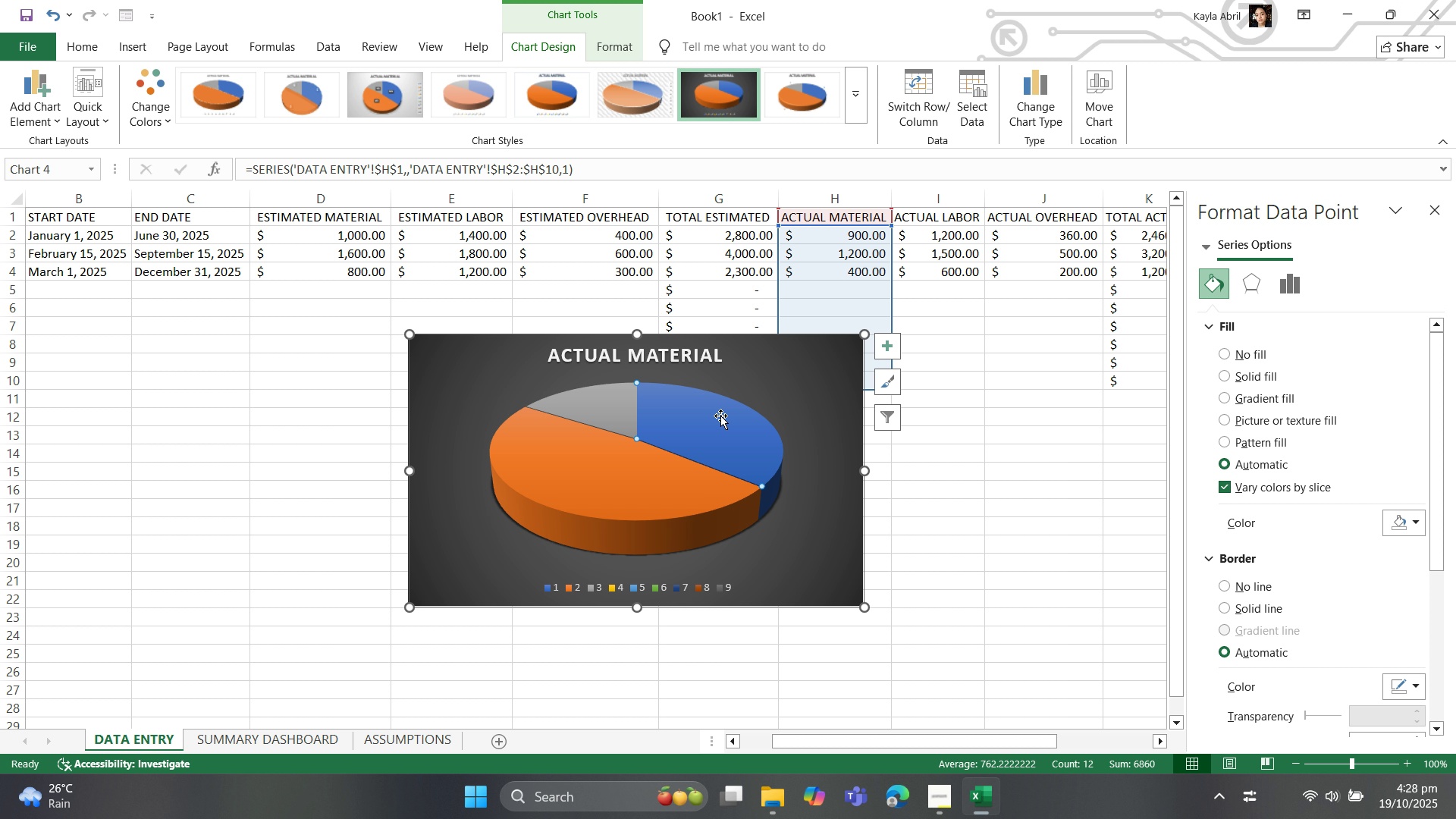 
wait(9.95)
 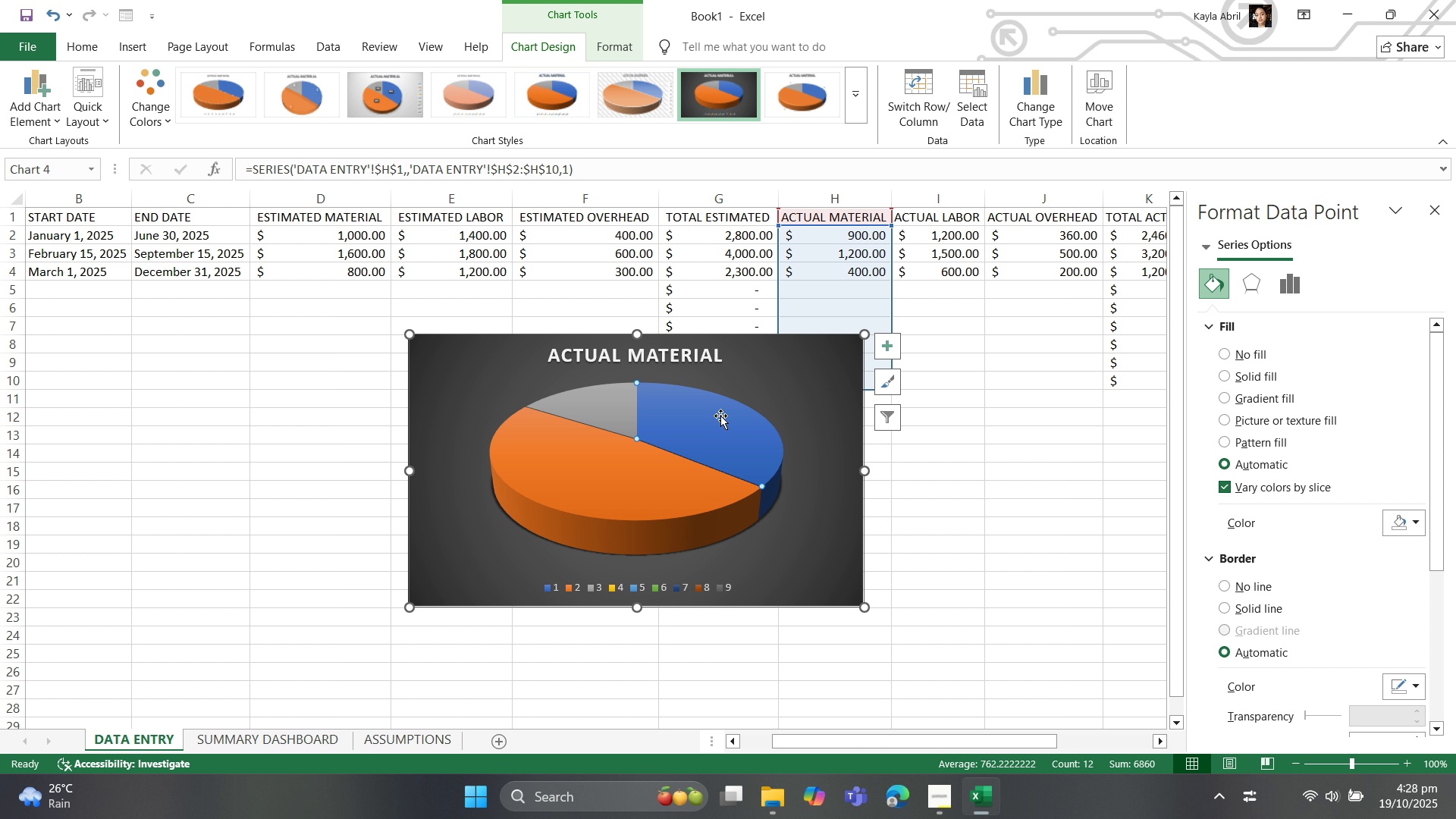 
left_click([848, 450])
 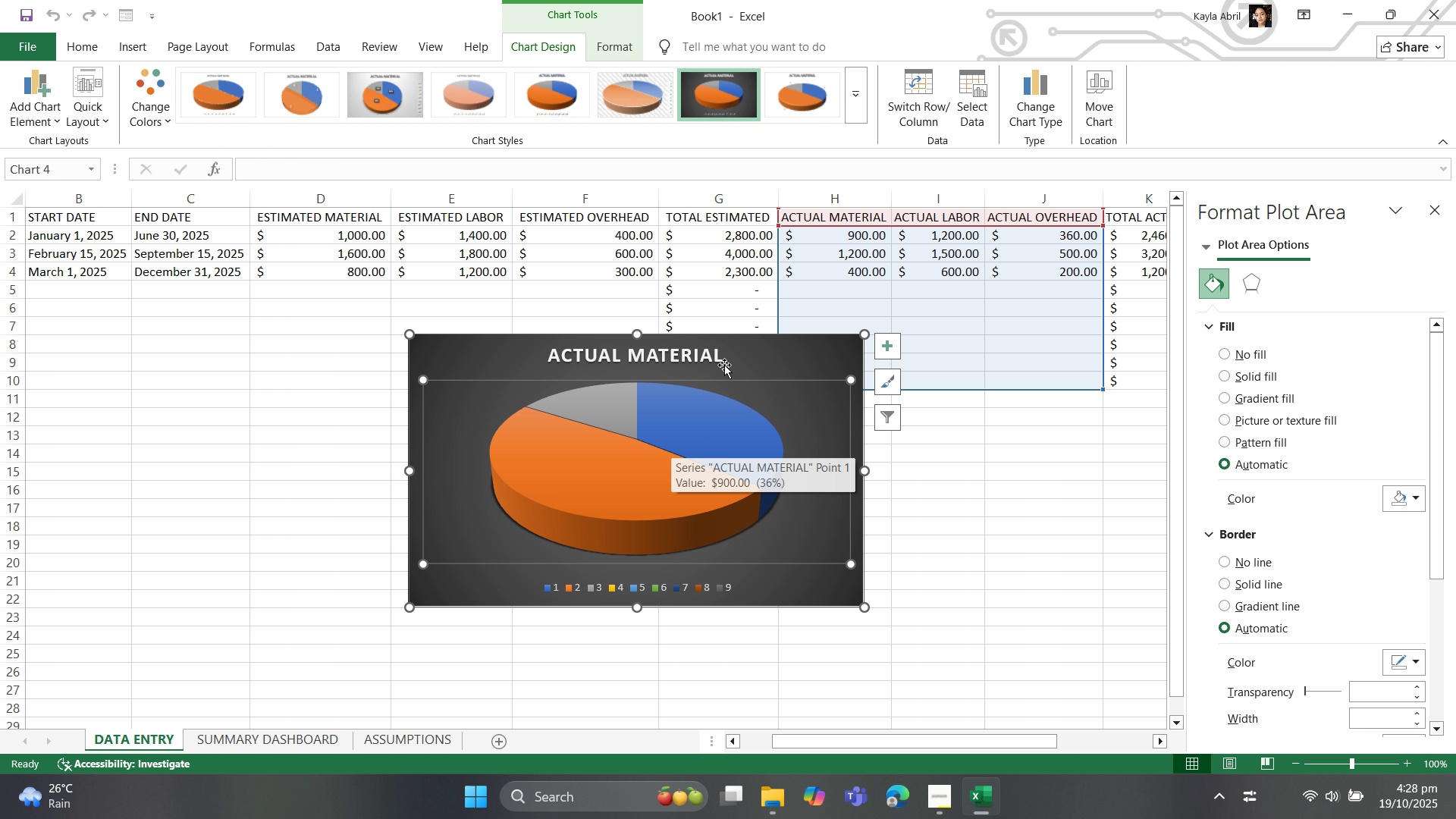 
wait(6.59)
 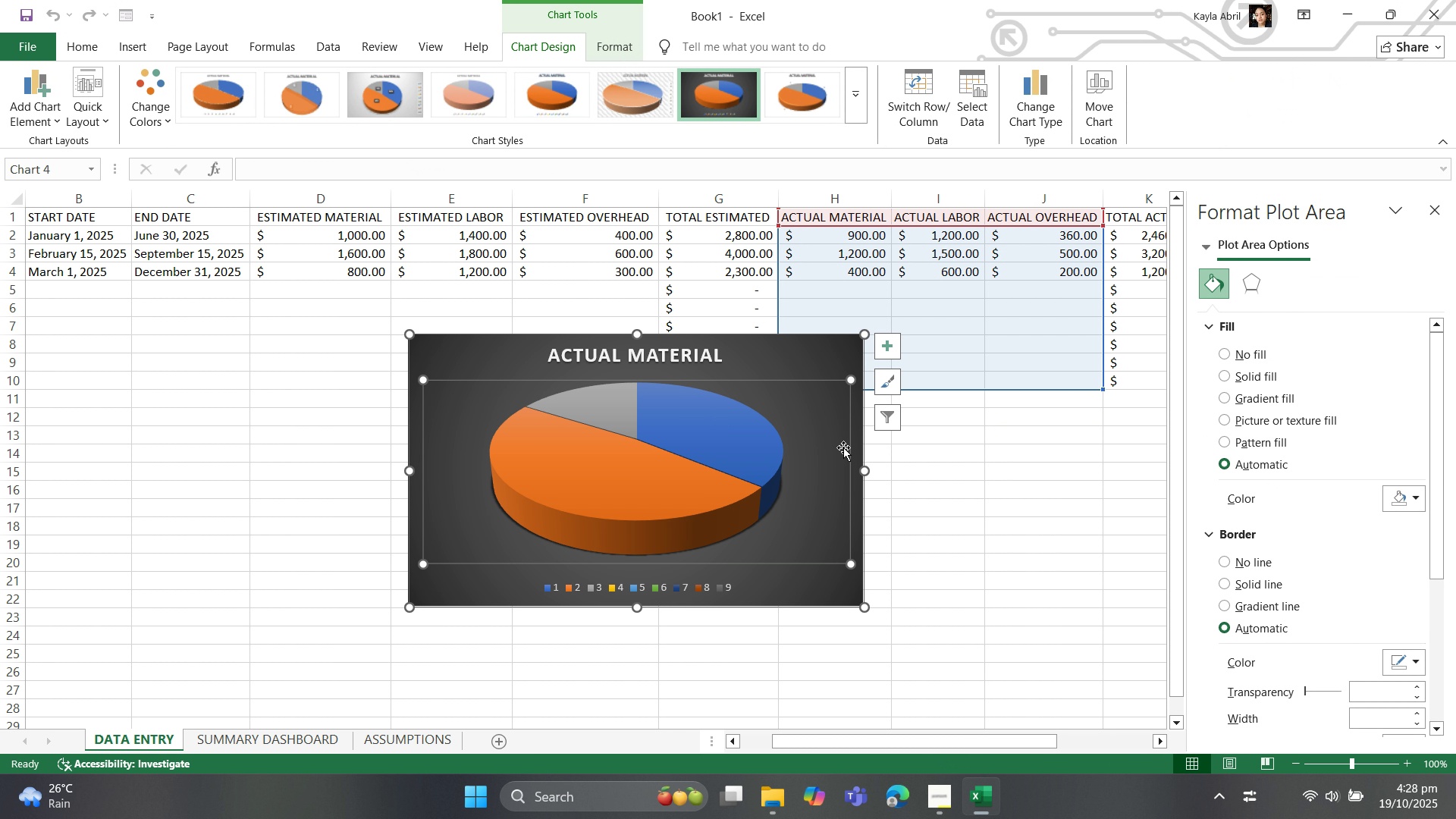 
left_click([607, 411])
 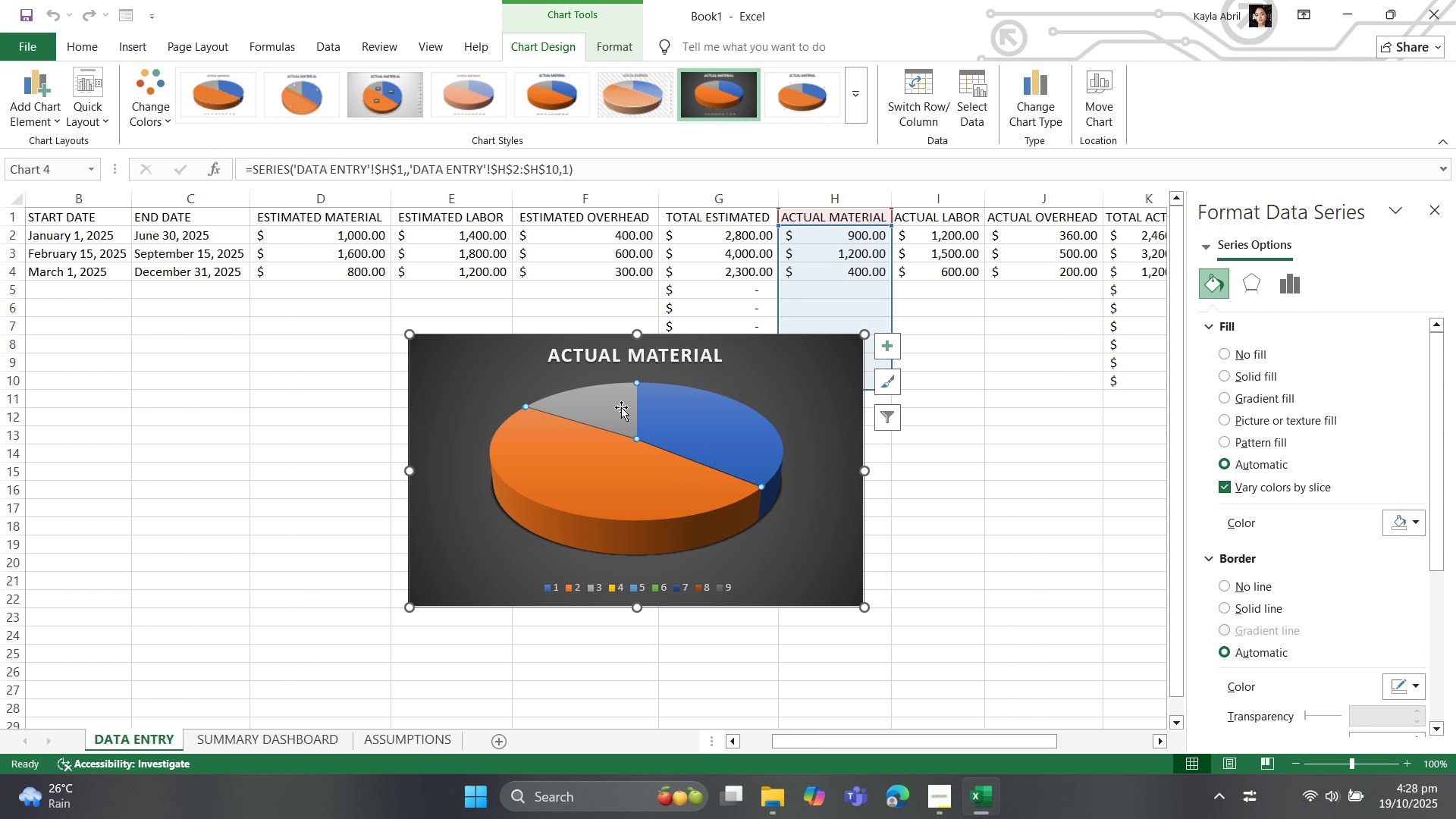 
left_click([684, 401])
 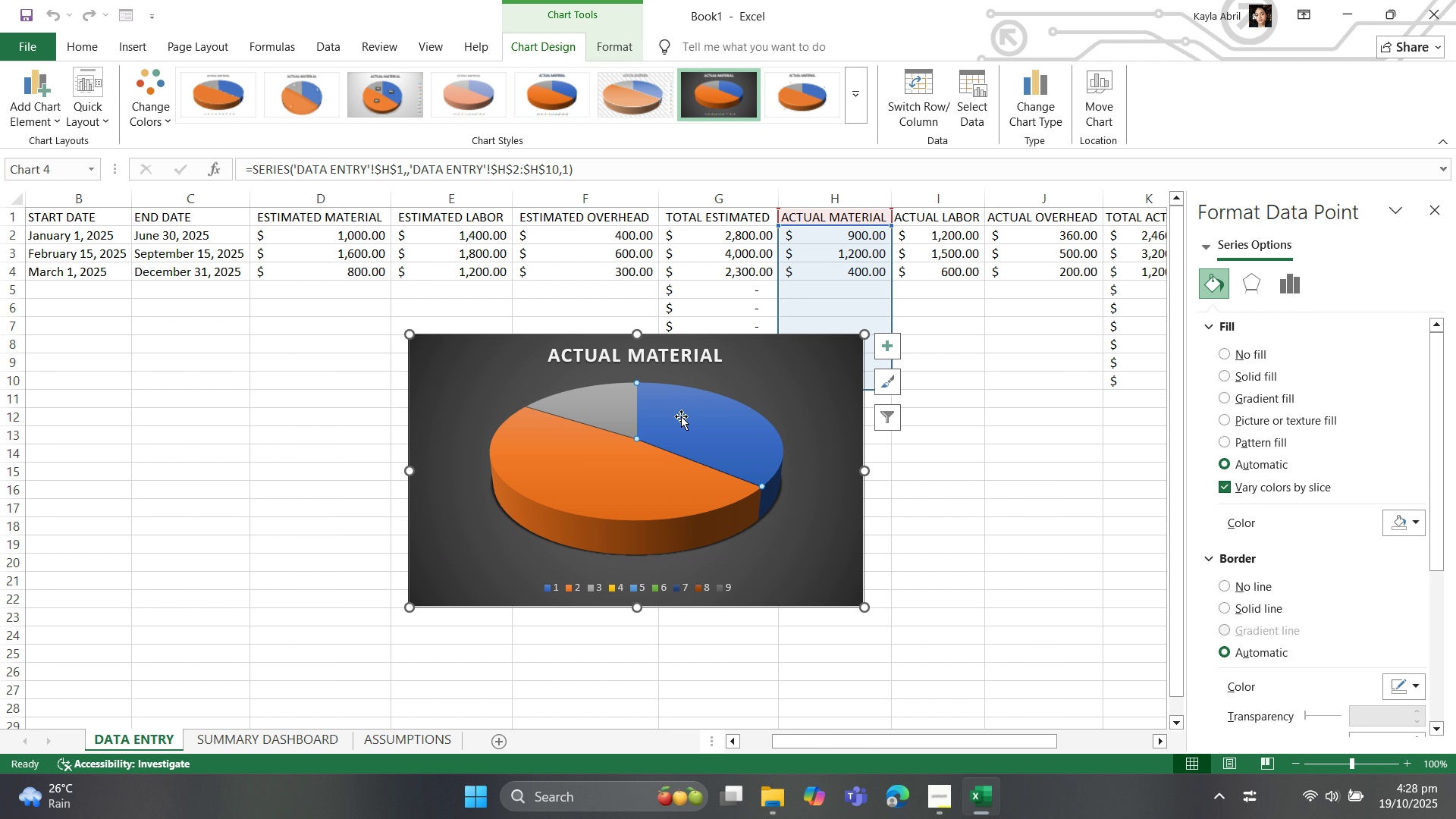 
left_click([637, 484])
 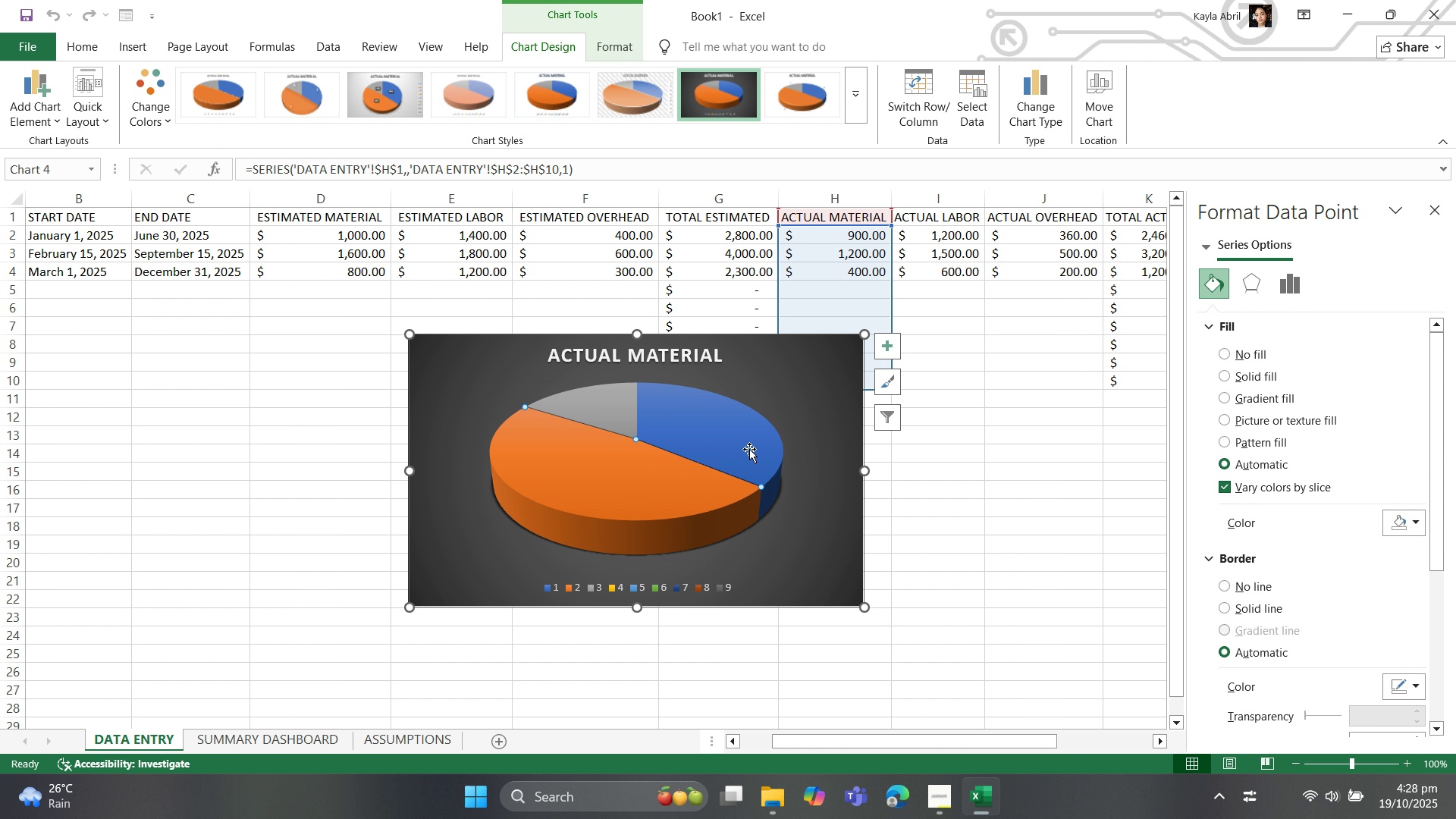 
left_click([785, 404])
 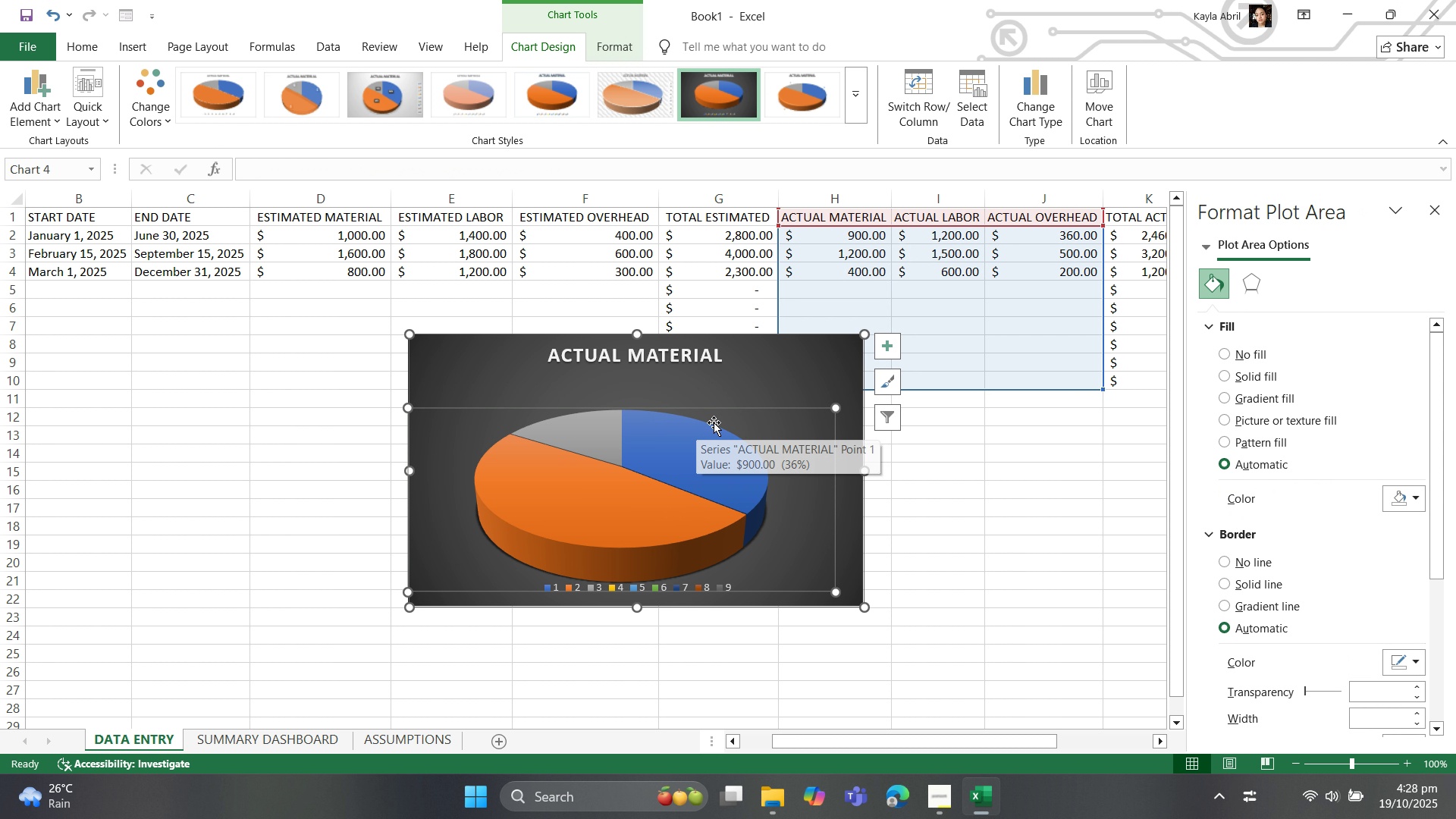 
key(Control+Z)
 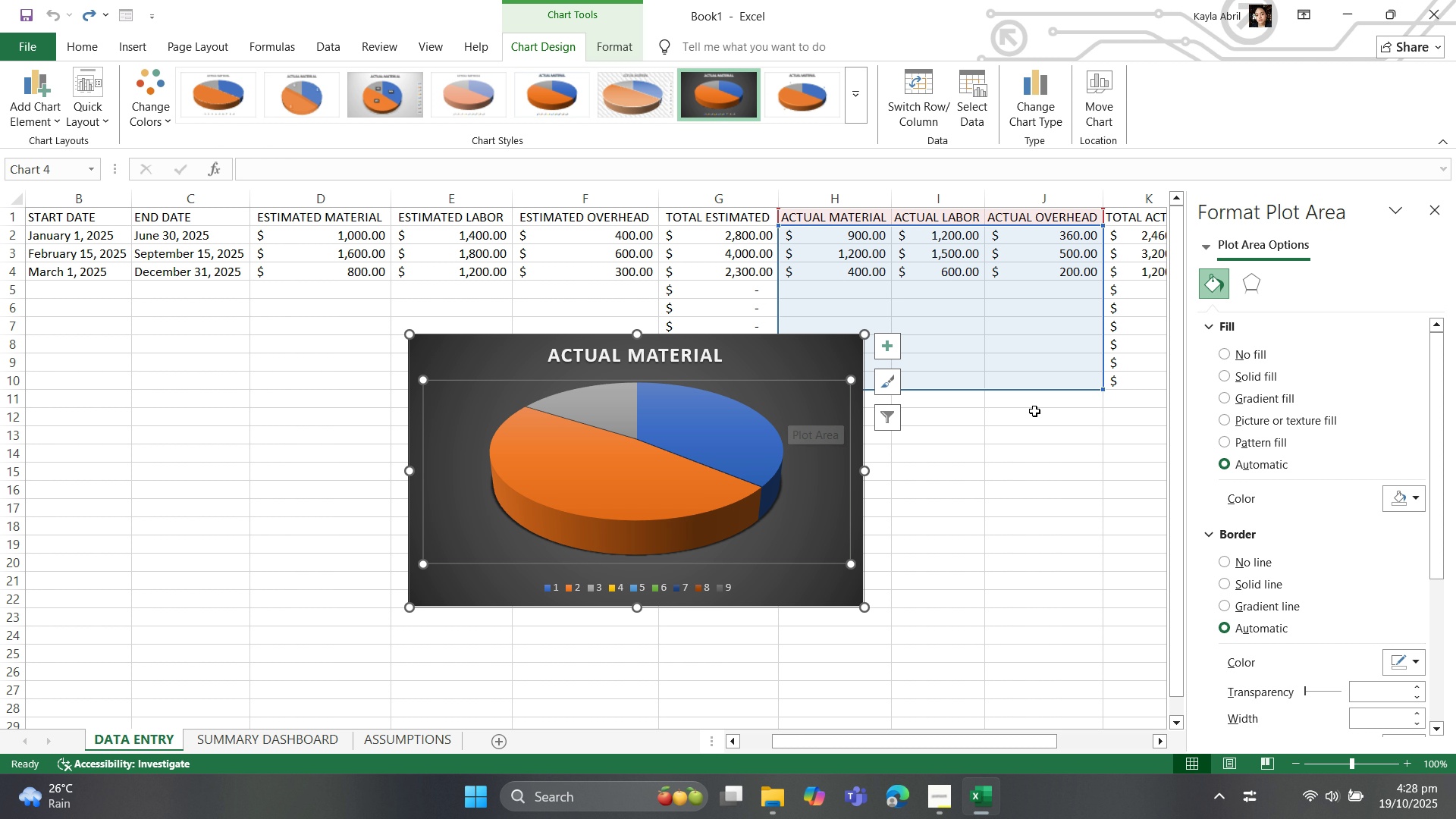 
wait(5.25)
 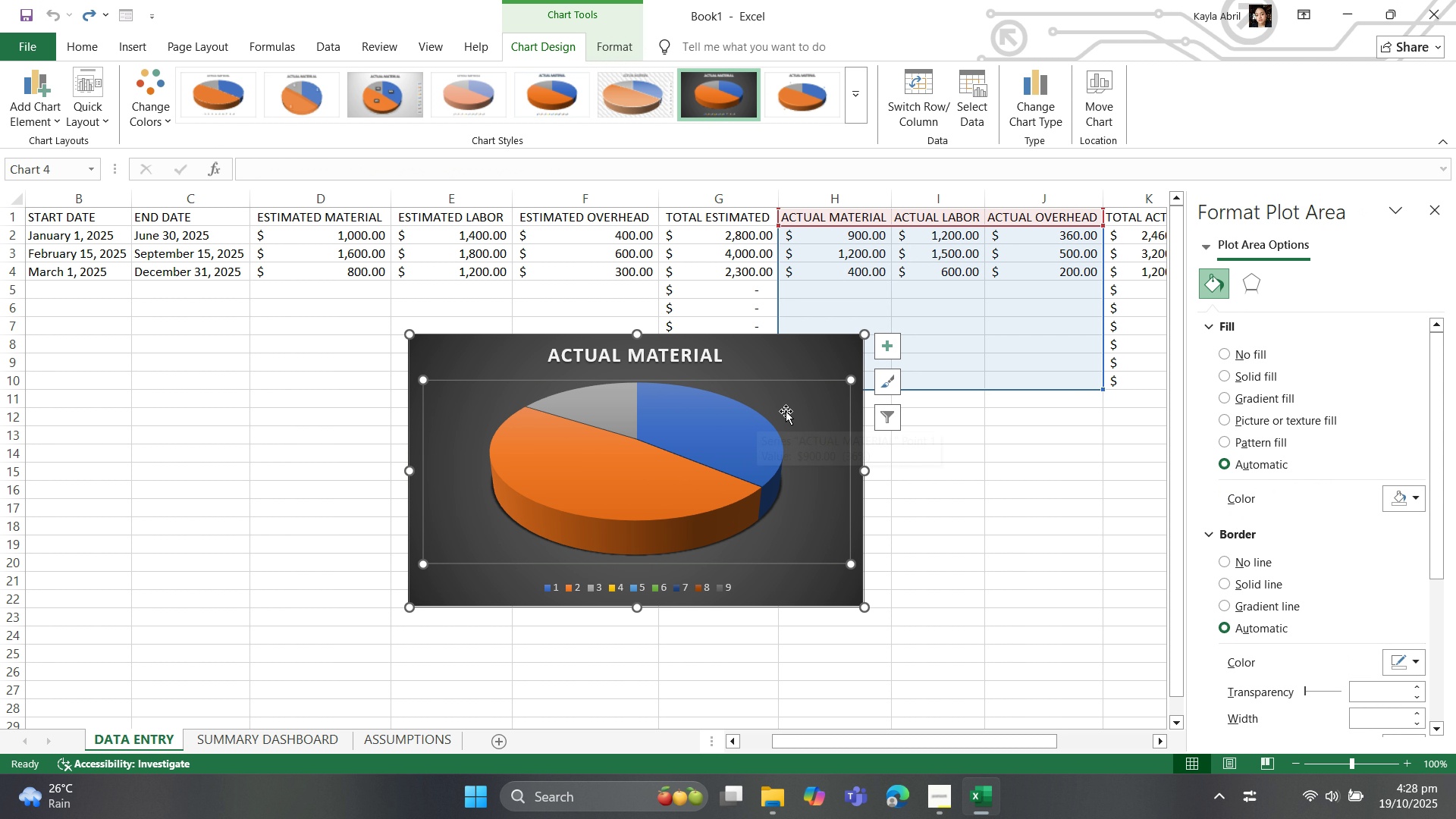 
left_click([798, 352])
 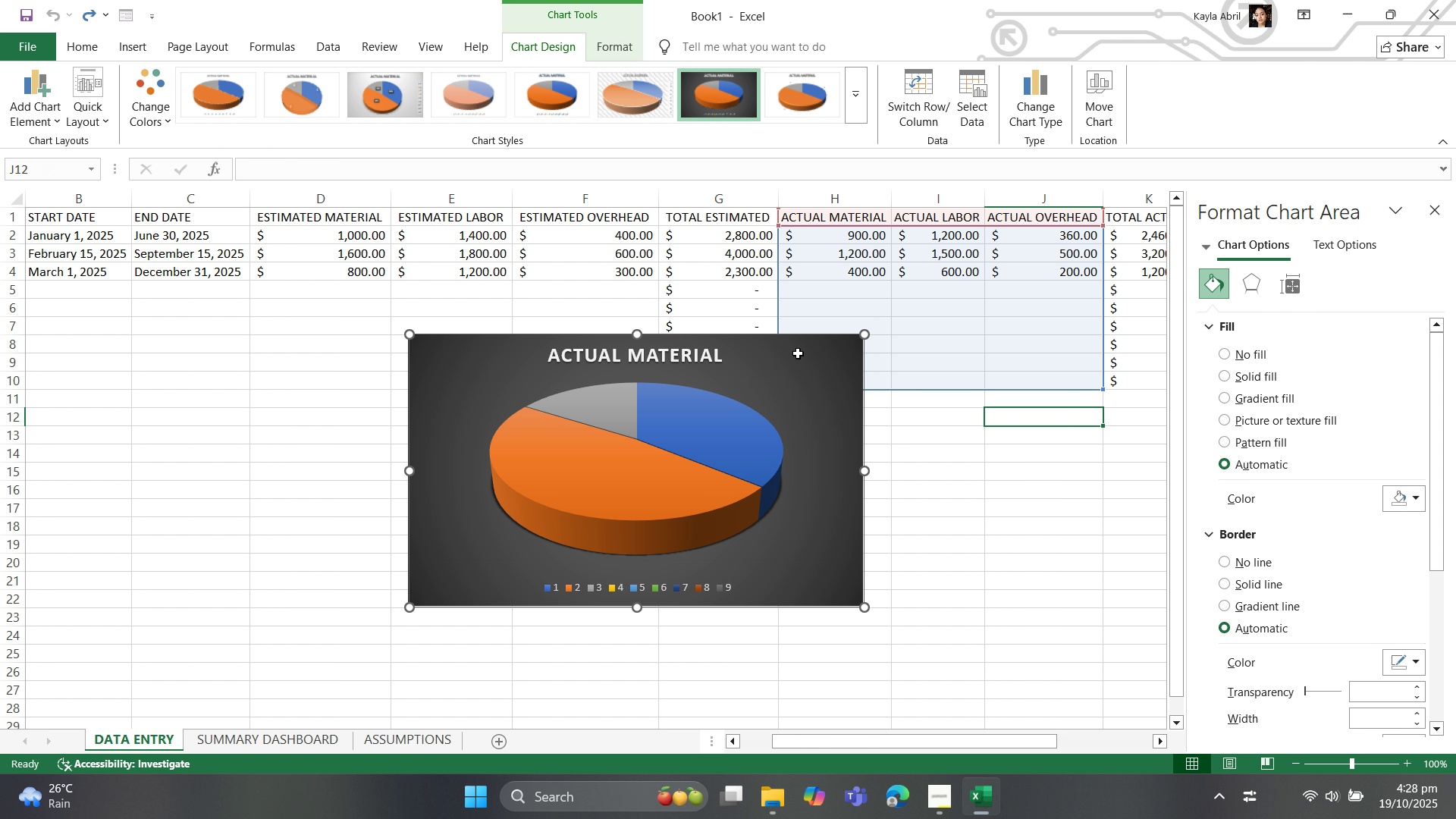 
key(Delete)
 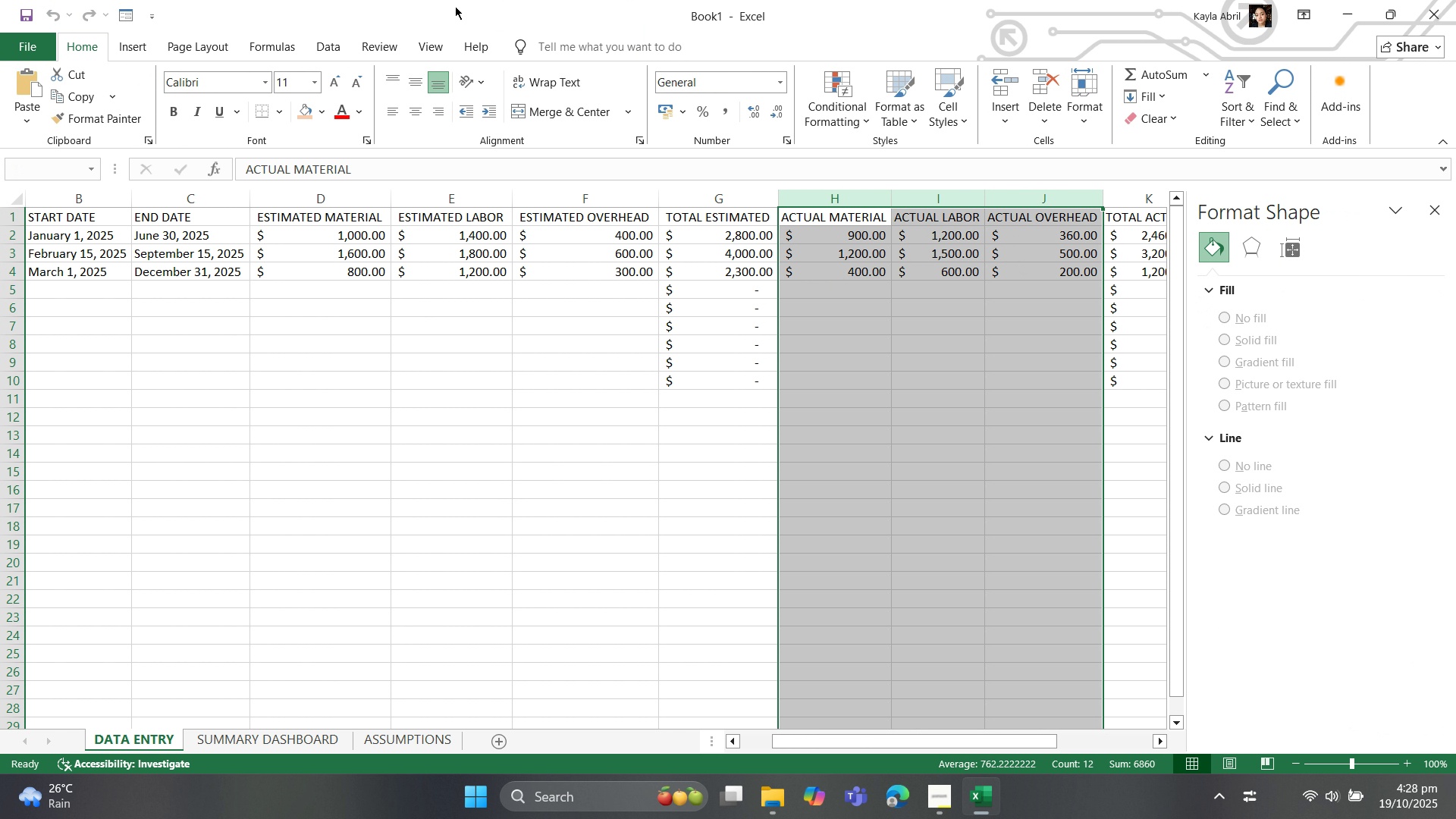 
wait(5.82)
 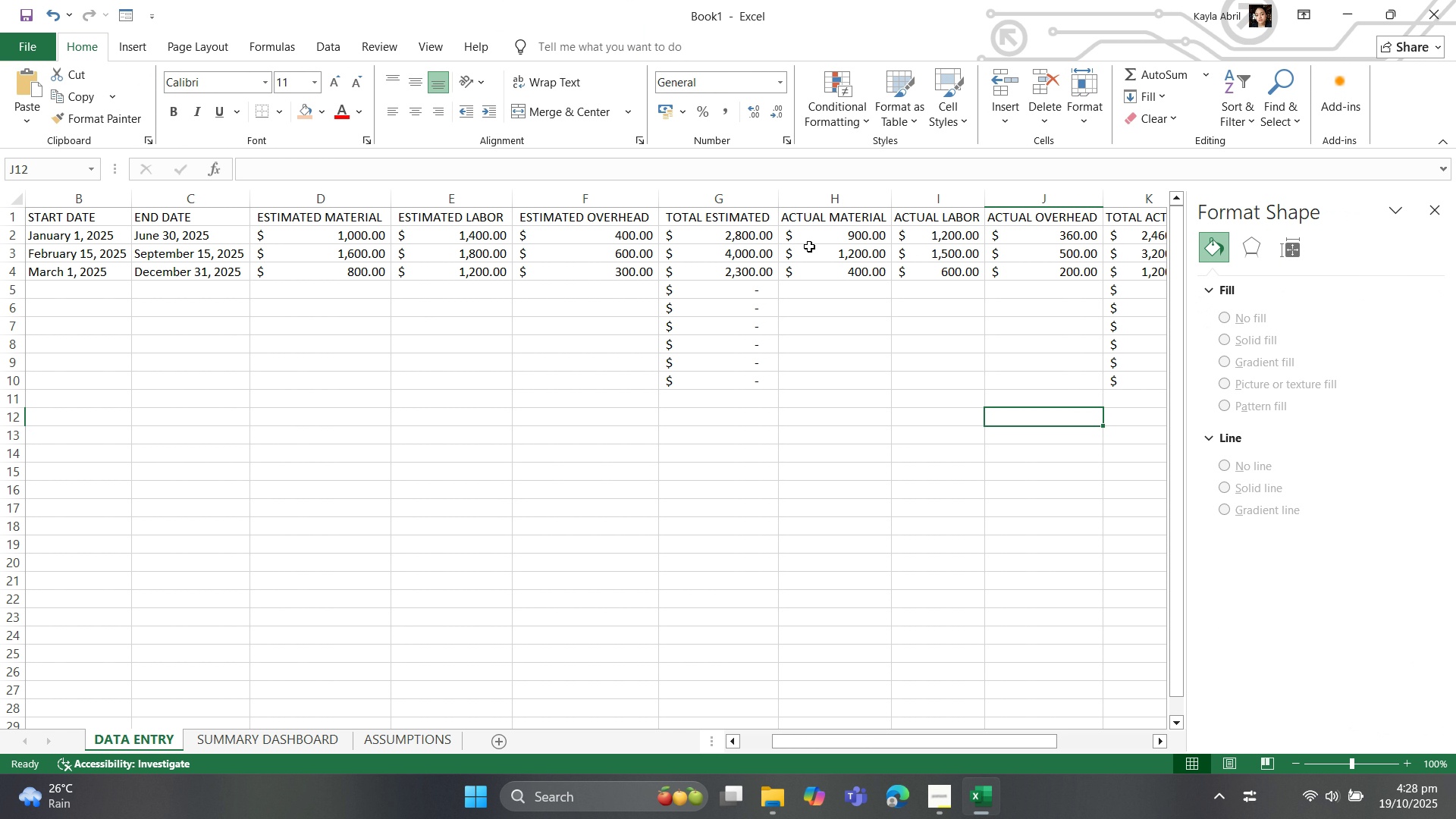 
left_click([136, 47])
 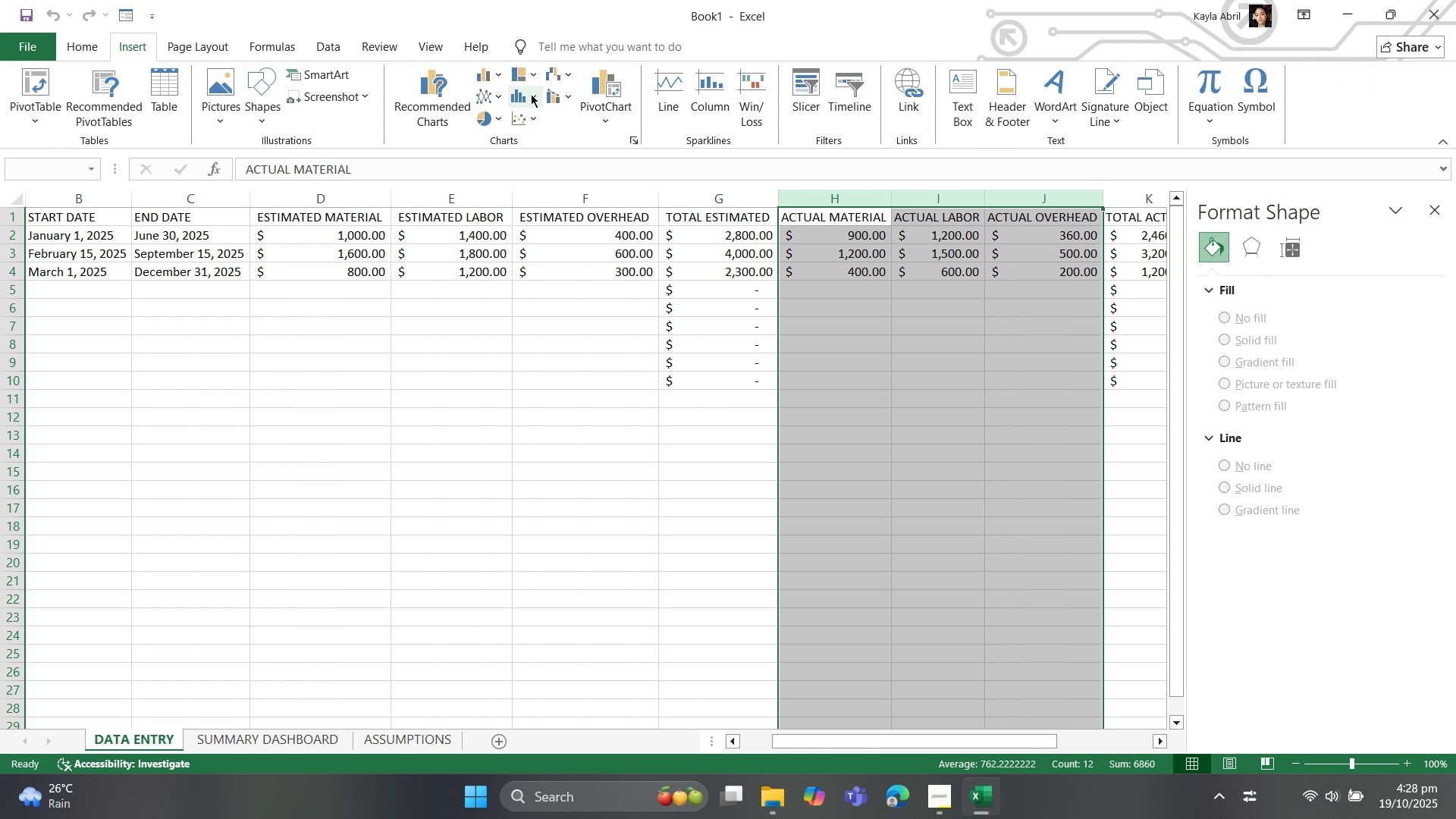 
left_click([494, 120])
 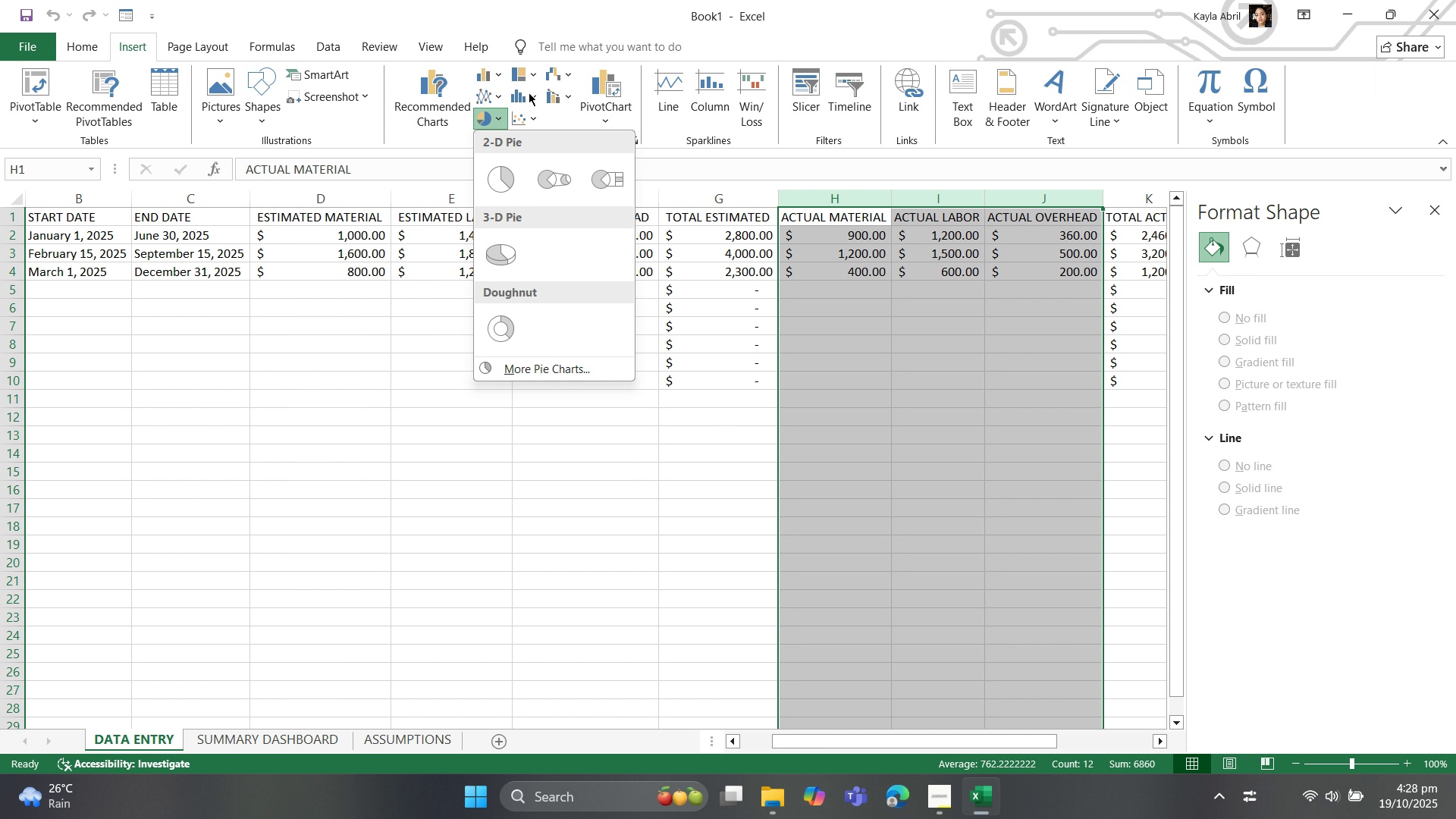 
left_click([537, 67])
 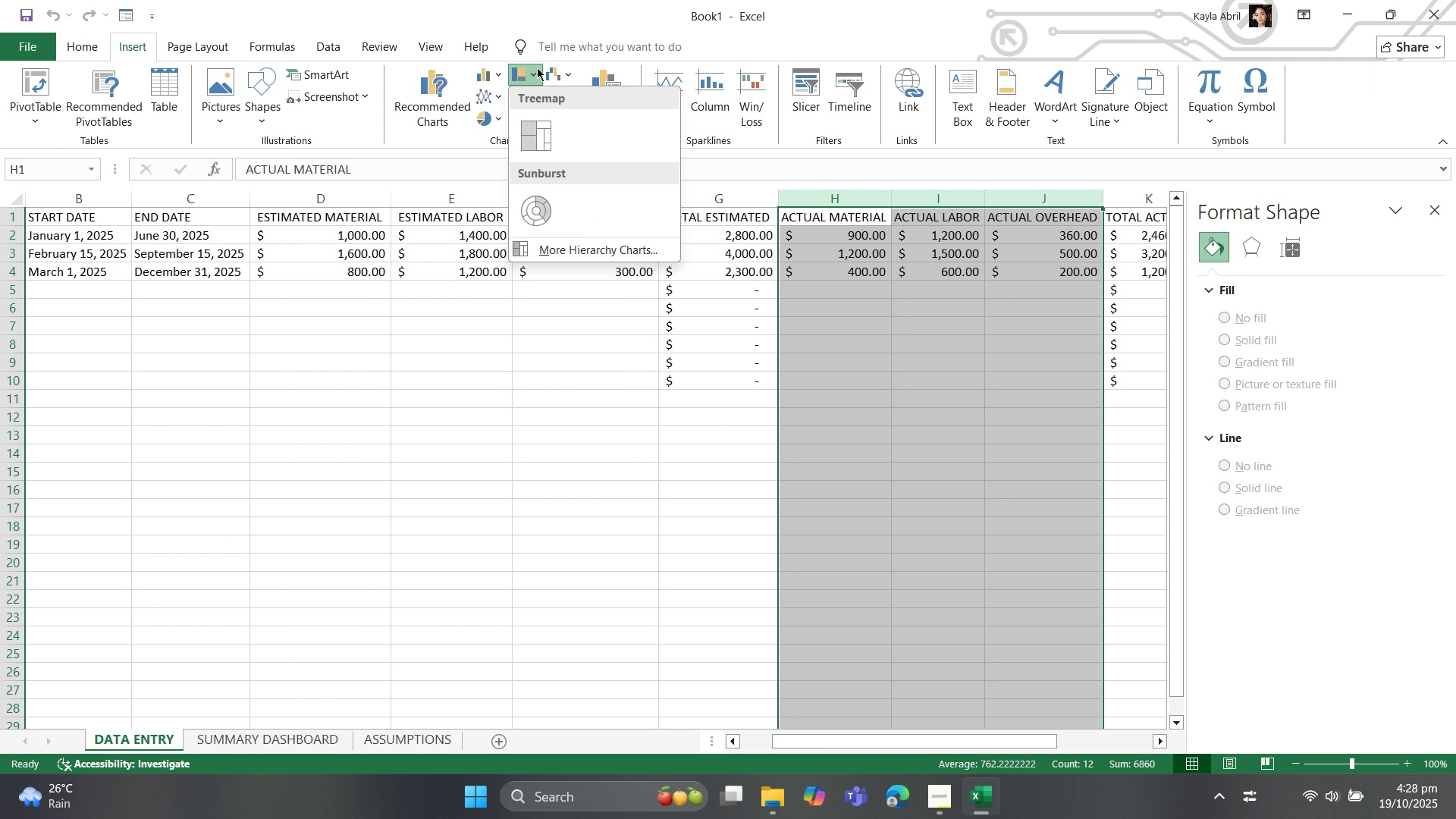 
mouse_move([536, 136])
 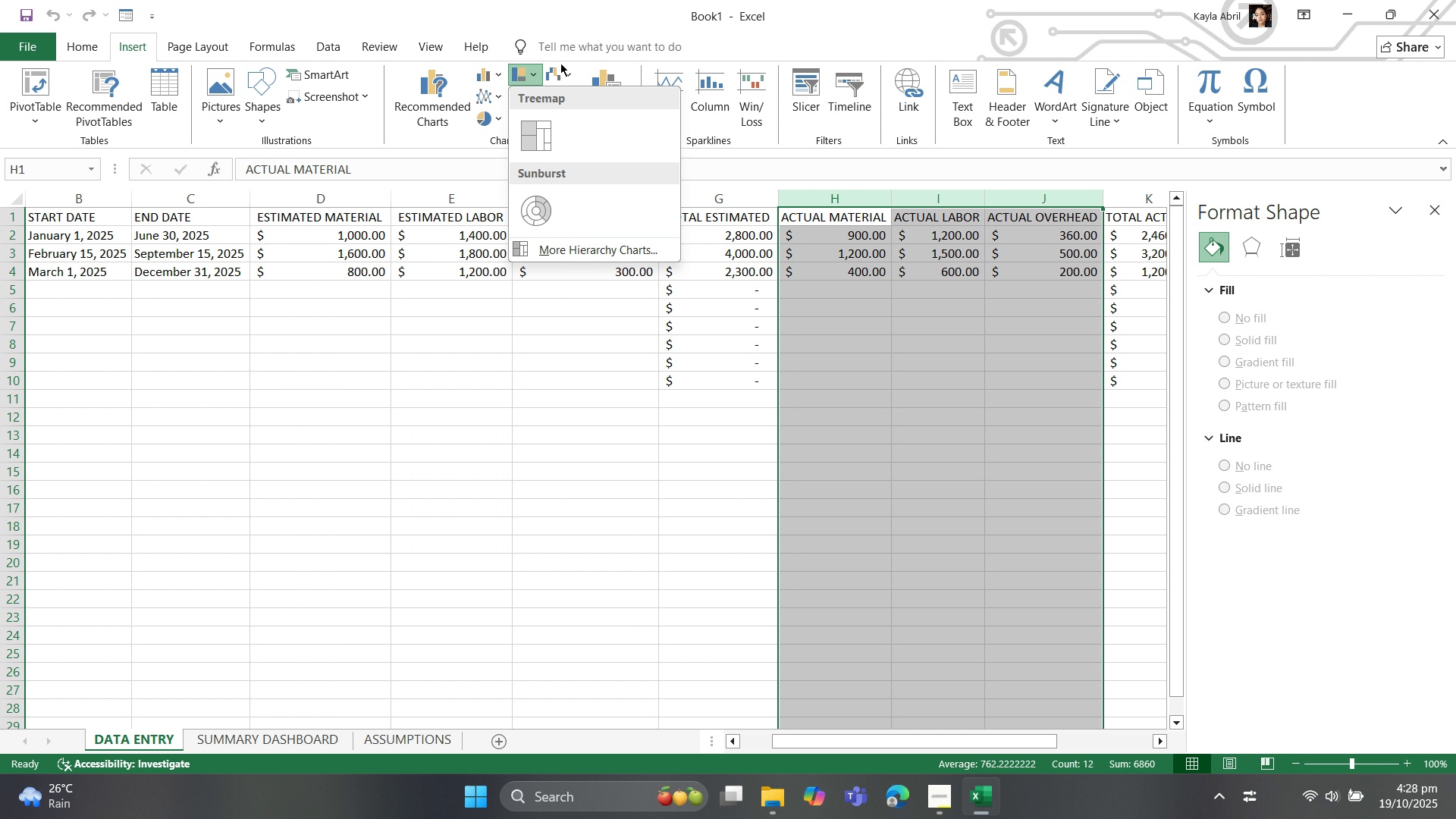 
left_click([563, 65])
 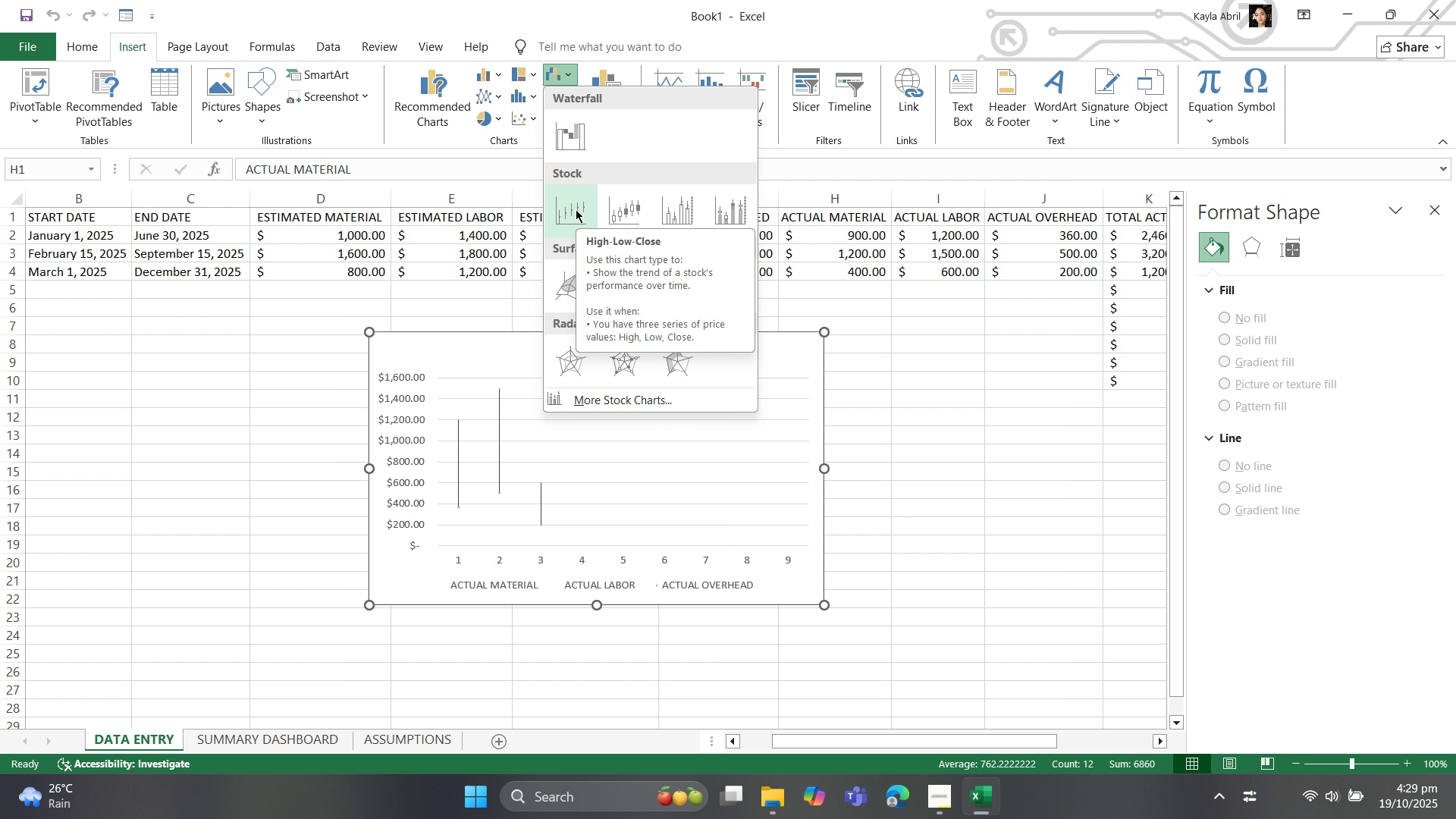 
wait(23.63)
 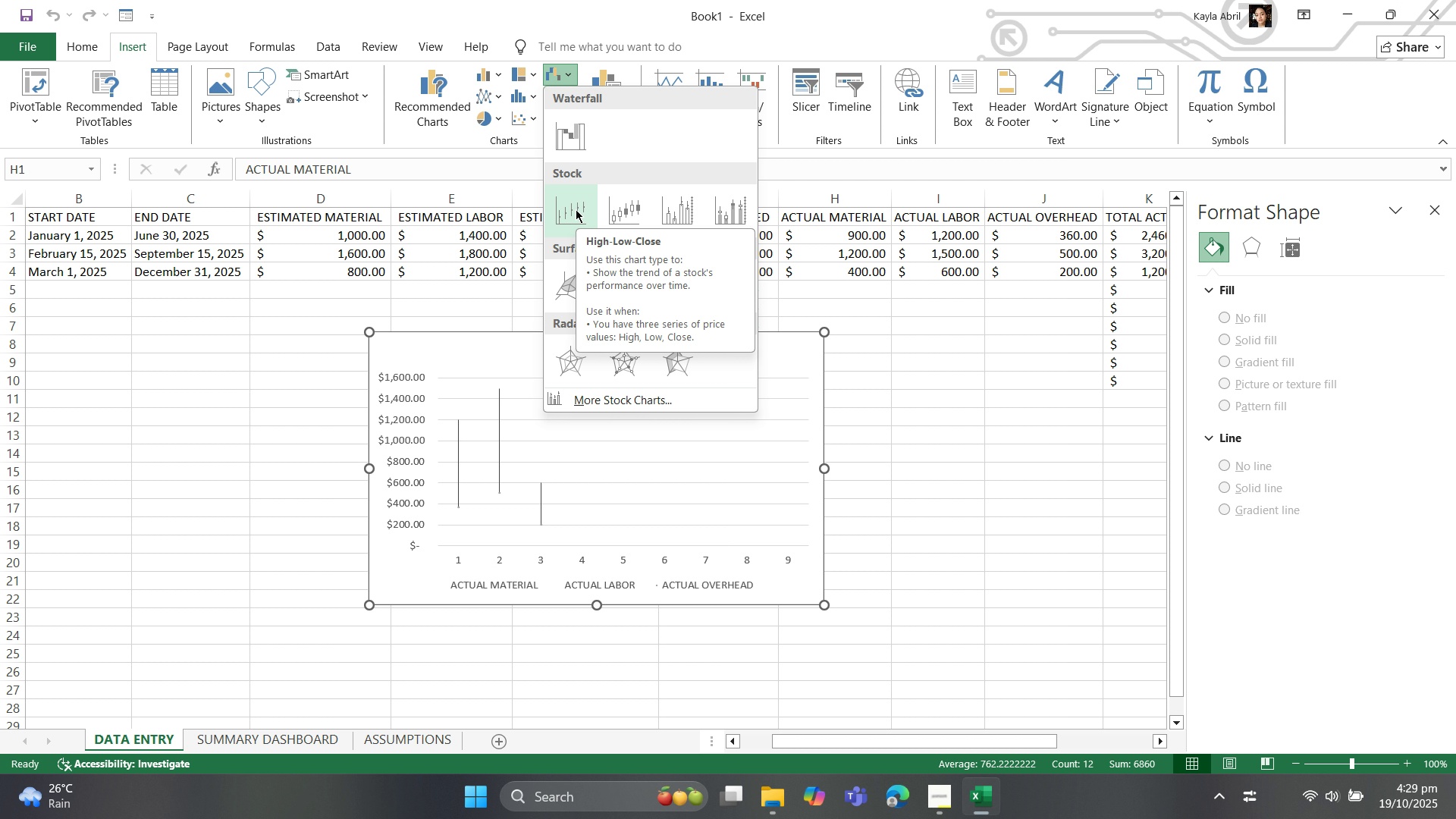 
mouse_move([715, 274])
 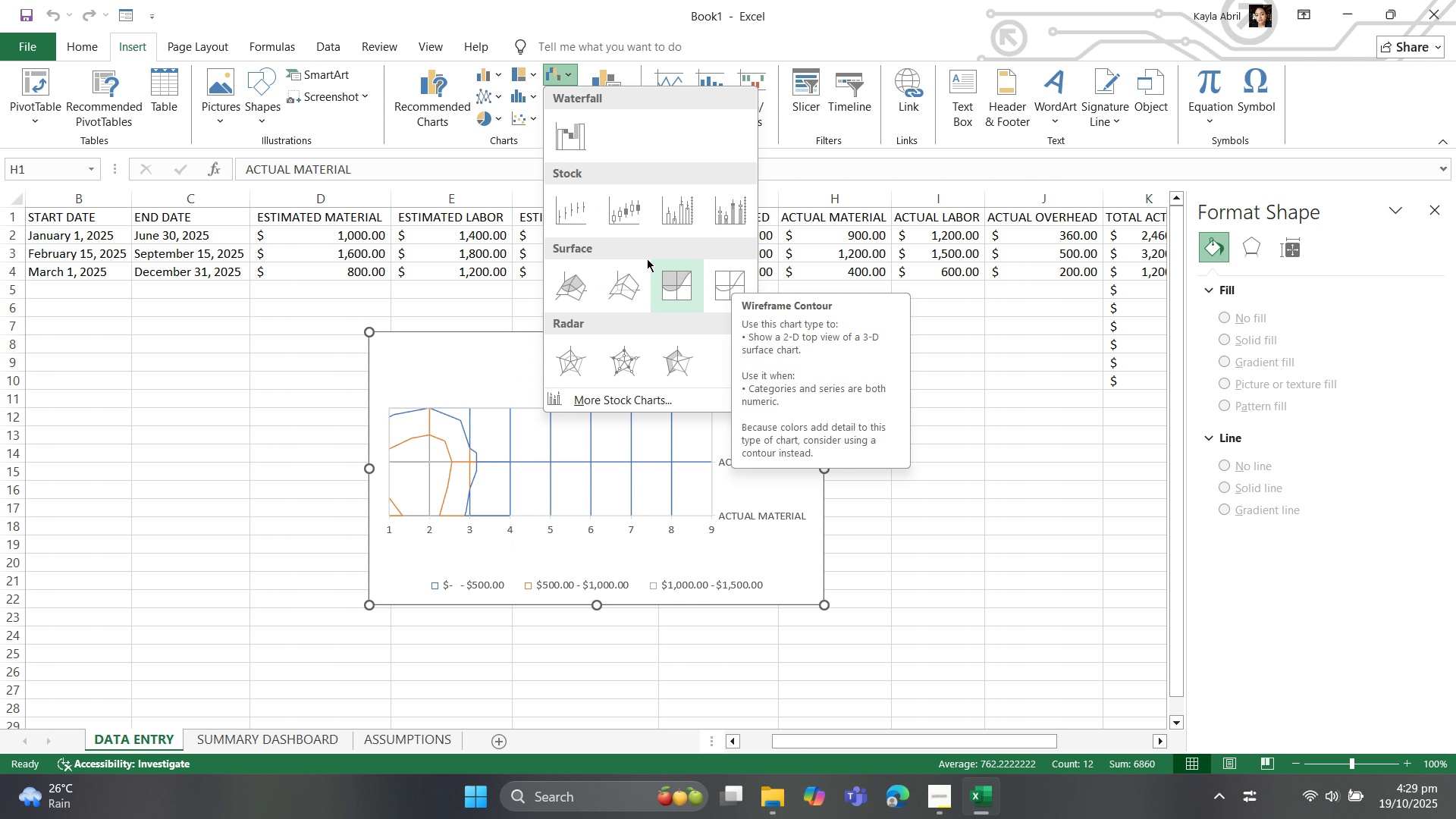 
mouse_move([581, 200])
 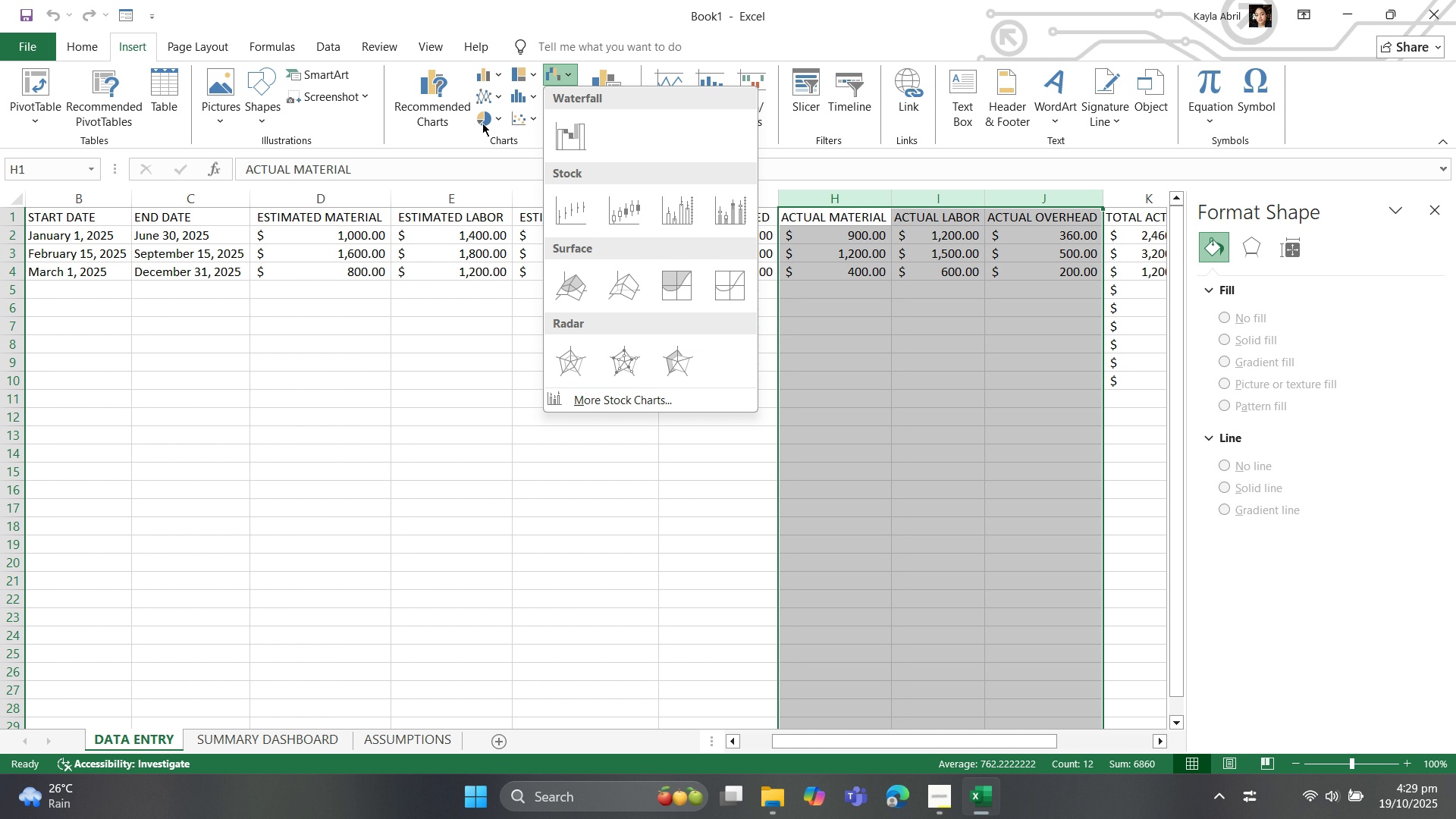 
left_click([502, 122])
 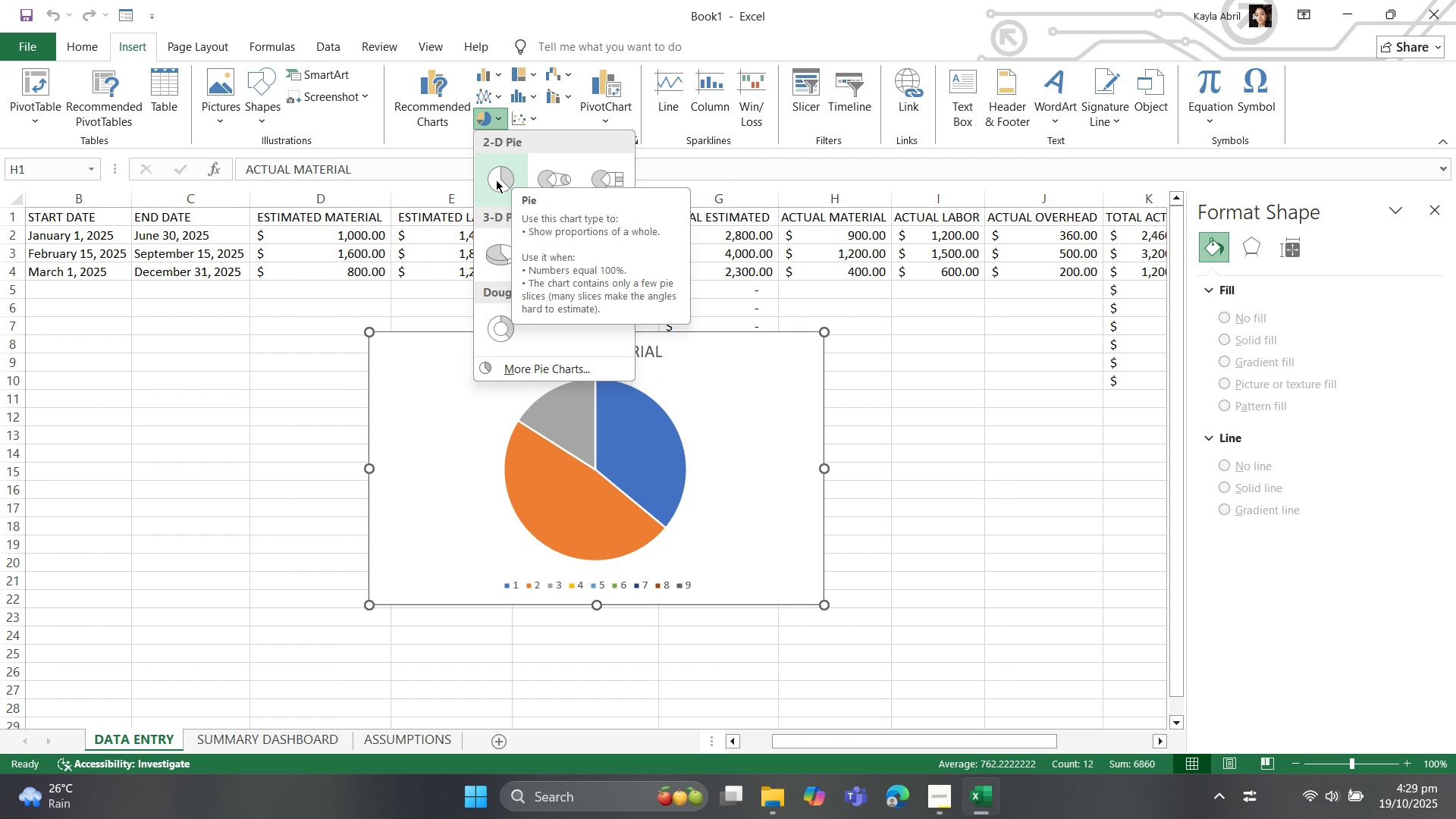 
wait(8.17)
 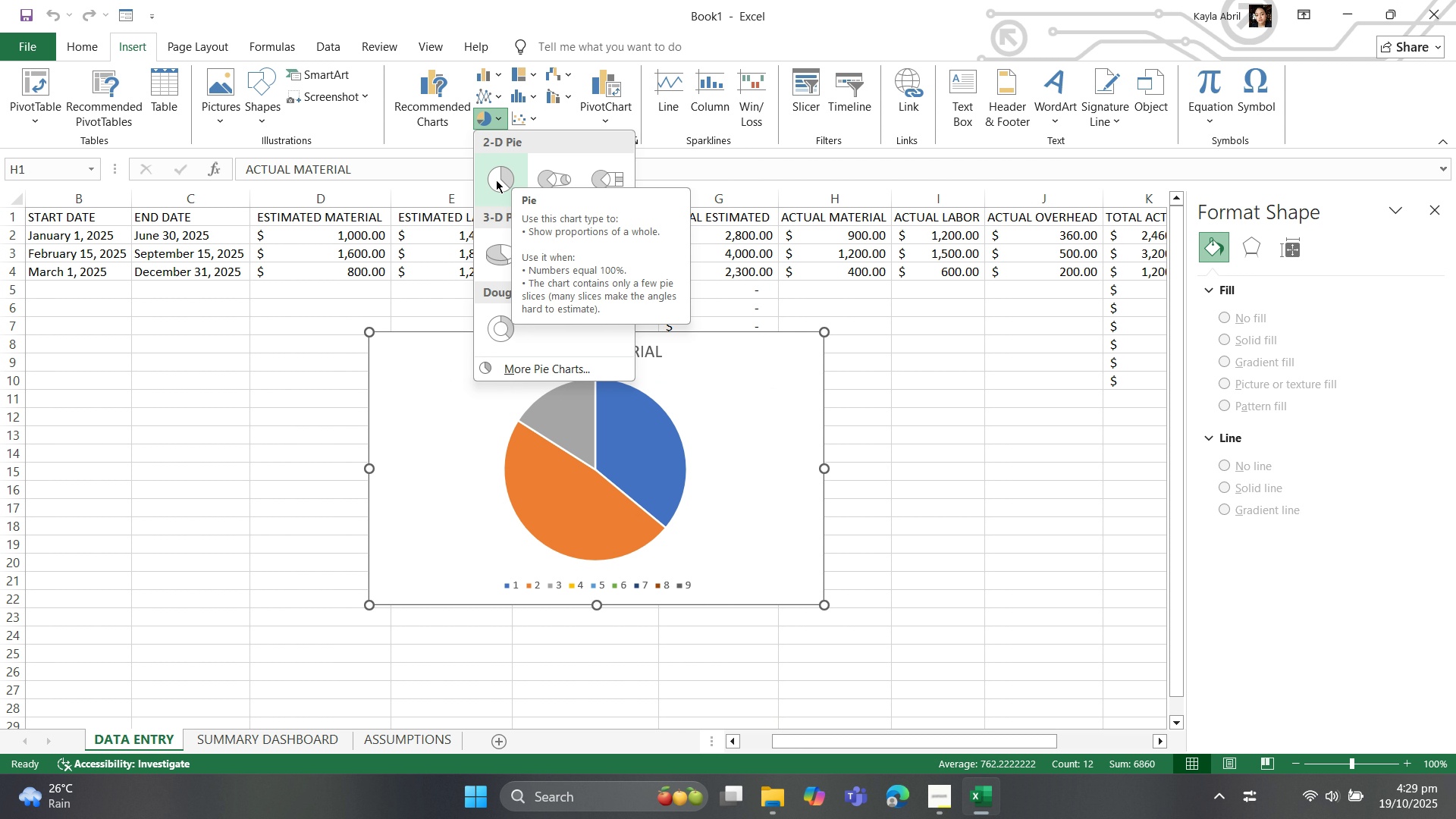 
left_click([676, 469])
 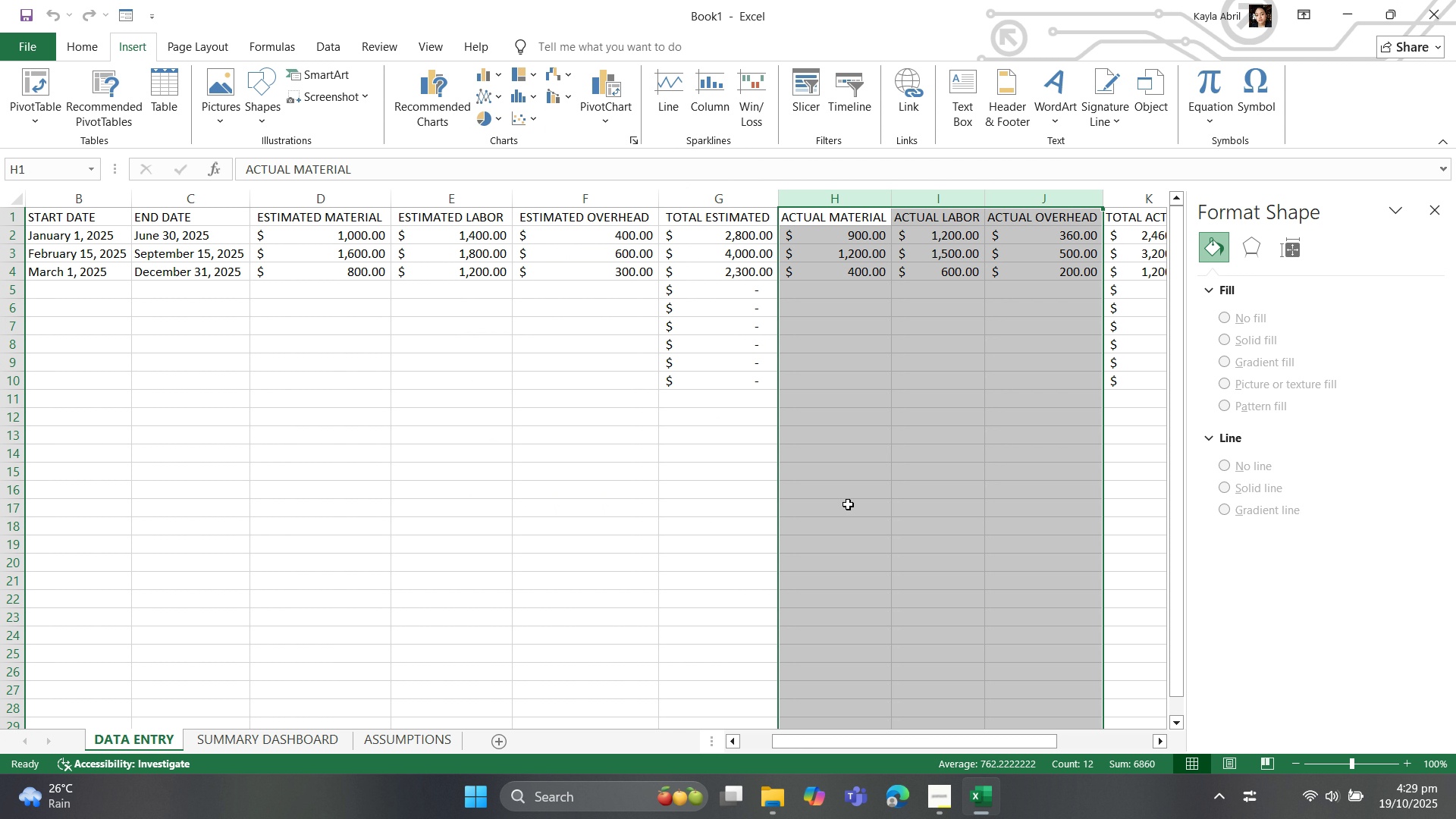 
left_click([748, 551])
 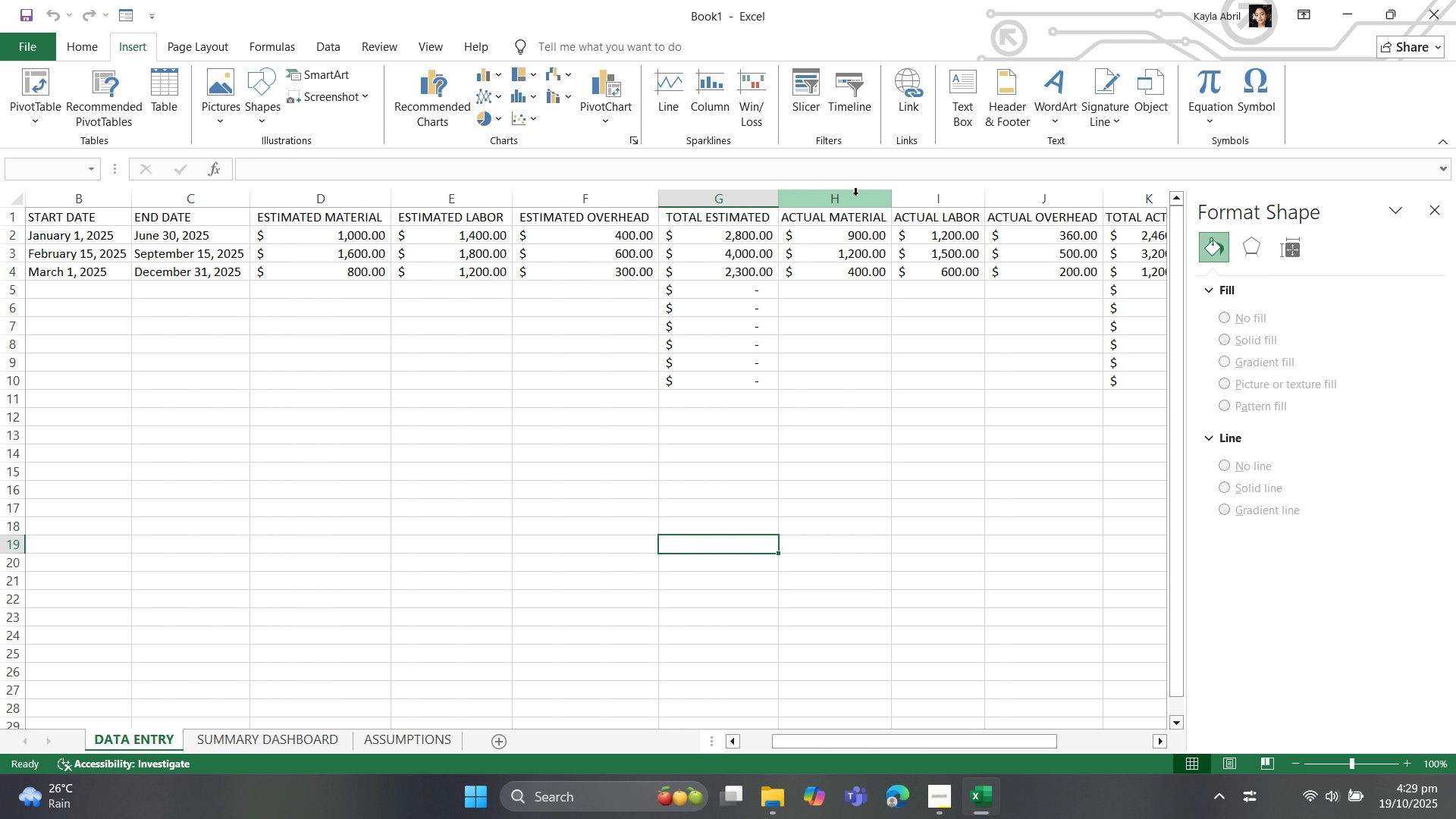 
hold_key(key=ControlLeft, duration=2.59)
left_click([855, 195])
 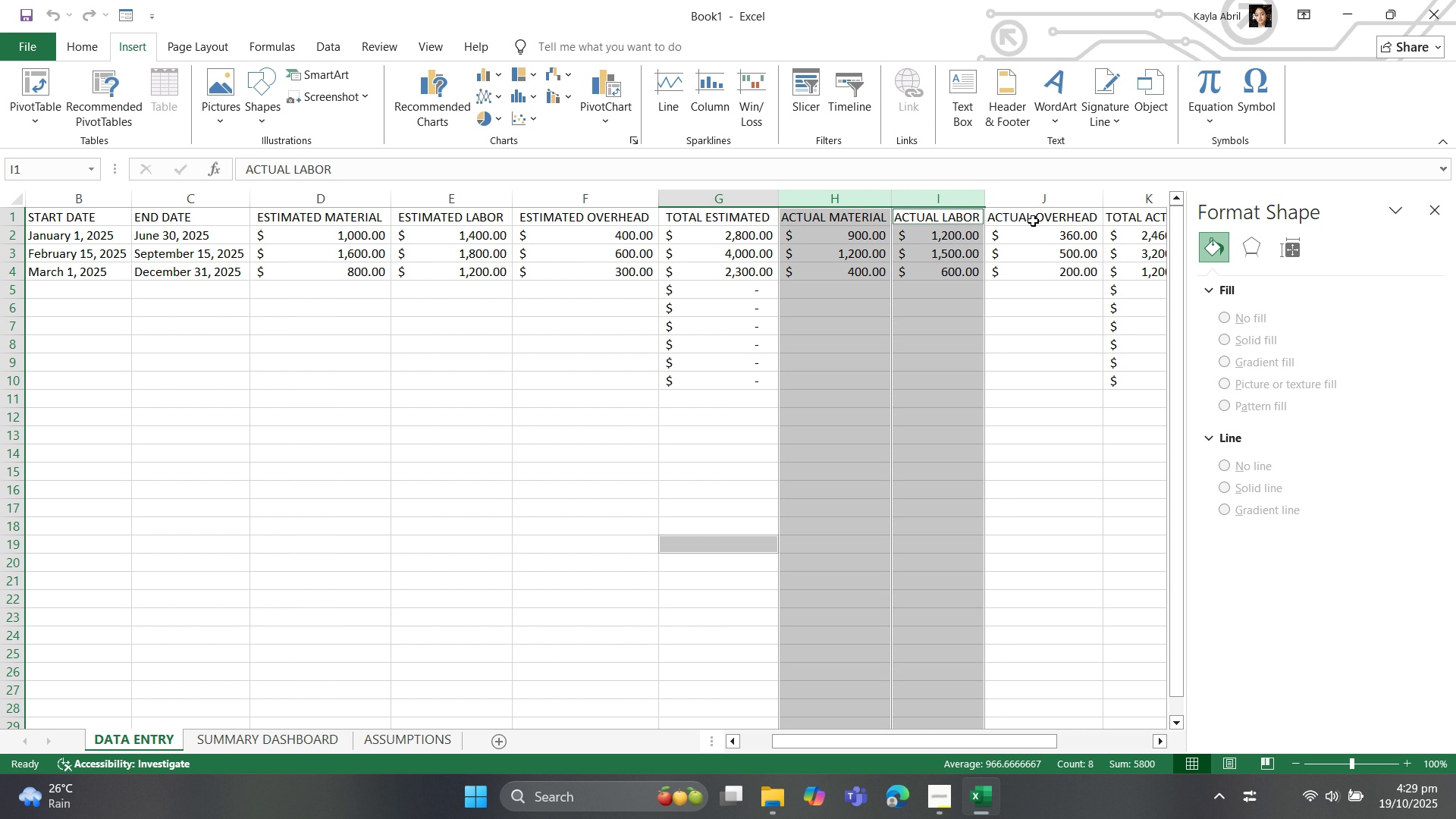 
left_click([1040, 196])
 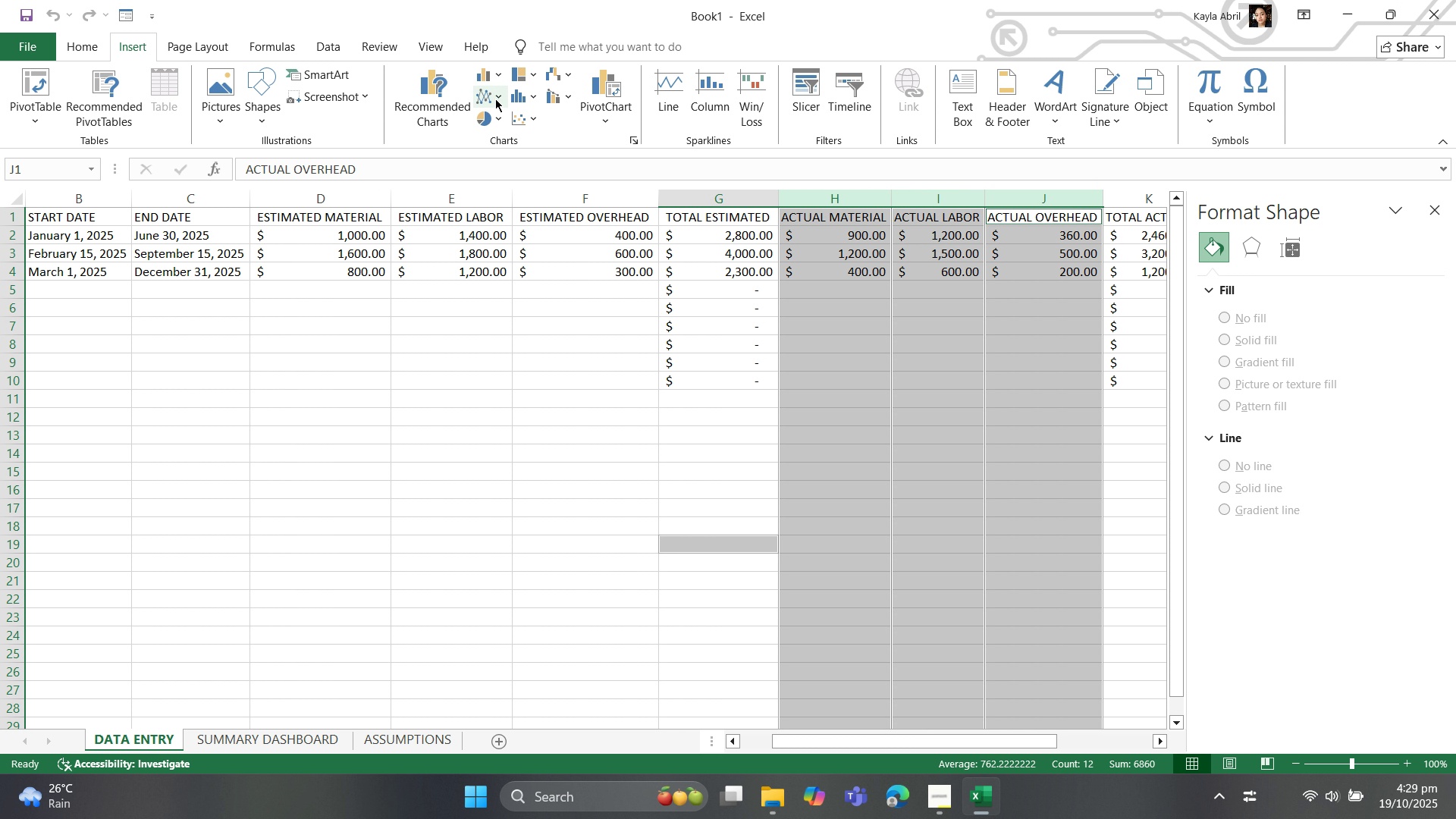 
left_click([503, 118])
 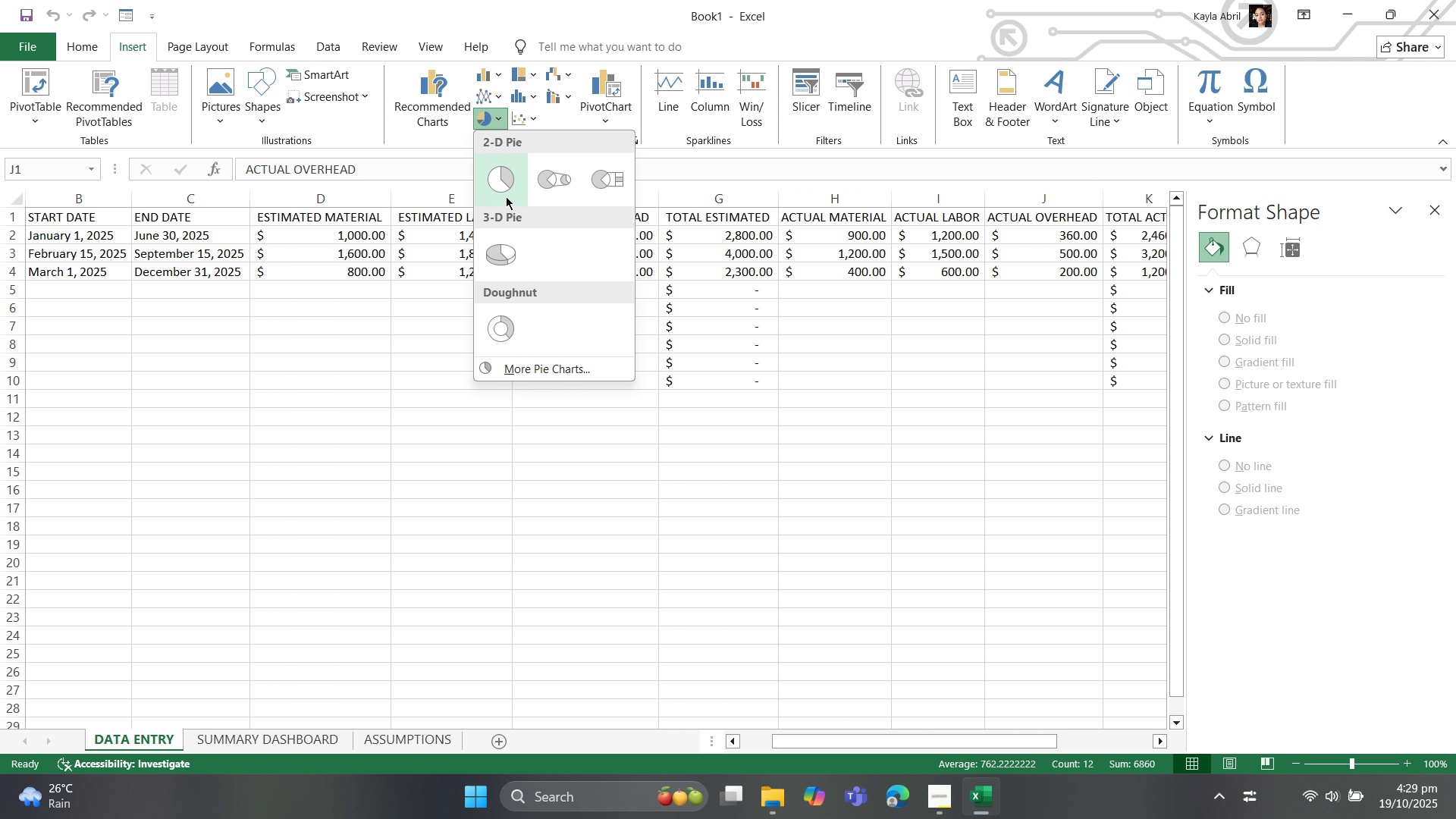 
left_click([513, 317])
 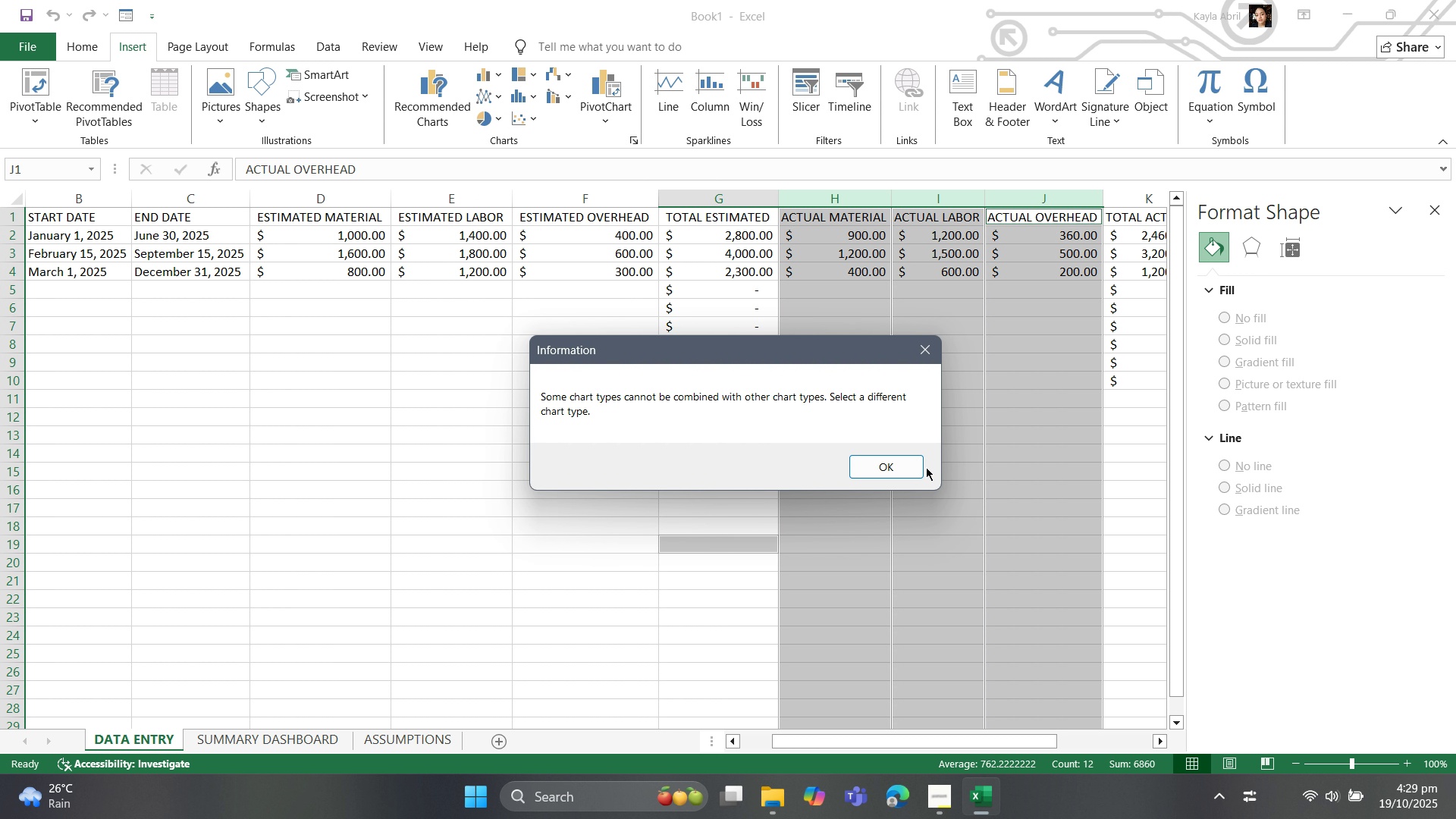 
left_click([895, 473])
 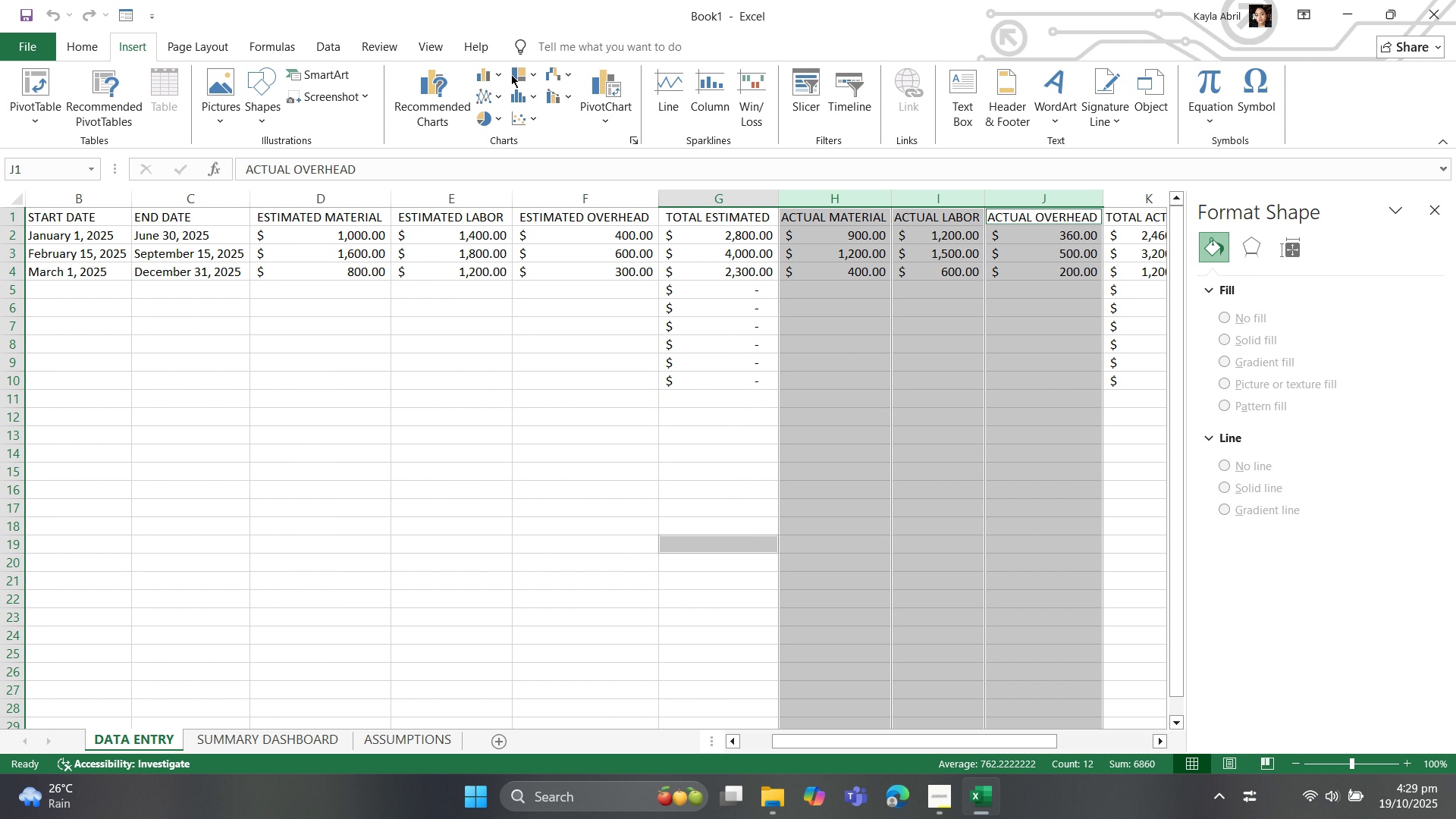 
left_click([530, 92])
 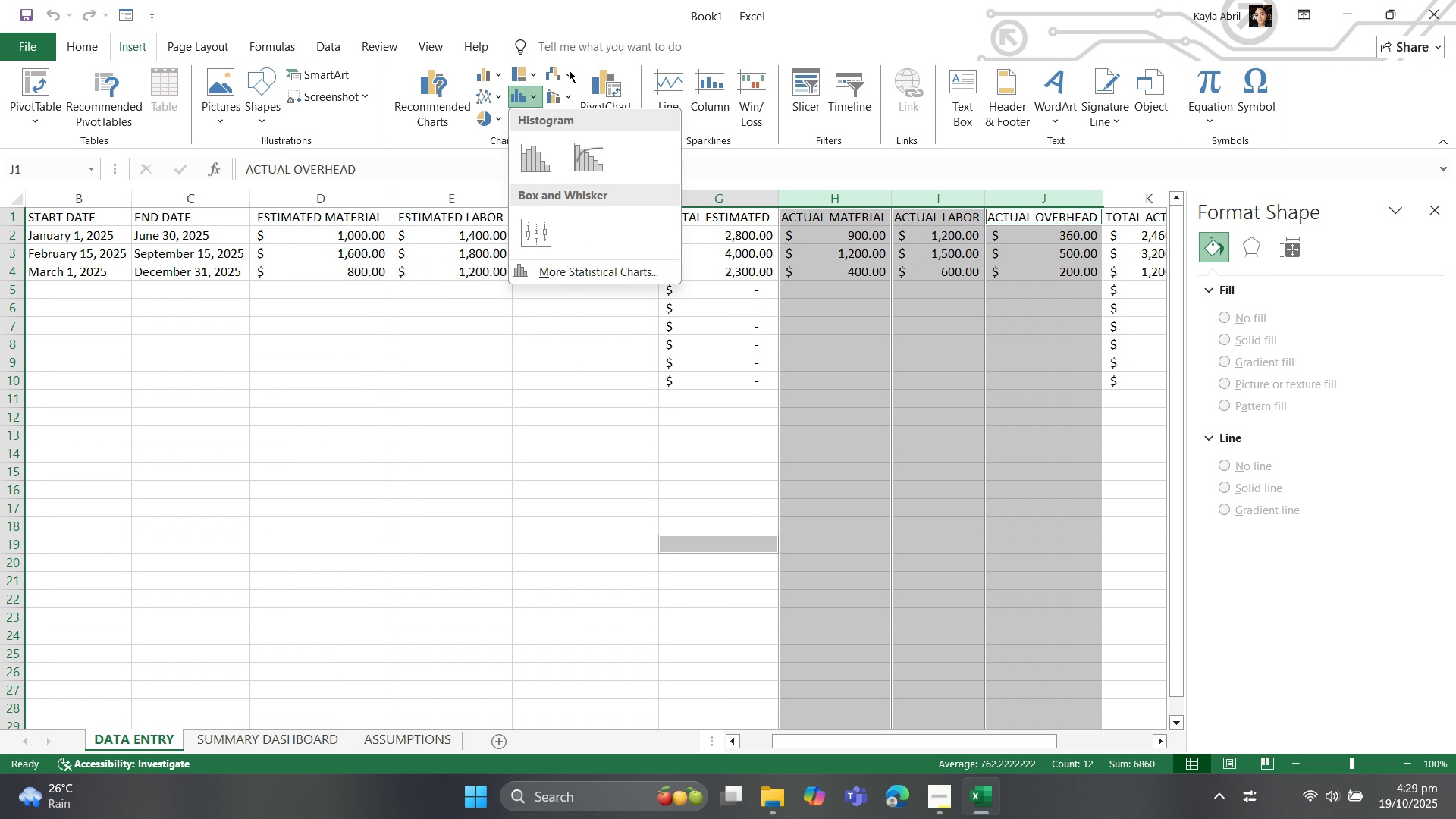 
left_click([566, 73])
 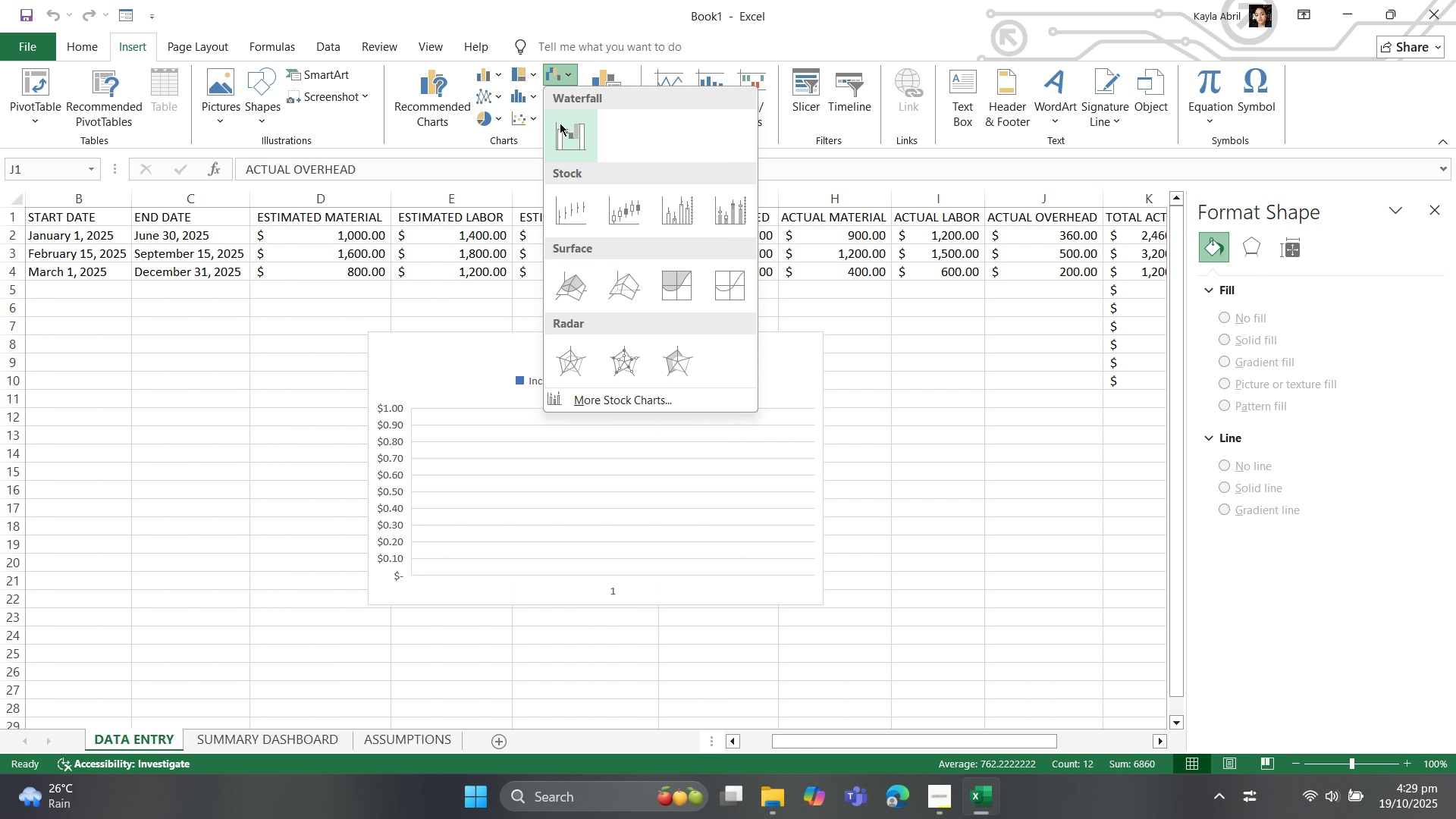 
left_click([533, 75])
 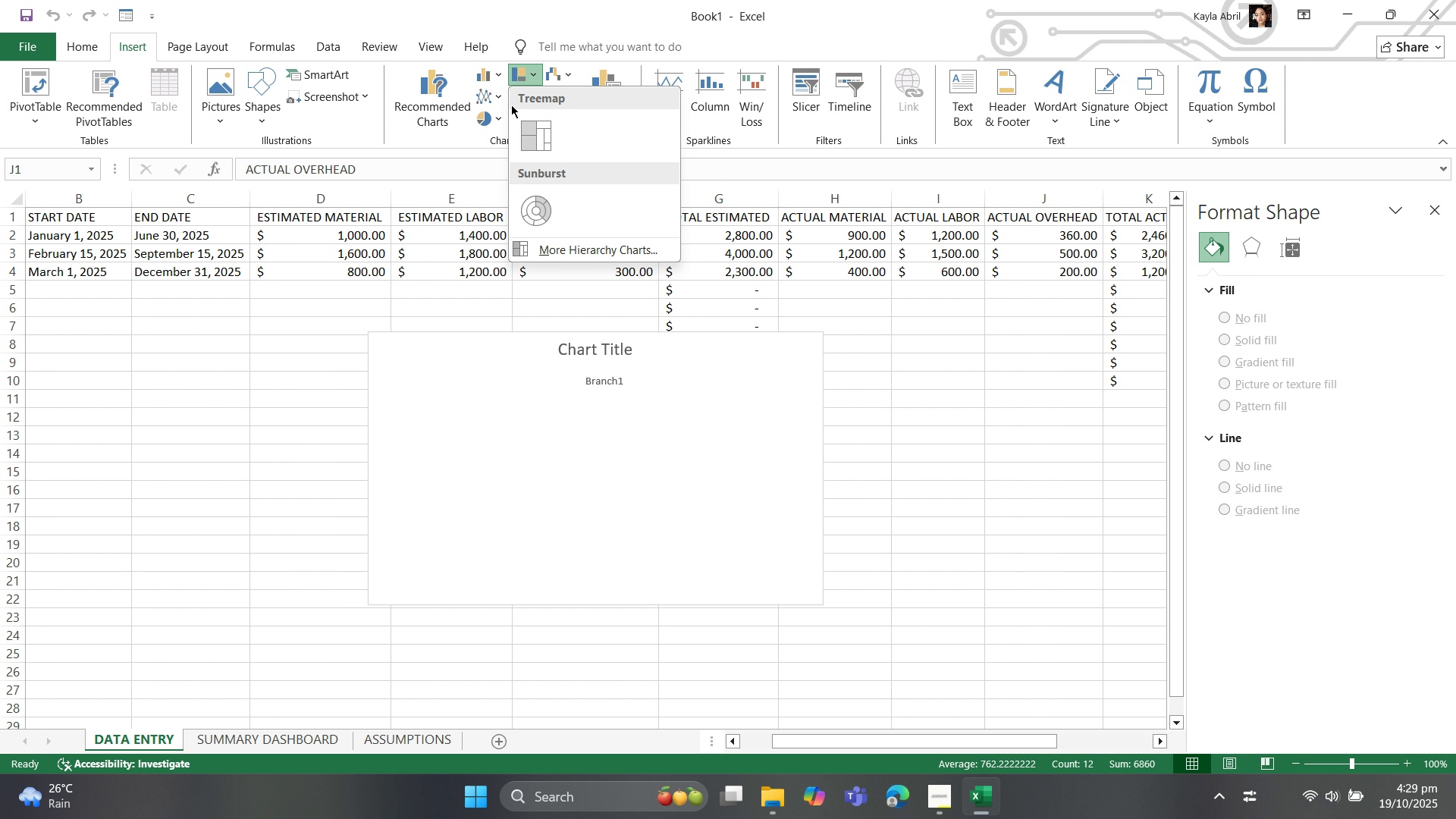 
left_click([500, 71])
 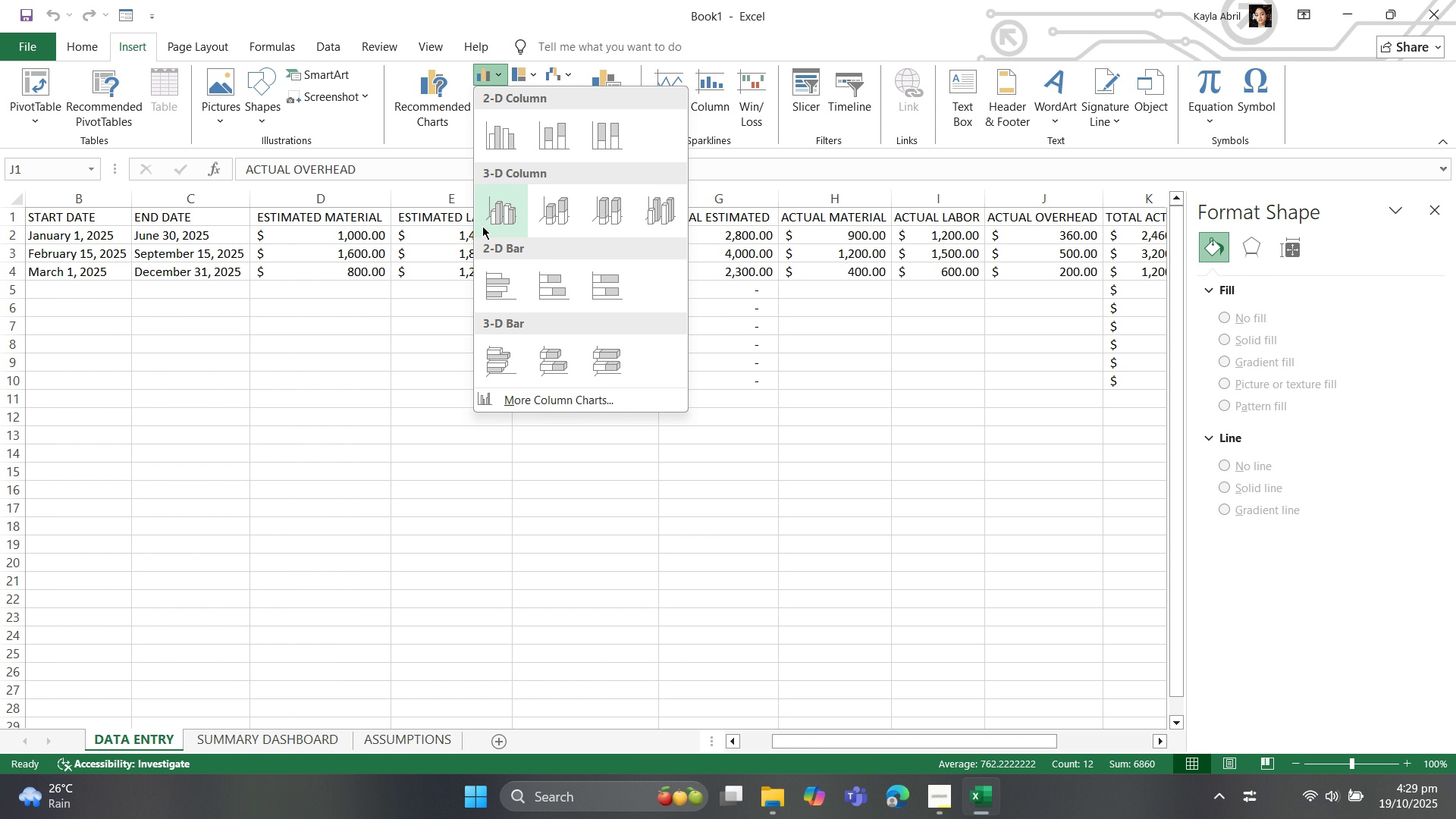 
left_click([494, 206])
 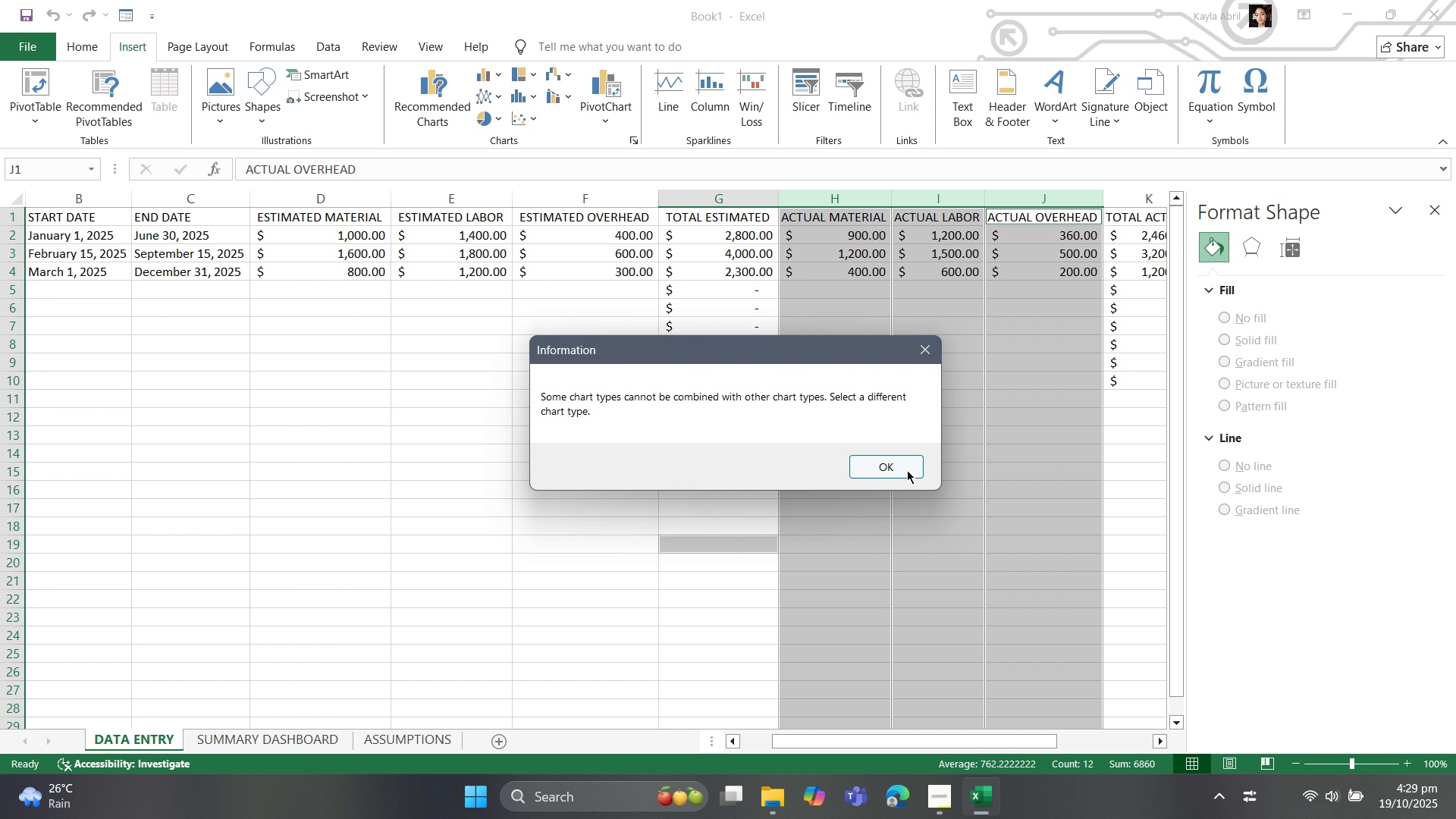 
left_click([907, 468])
 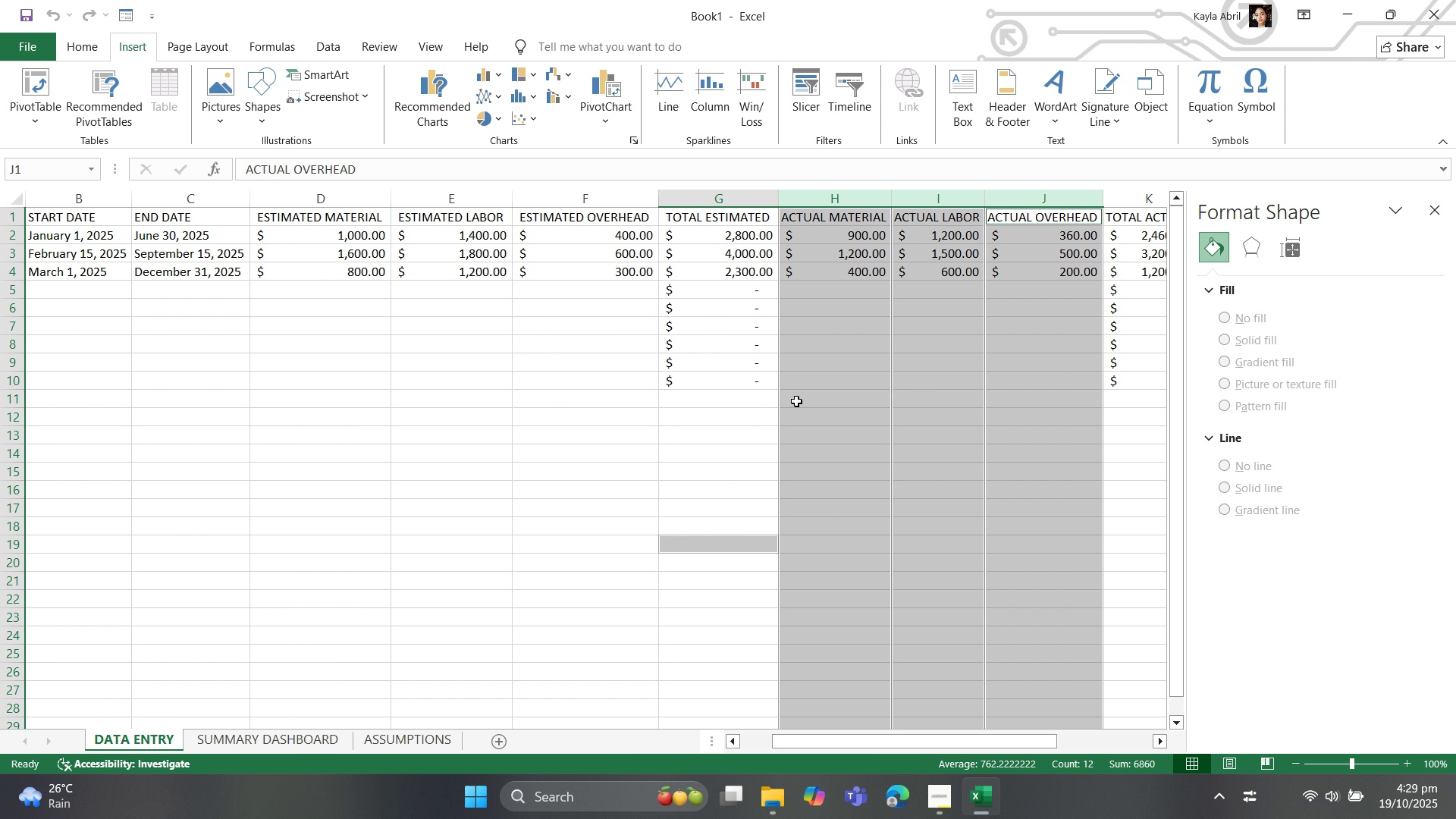 
left_click([860, 456])
 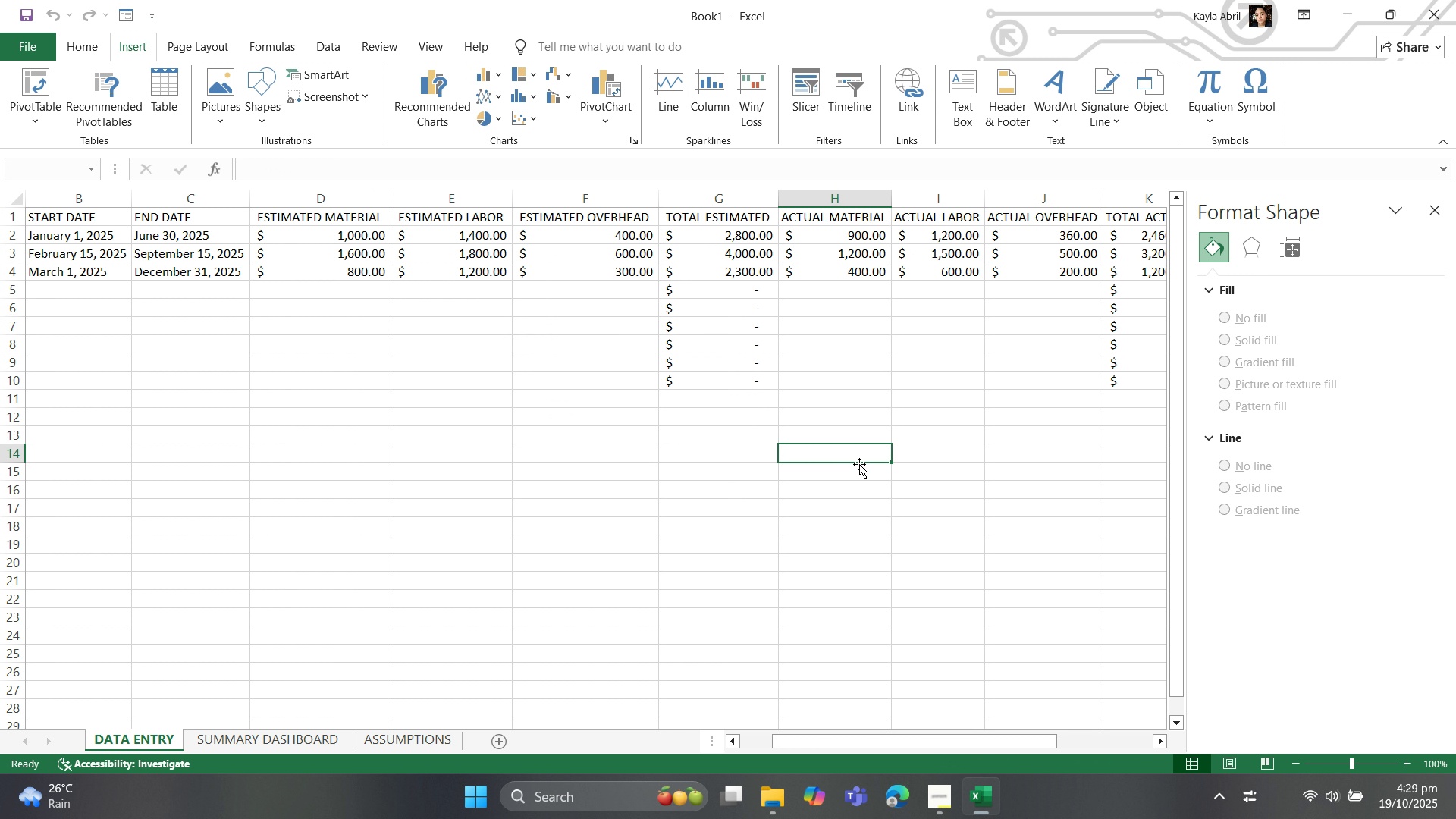 
left_click([864, 632])
 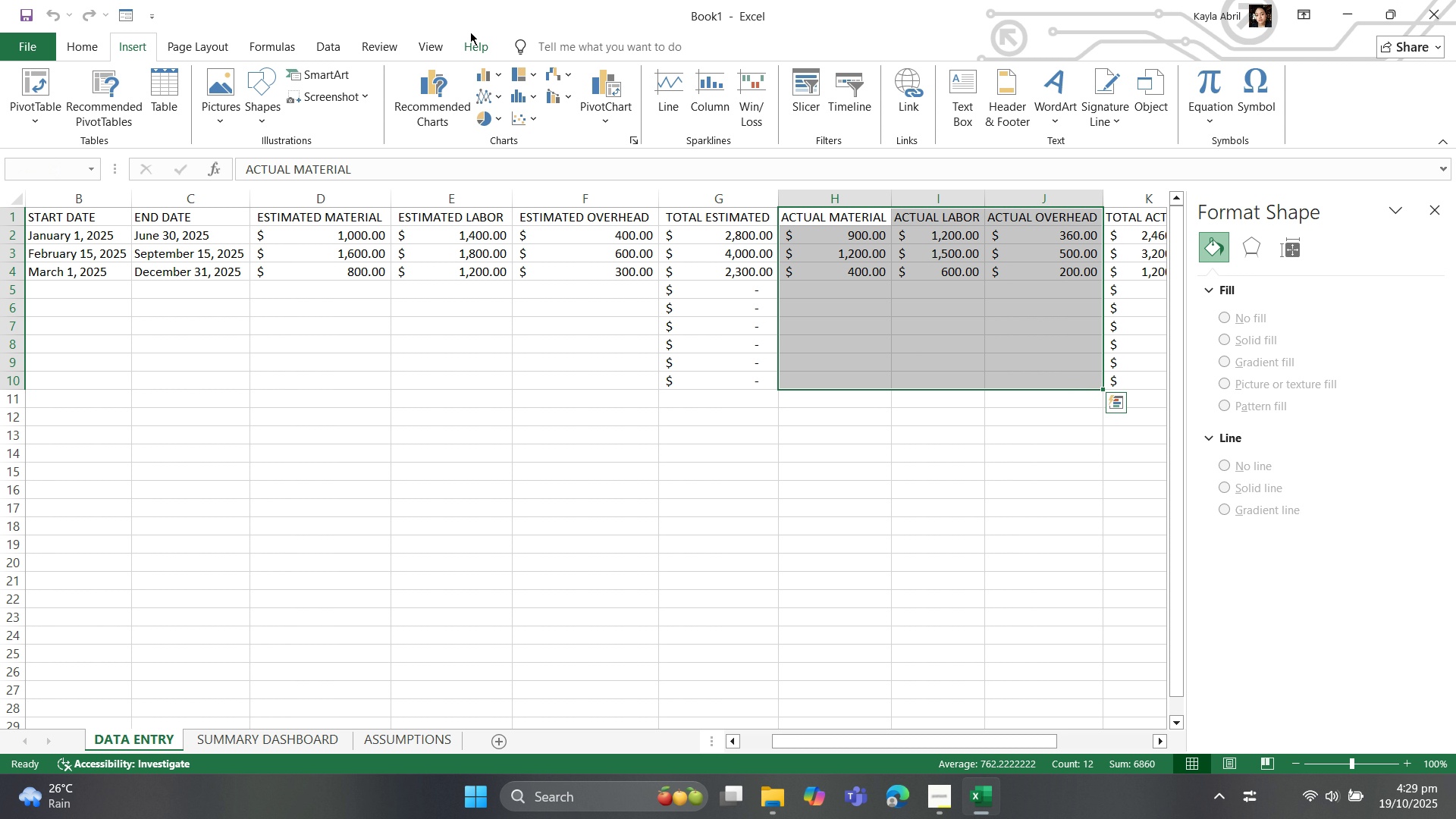 
wait(7.83)
 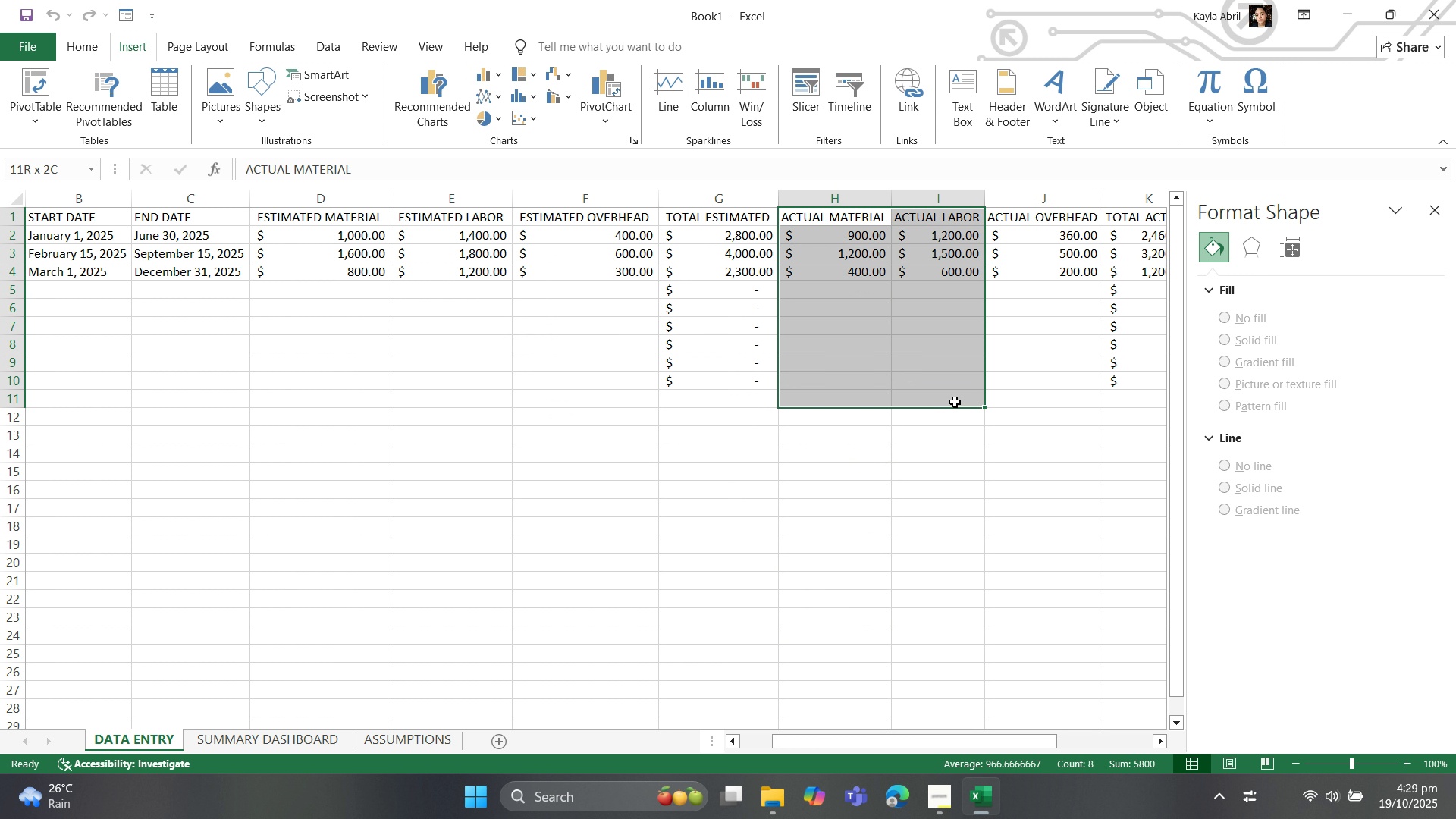 
mouse_move([518, 234])
 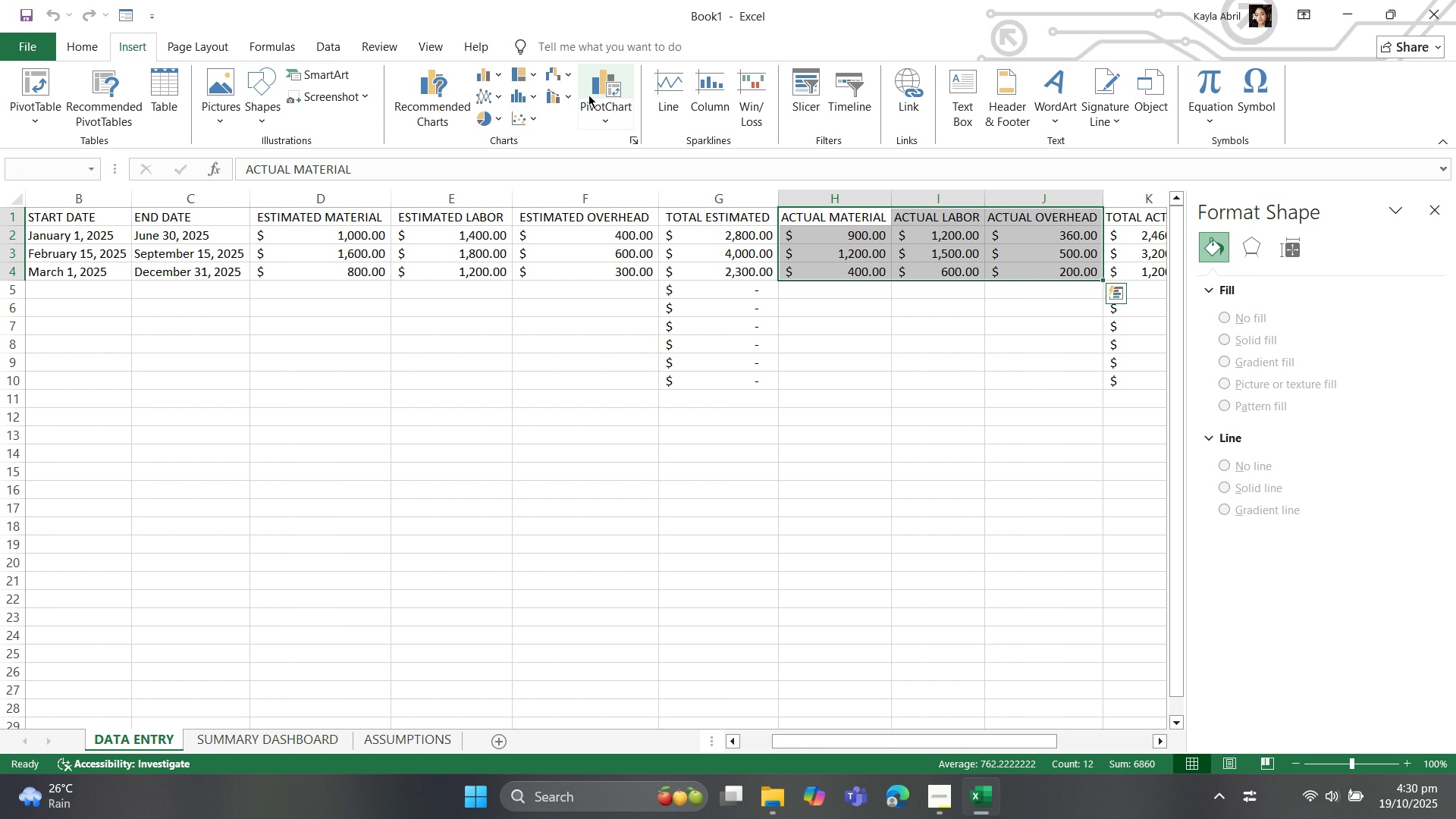 
wait(6.93)
 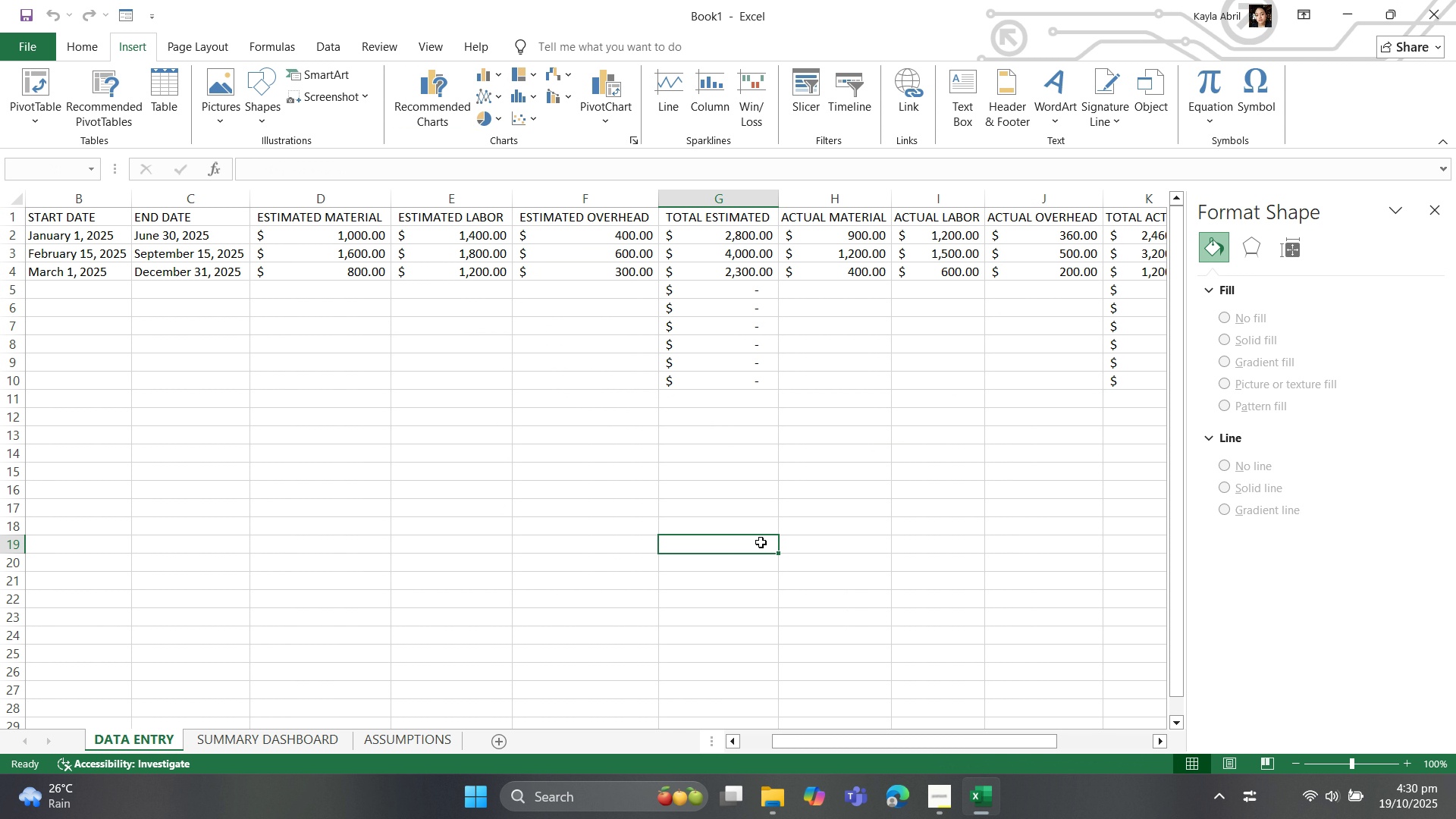 
left_click([500, 122])
 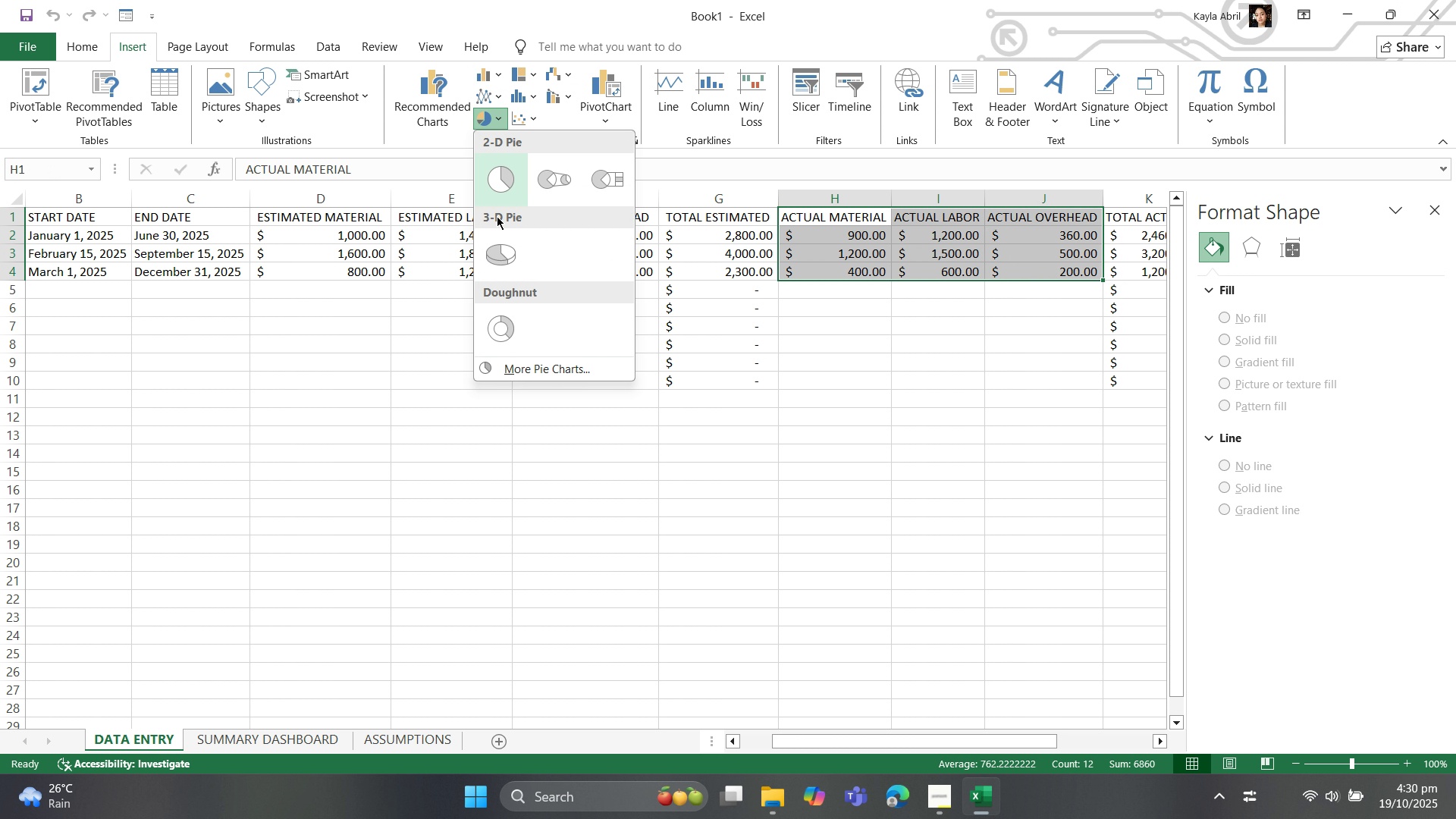 
mouse_move([519, 262])
 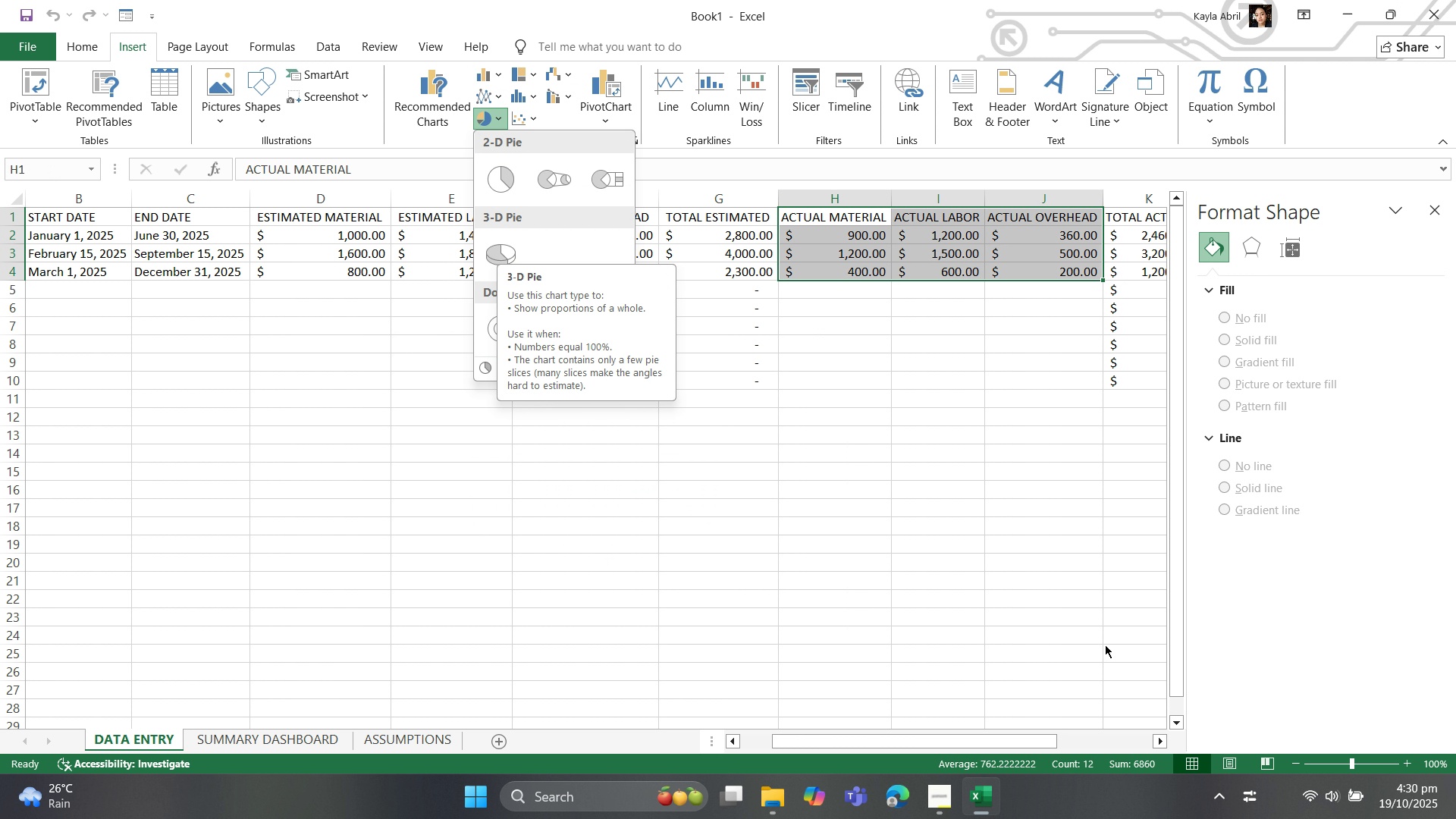 
left_click([984, 617])
 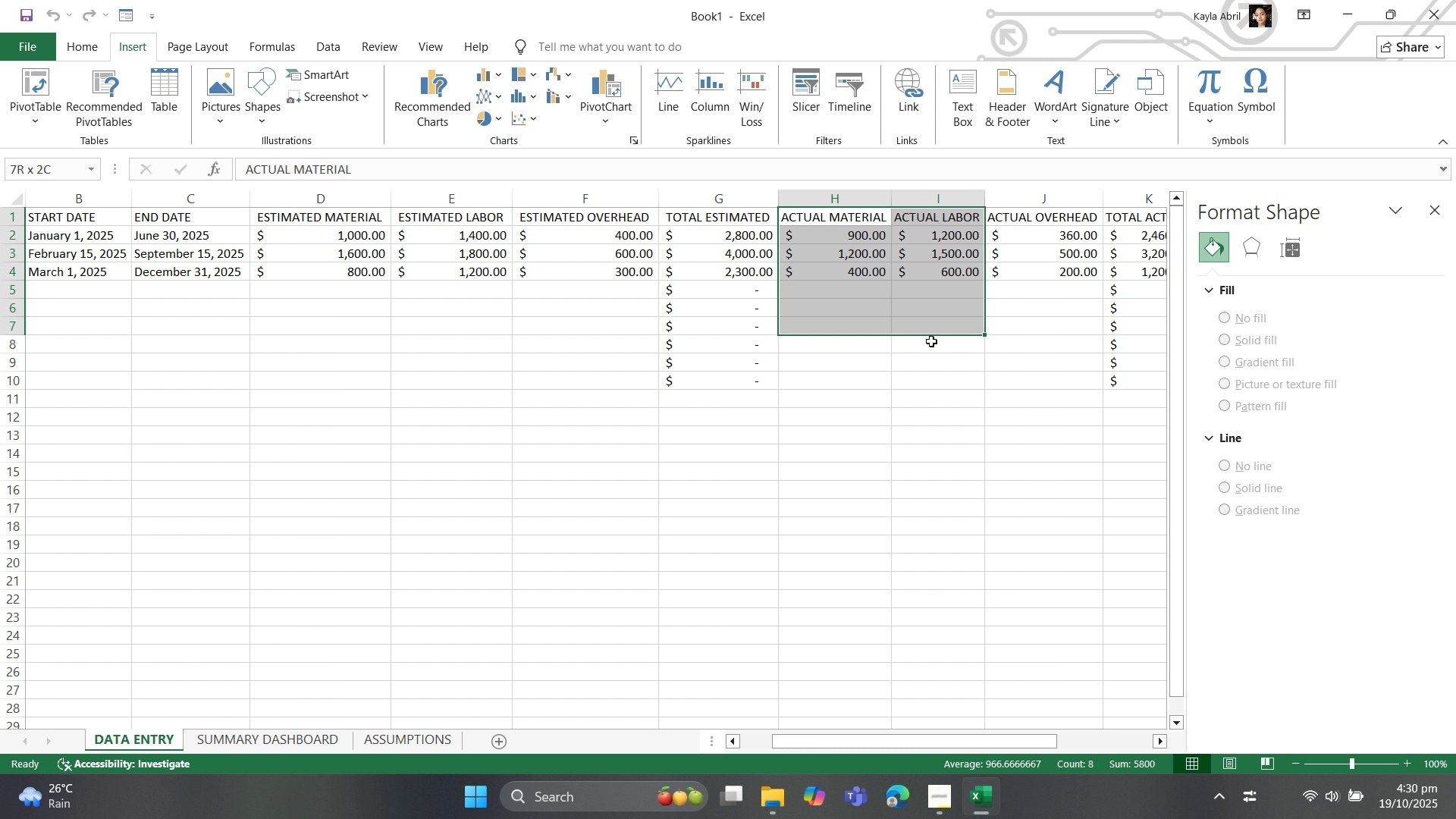 
mouse_move([993, 353])
 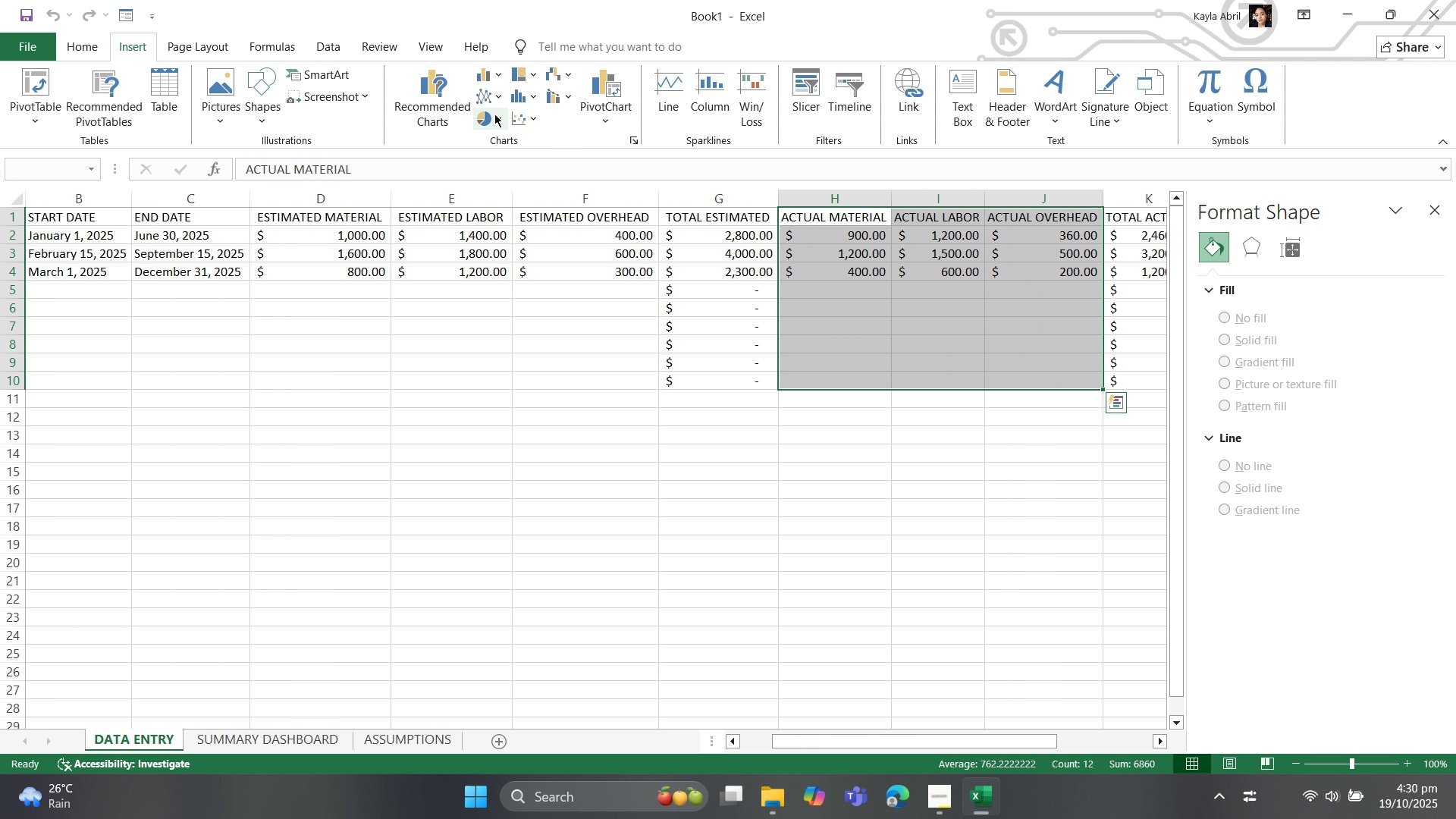 
mouse_move([497, 221])
 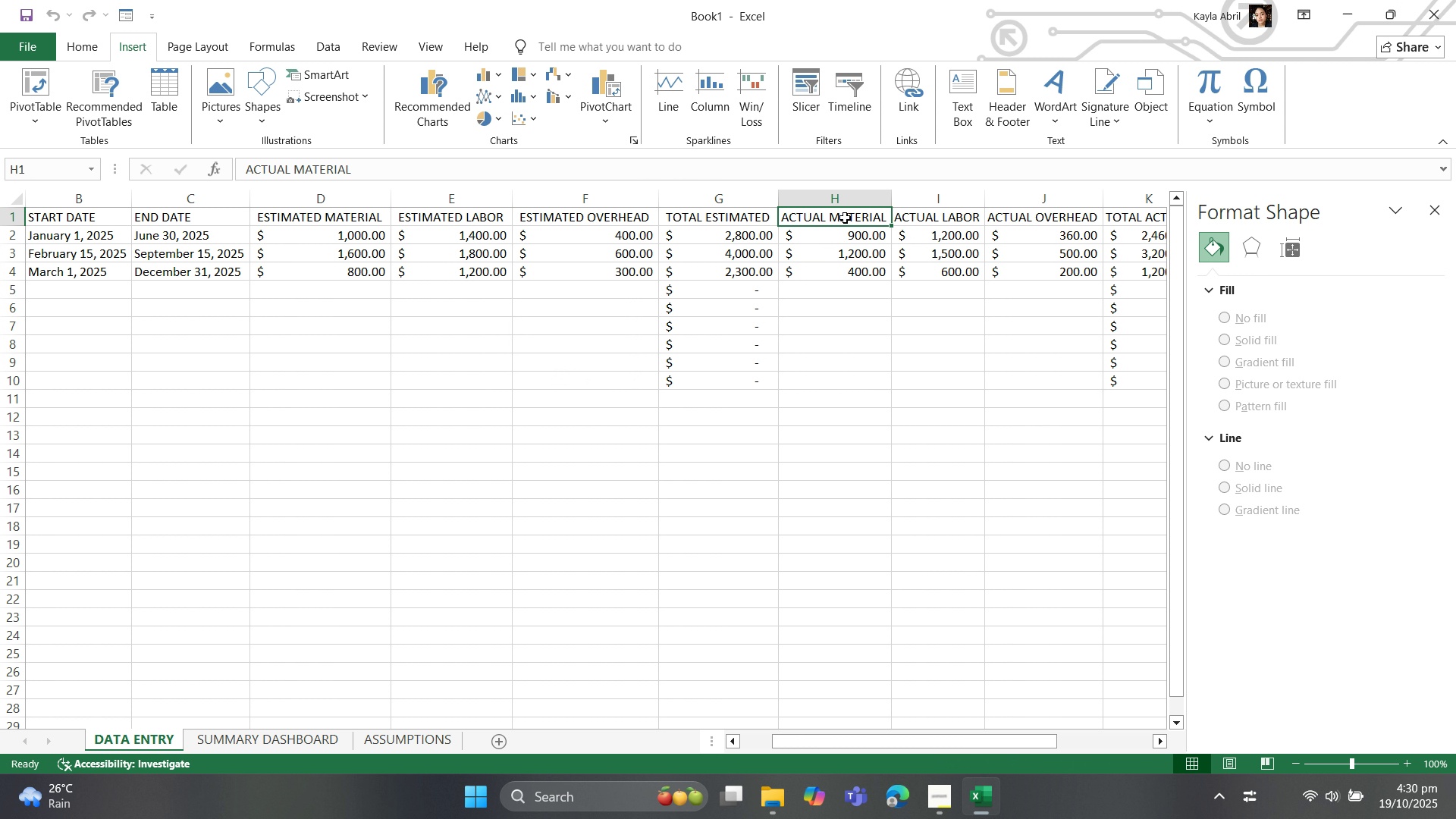 
wait(8.25)
 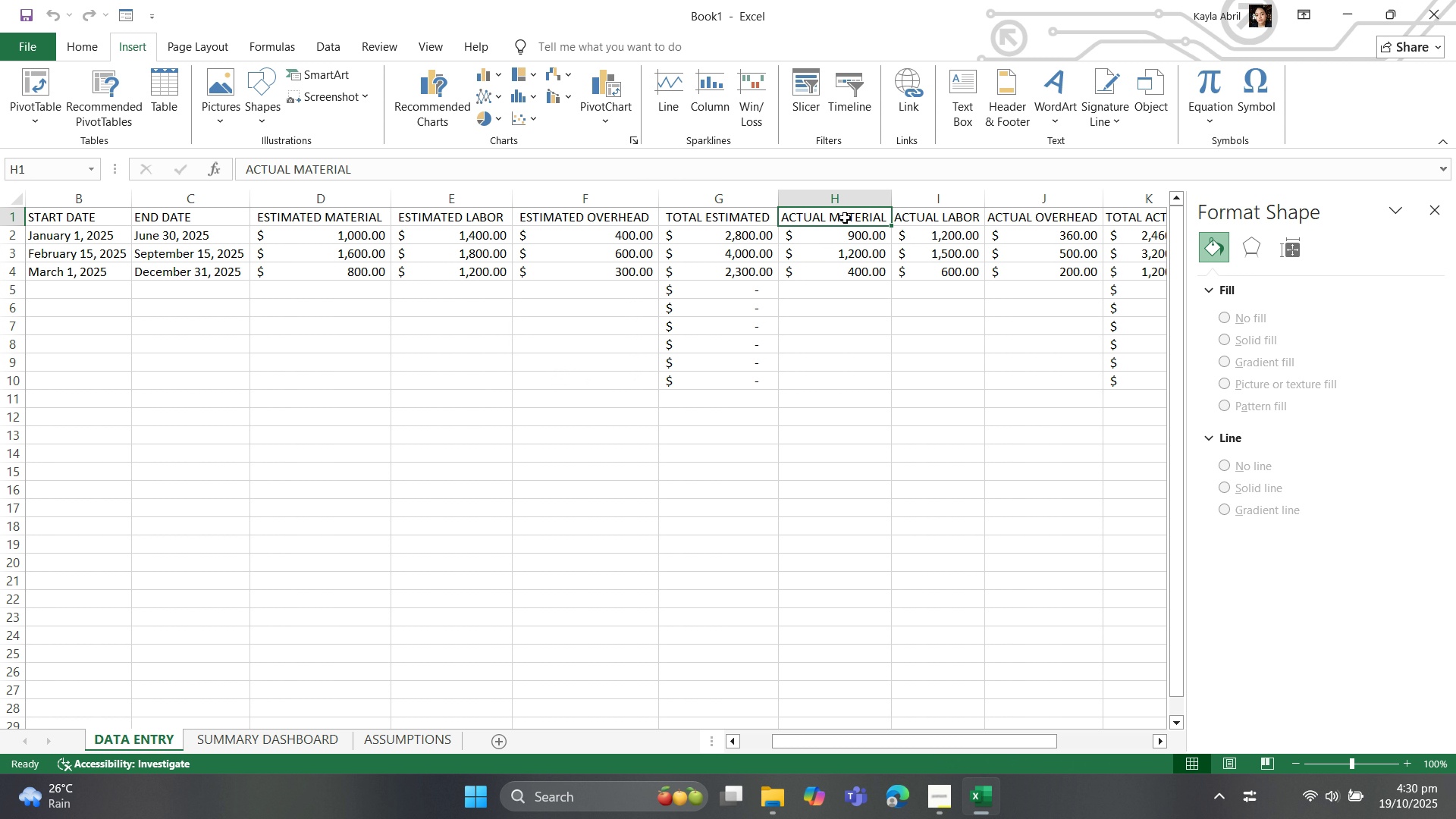 
left_click([490, 250])
 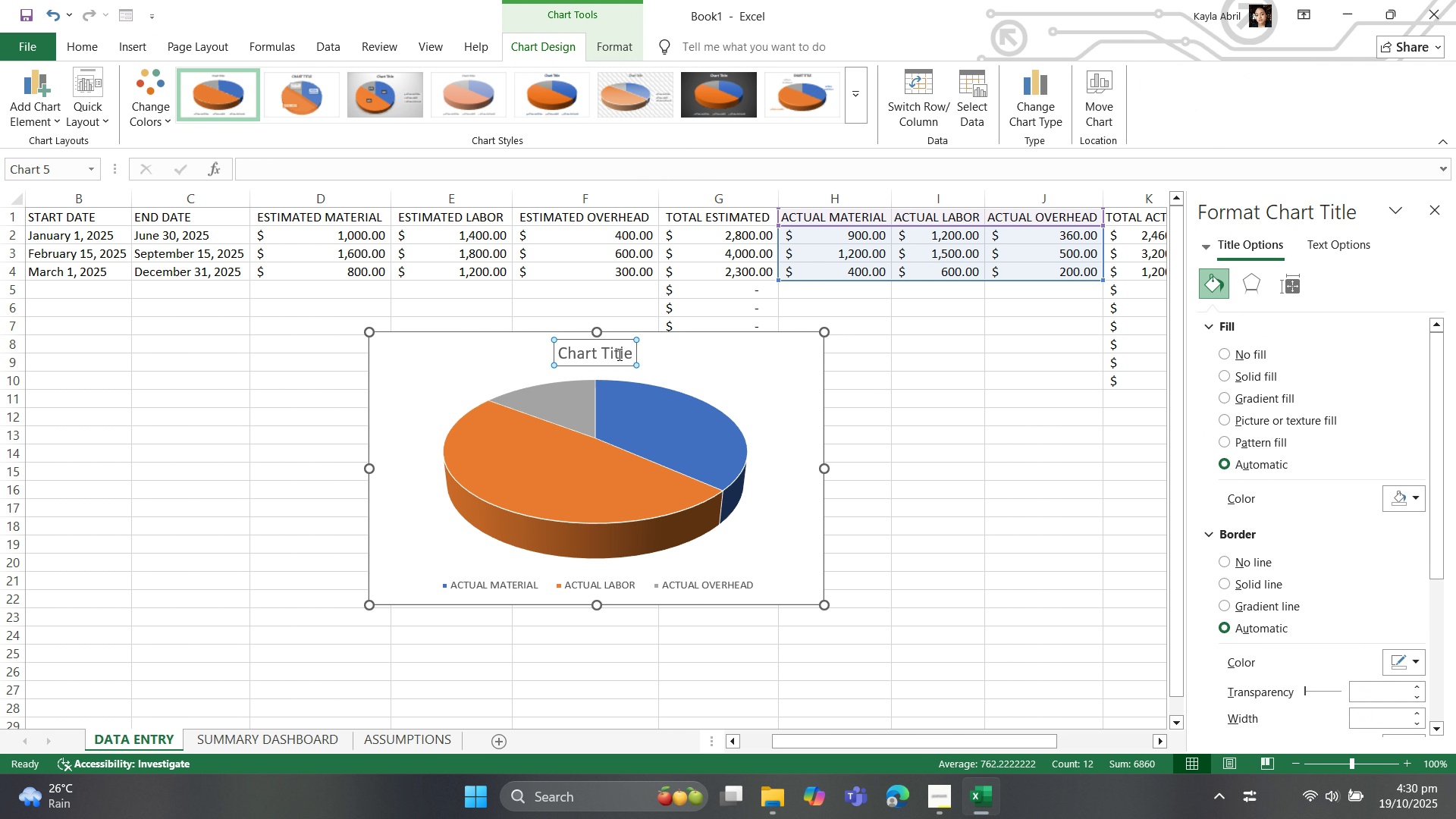 
key(Control+A)
 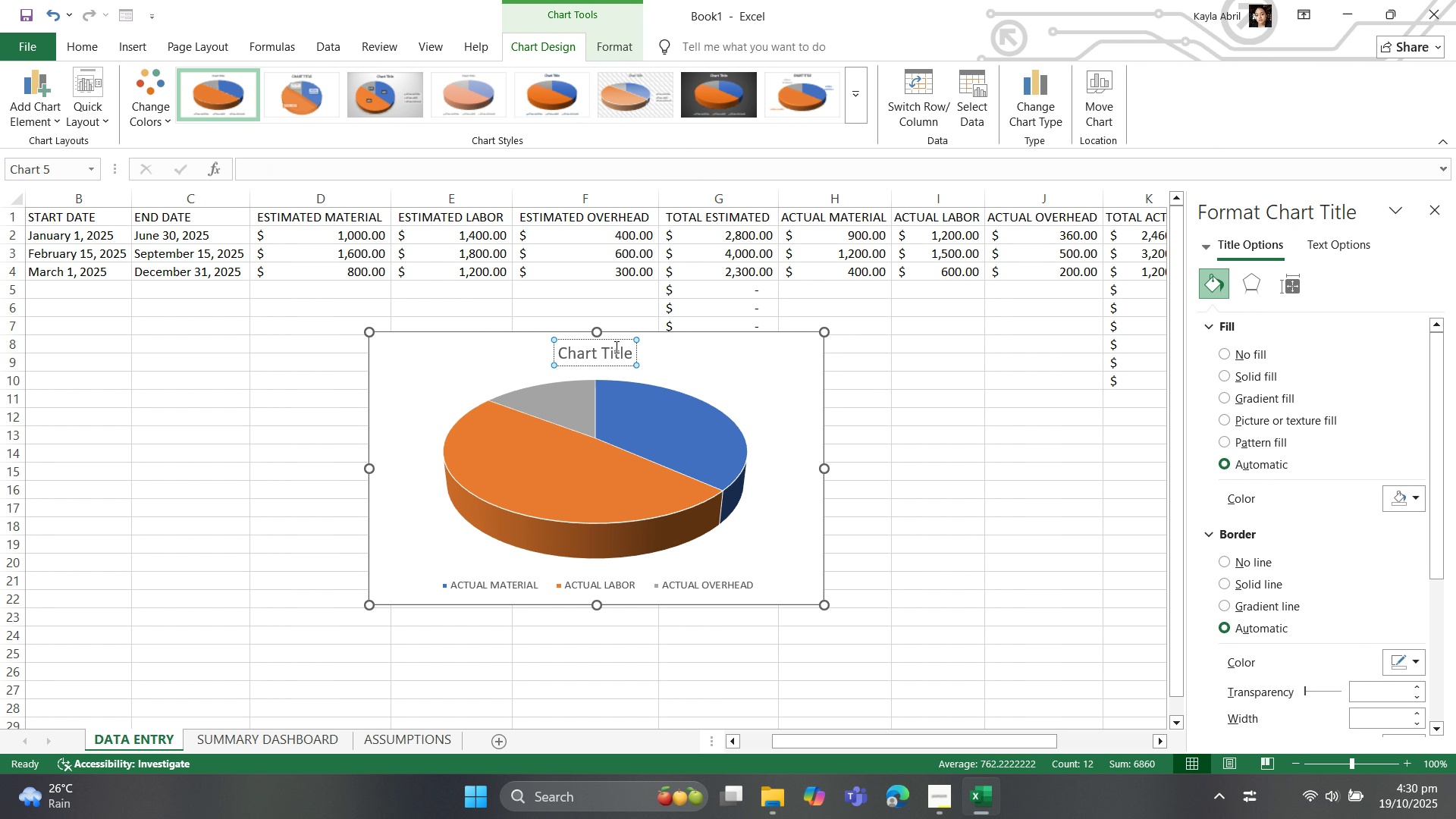 
type(ACTUAL )
 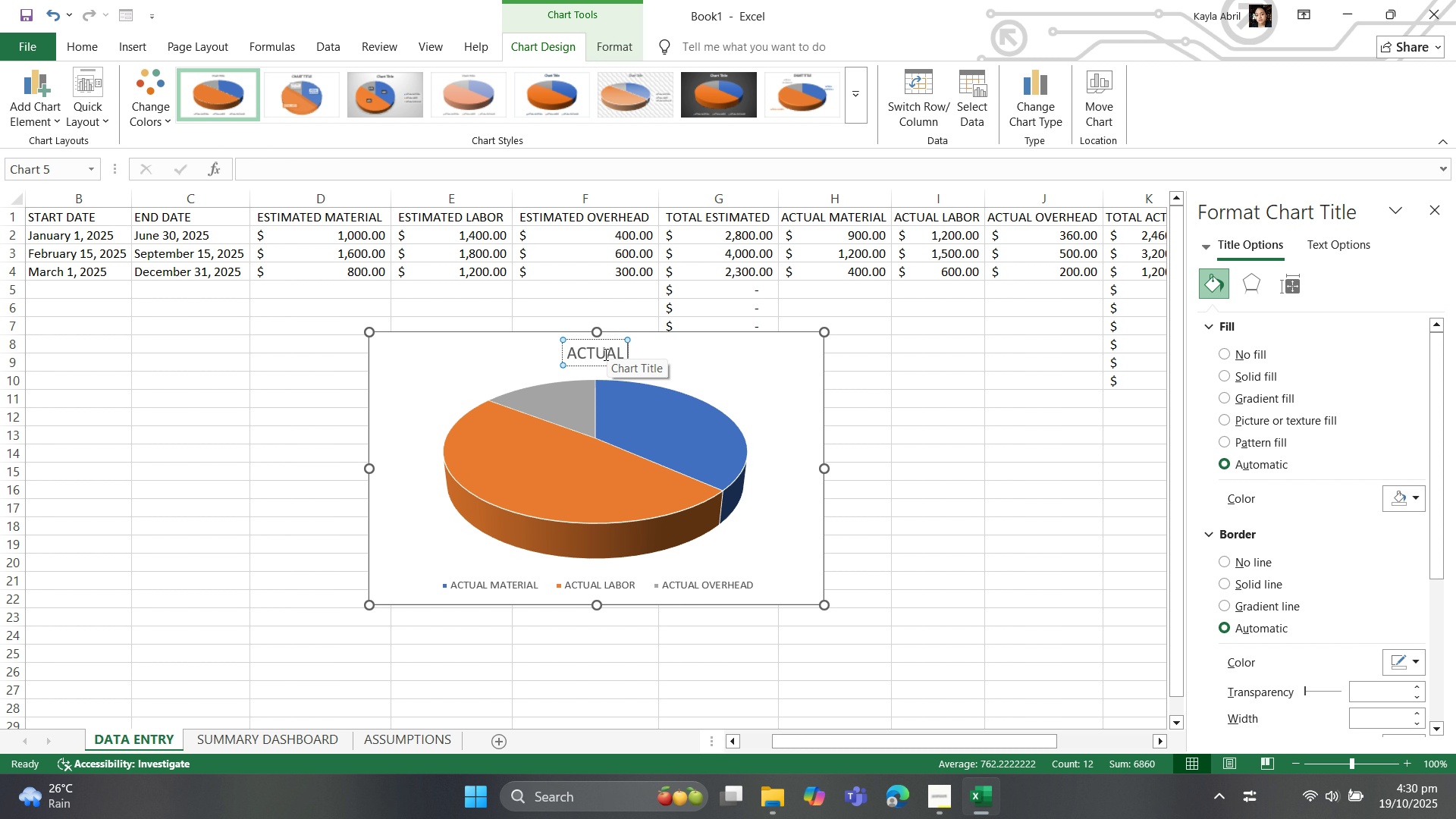 
wait(12.47)
 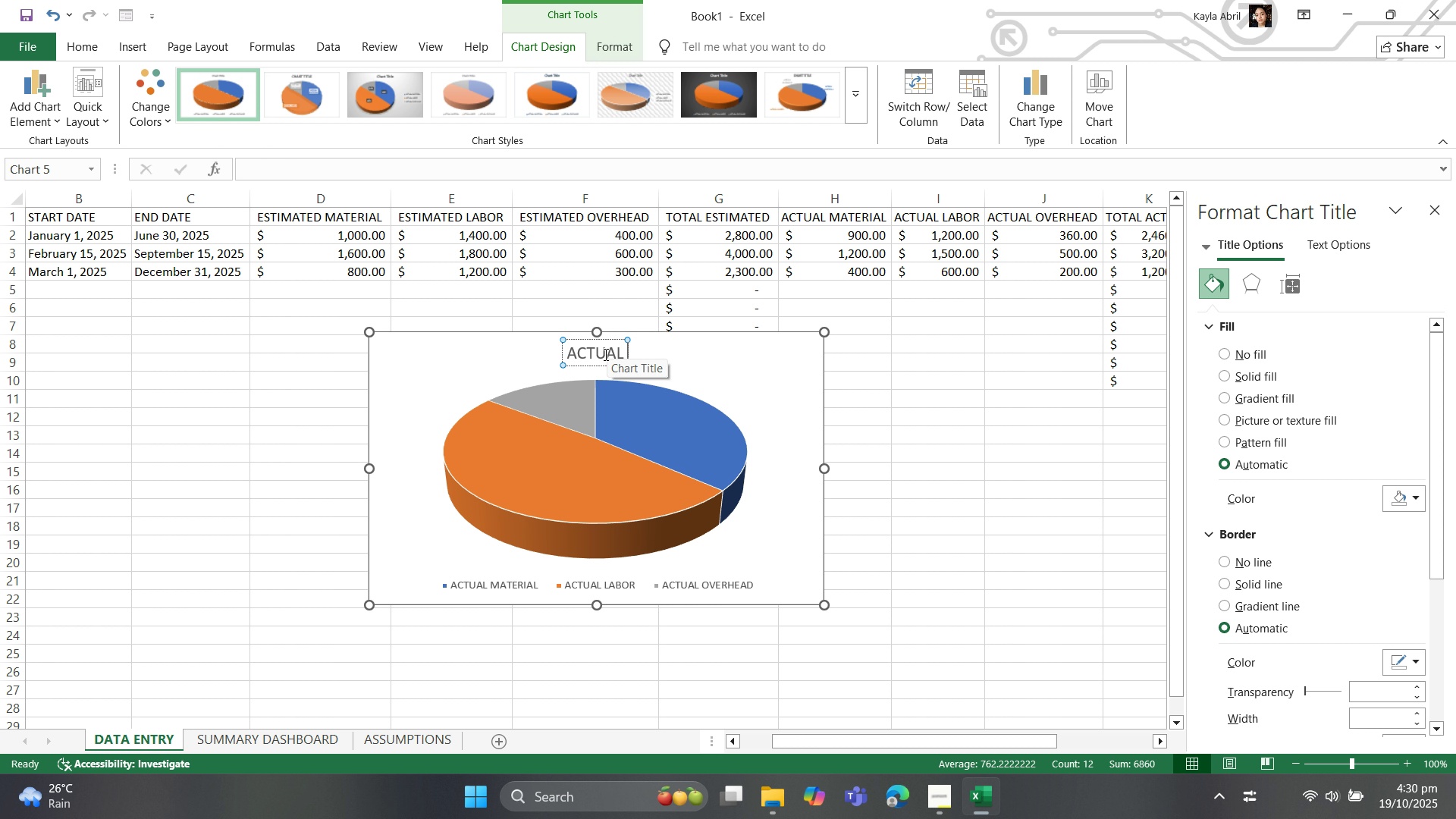 
key(Backspace)
 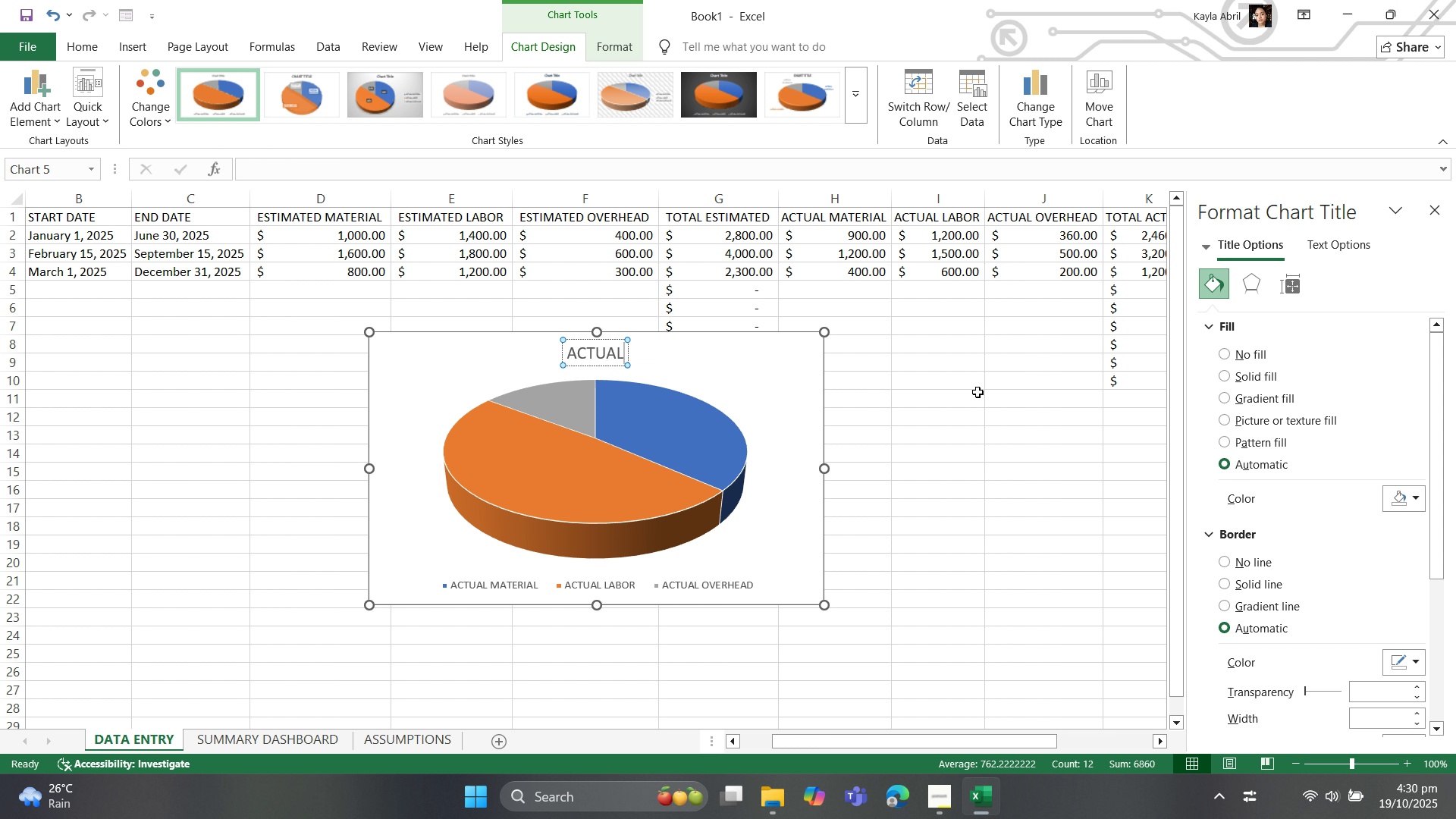 
left_click([748, 369])
 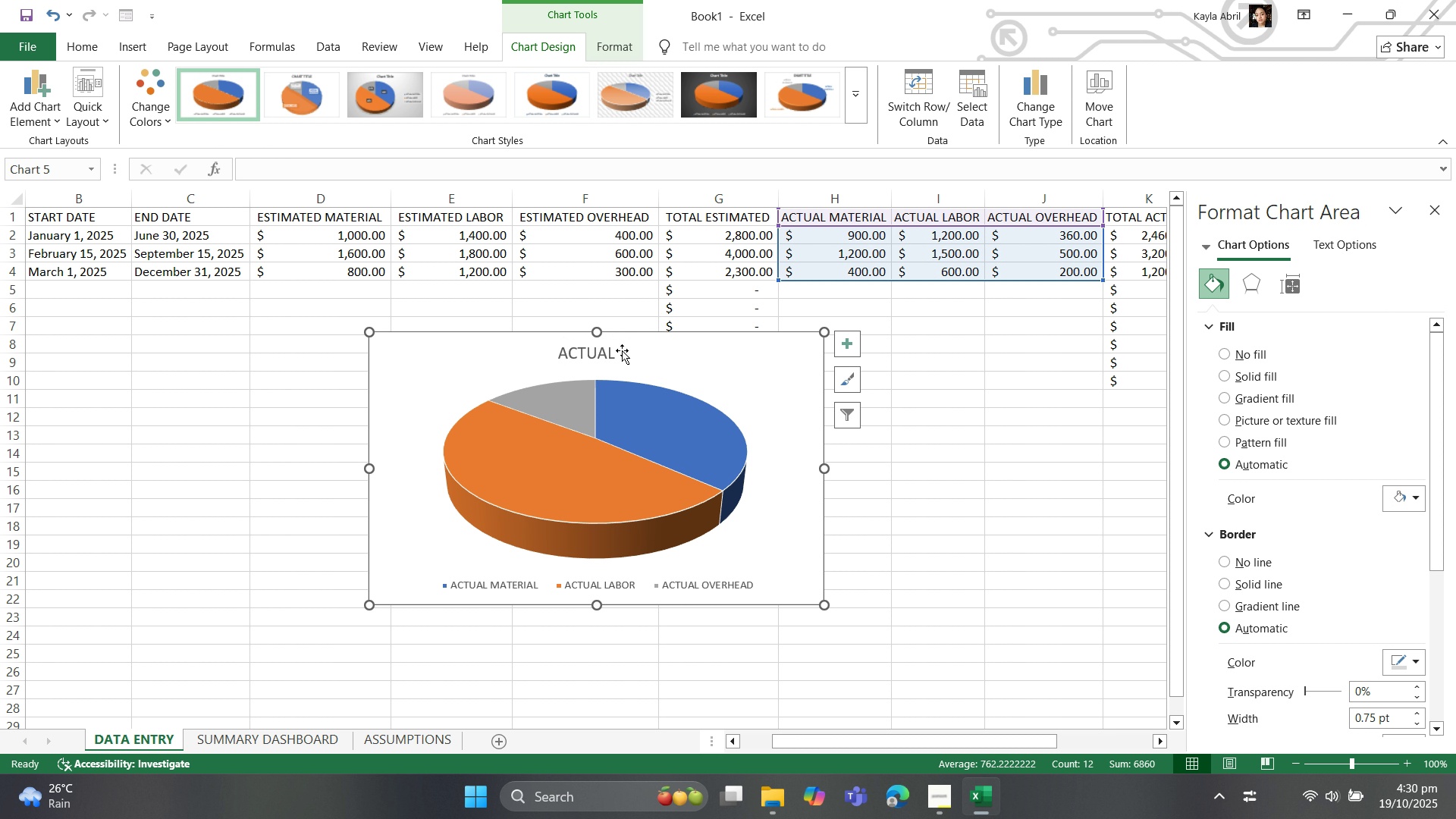 
double_click([611, 350])
 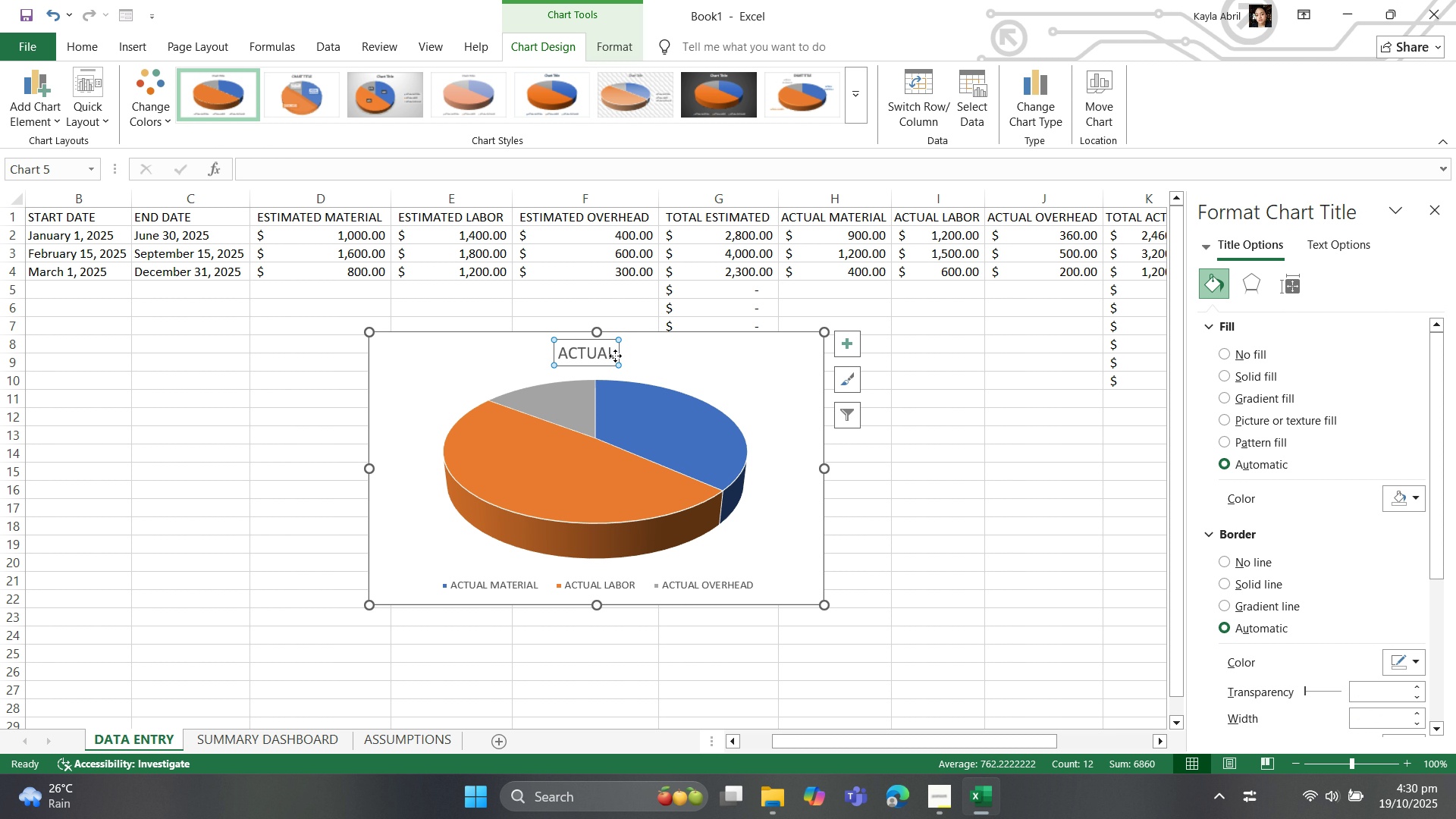 
left_click([610, 351])
 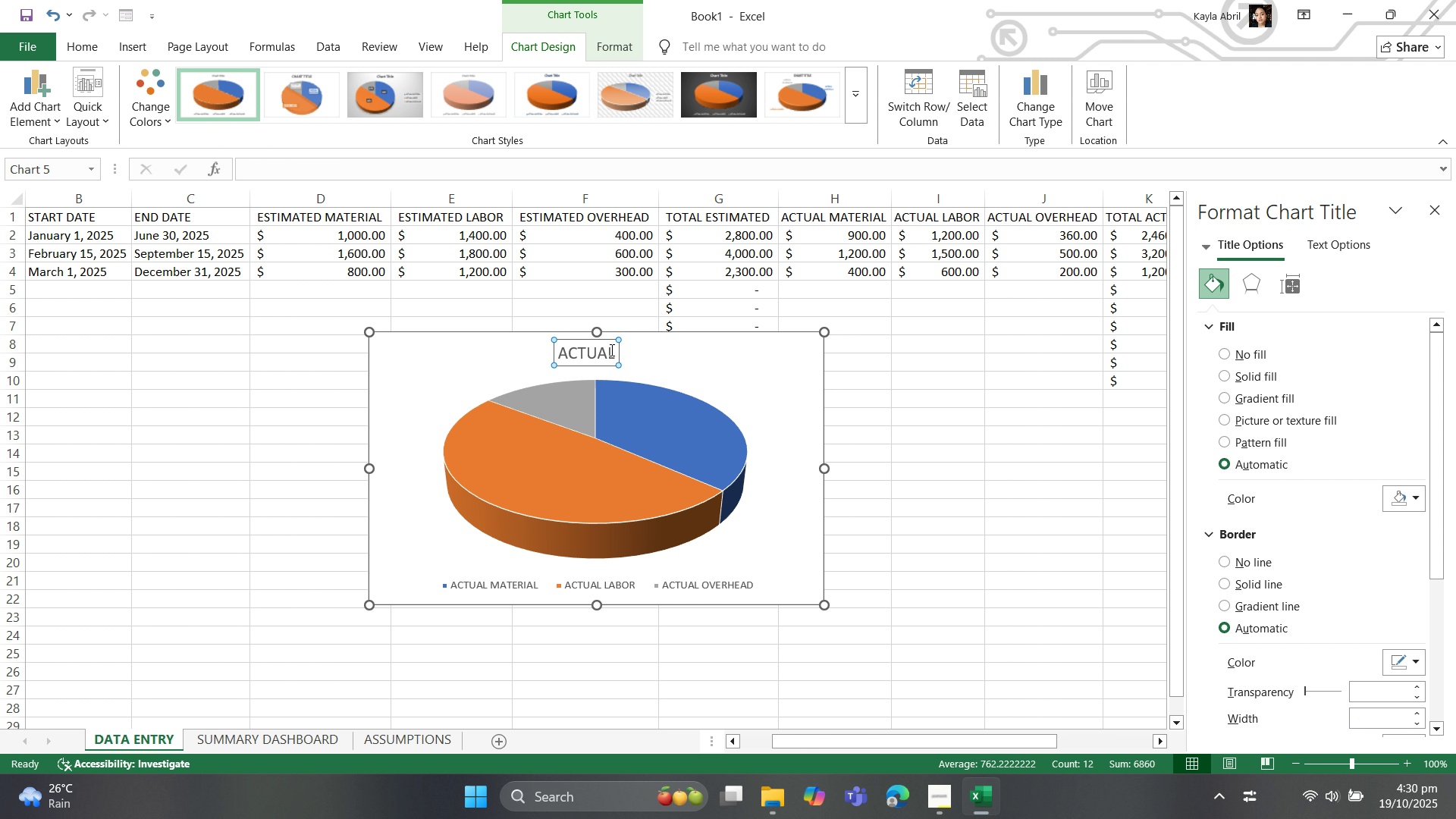 
left_click([610, 350])
 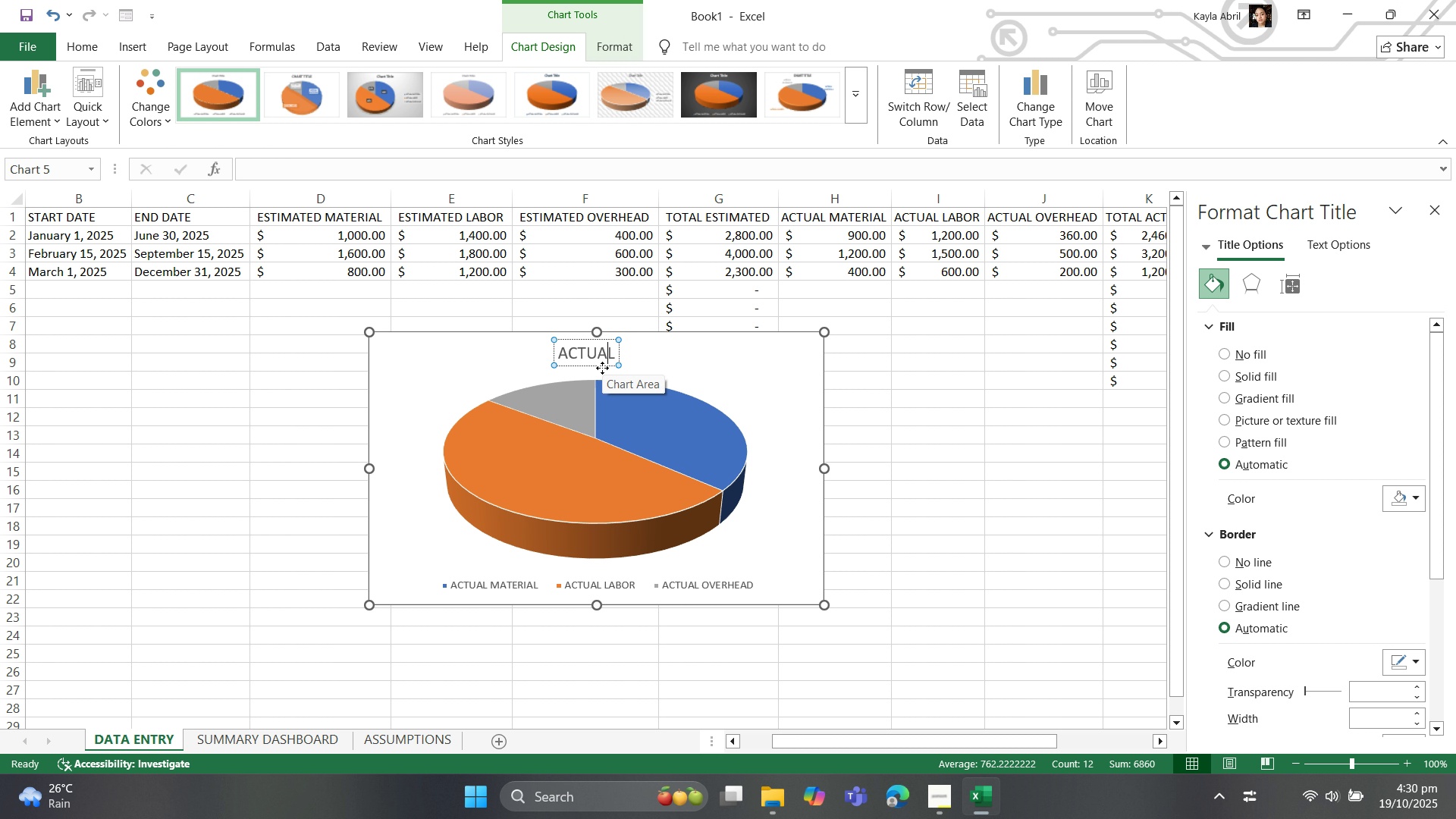 
key(ArrowRight)
 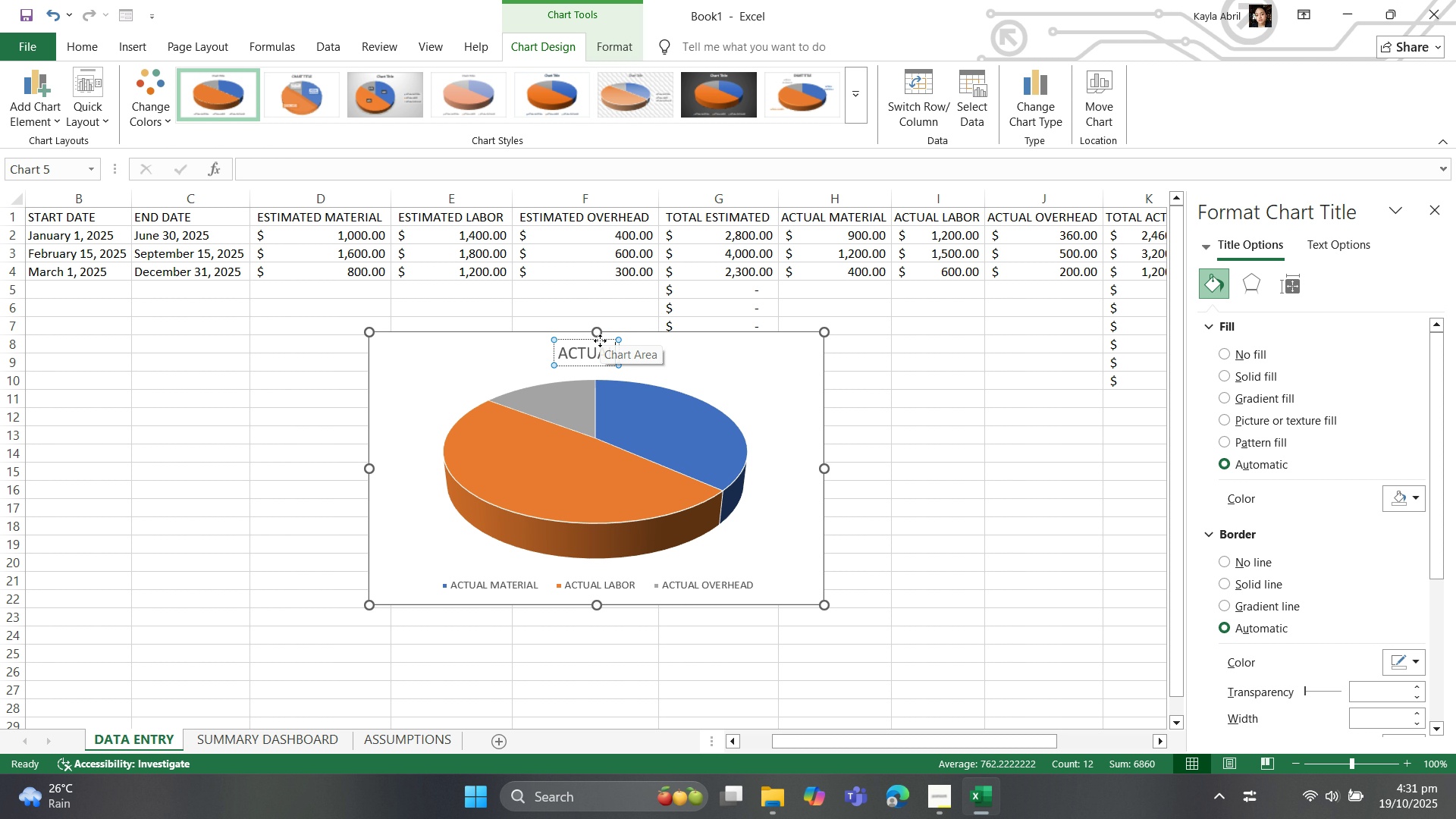 
left_click([603, 339])
 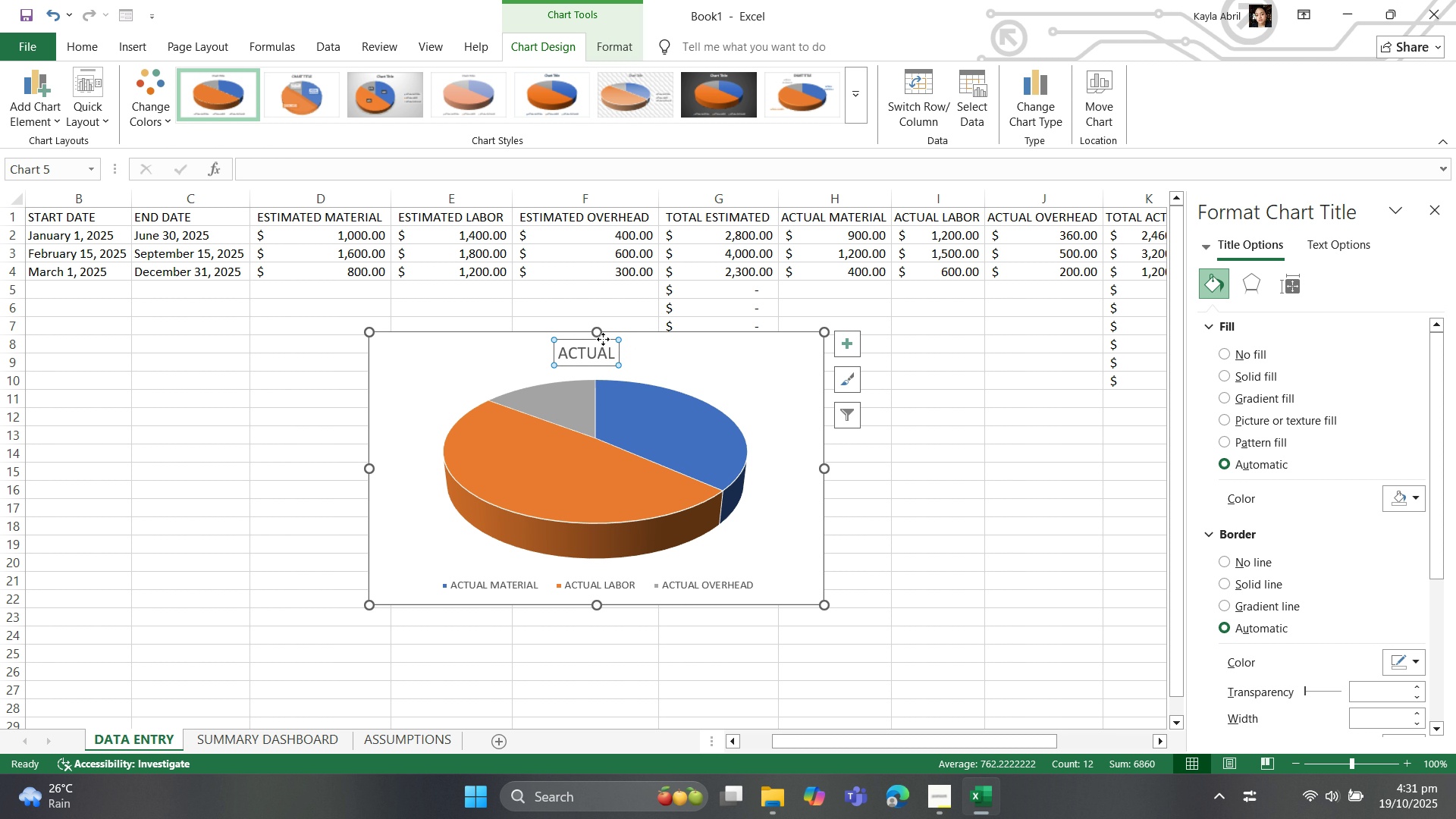 
key(ArrowRight)
 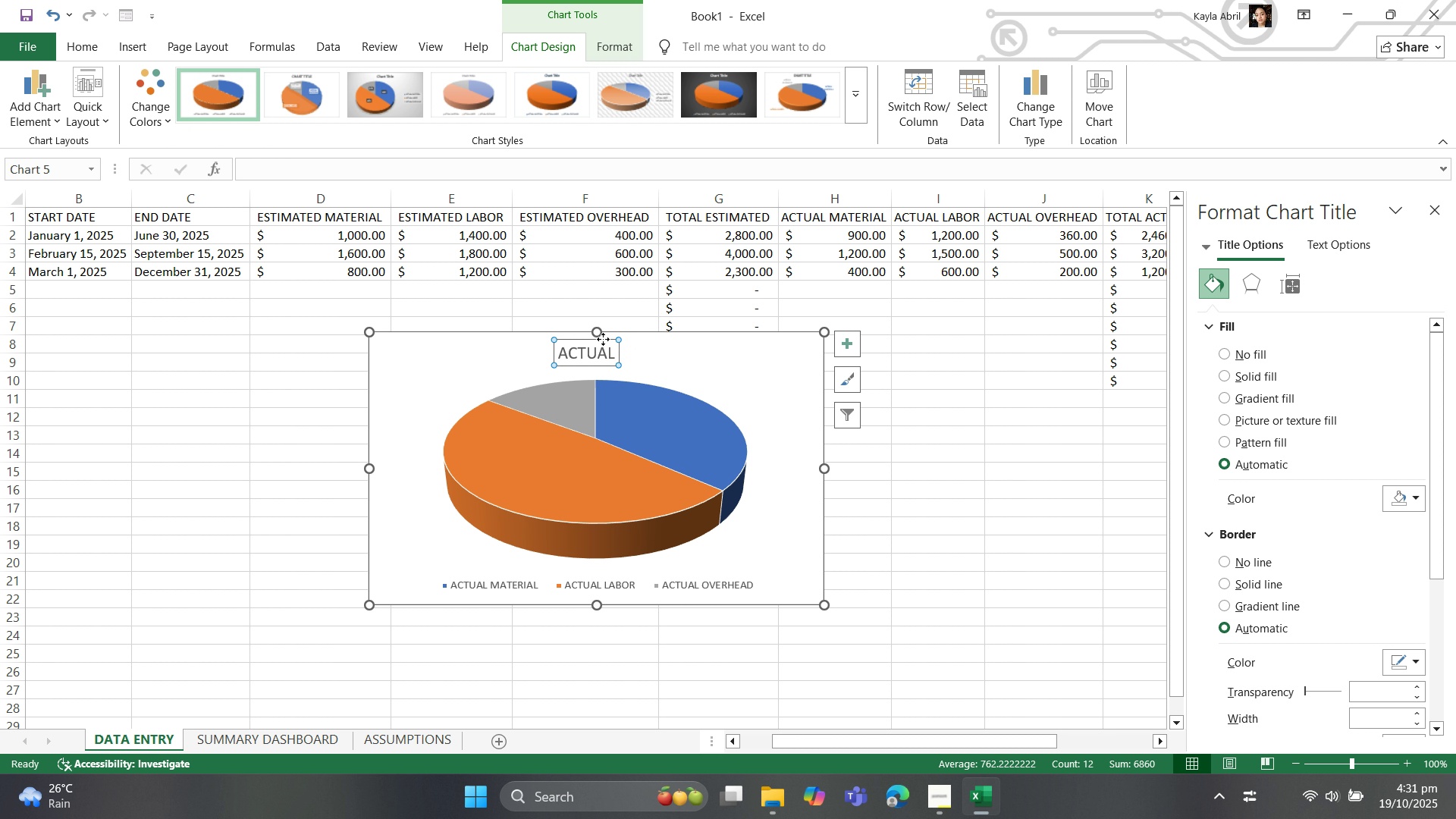 
key(ArrowRight)
 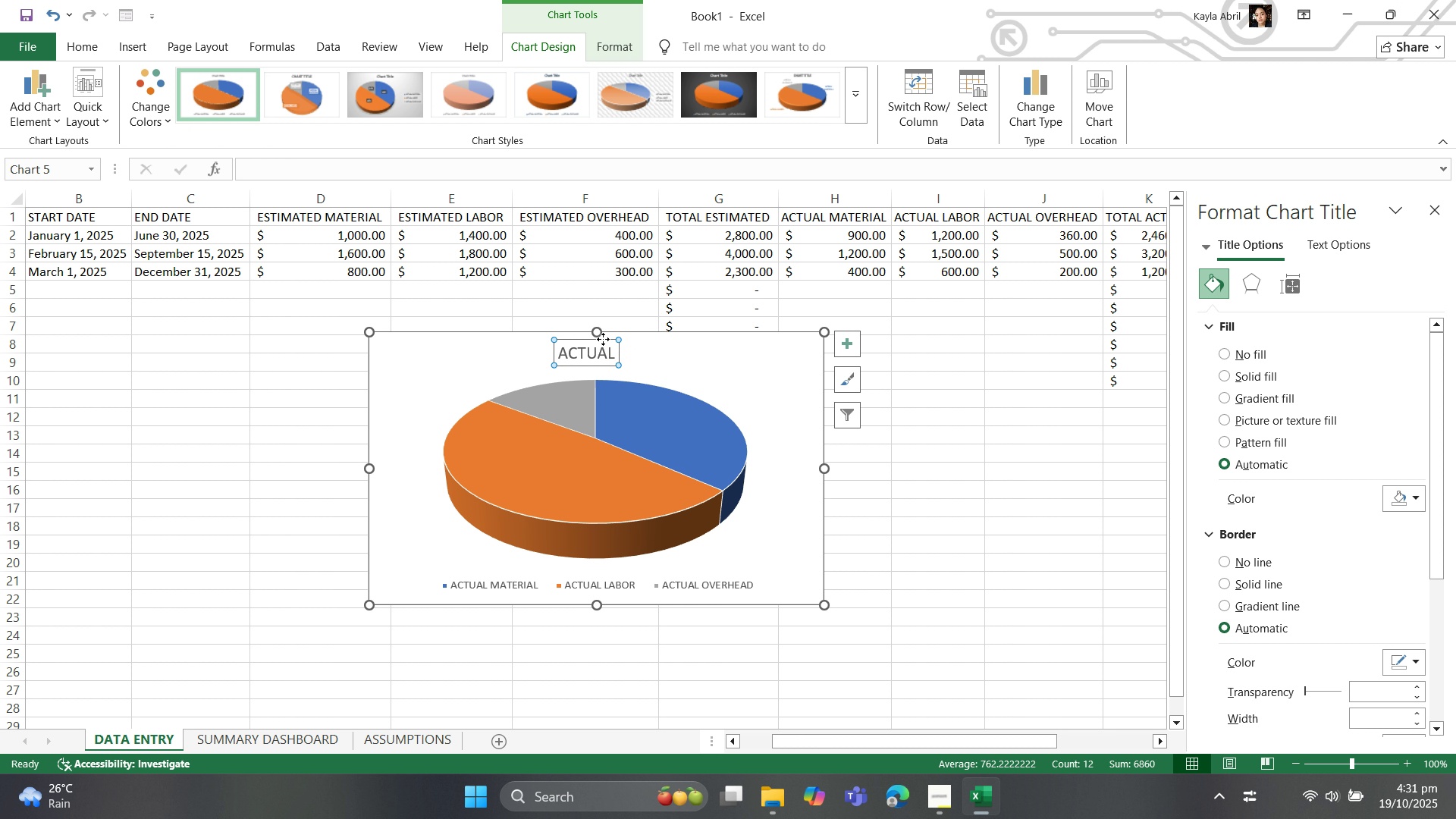 
key(ArrowRight)
 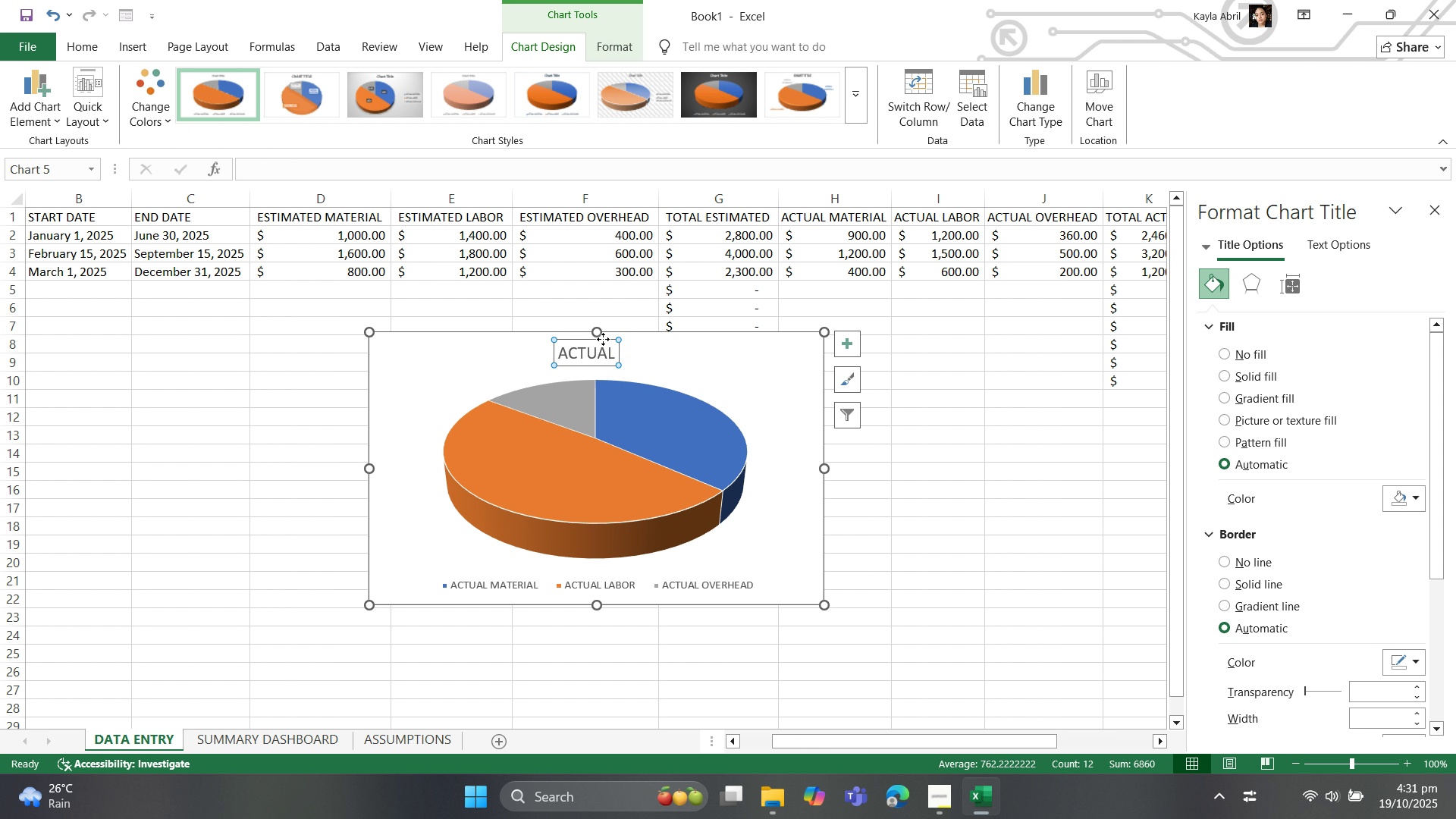 
key(ArrowRight)
 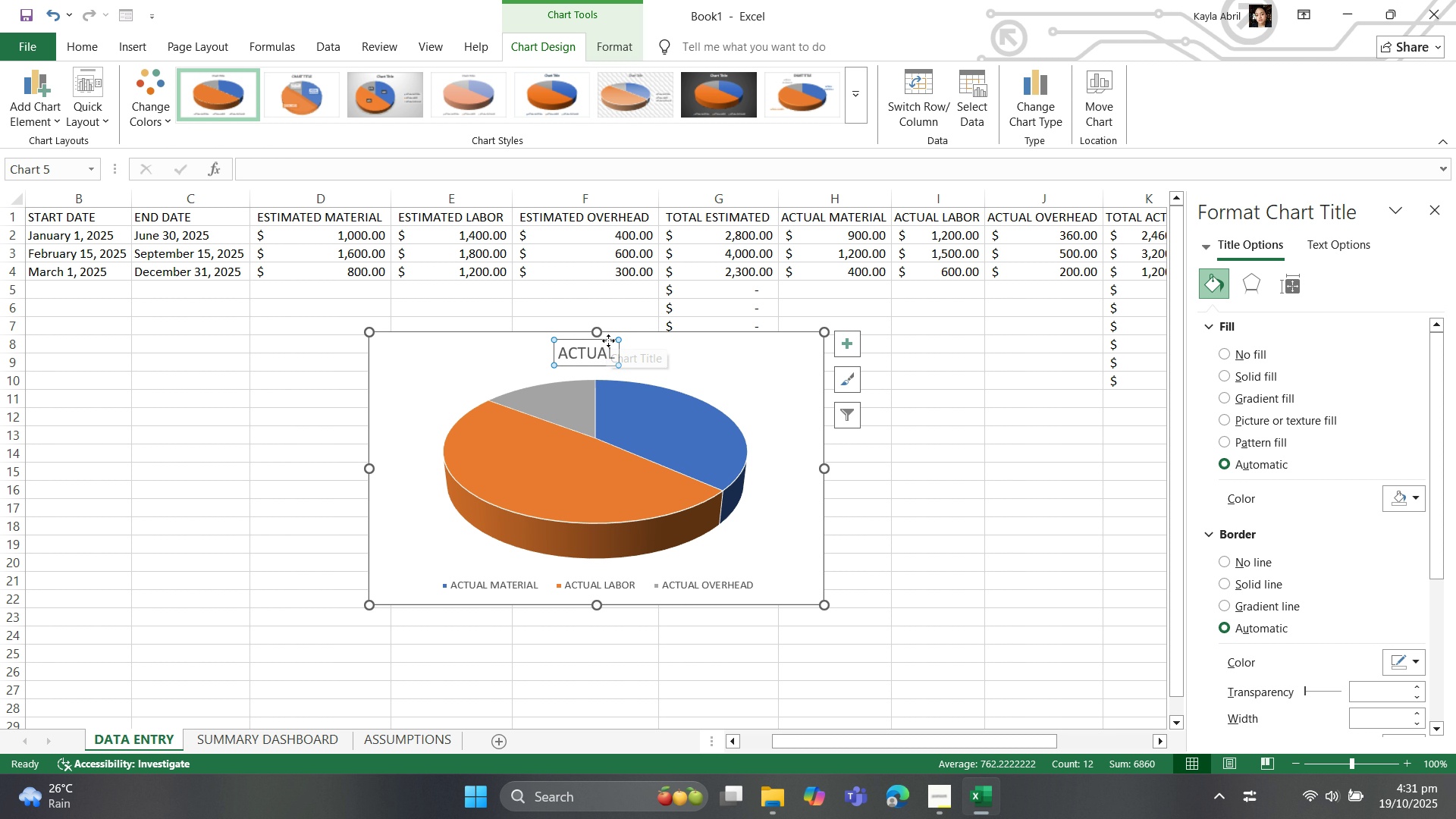 
left_click_drag(start_coordinate=[608, 340], to_coordinate=[621, 338])
 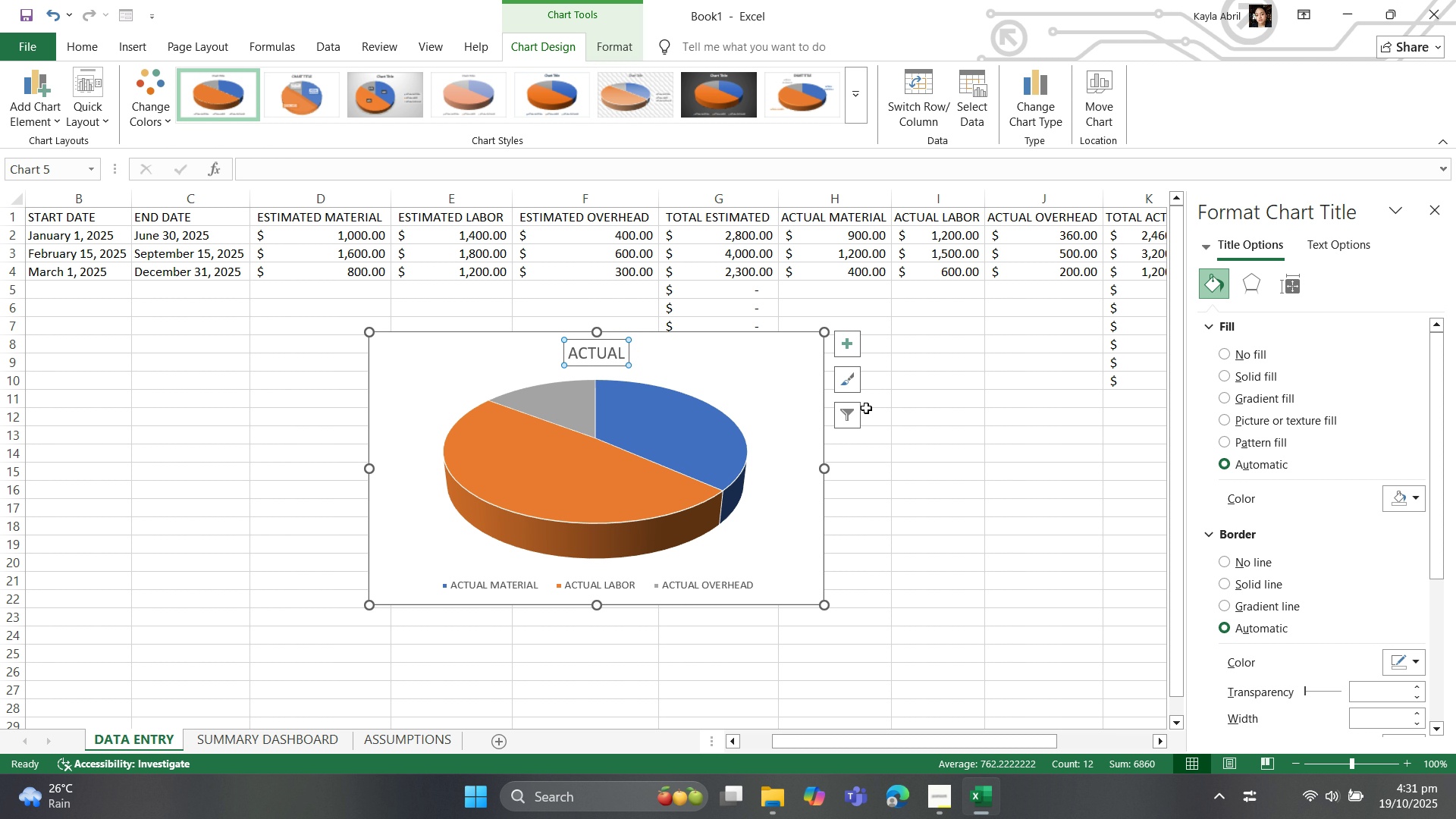 
left_click([852, 384])
 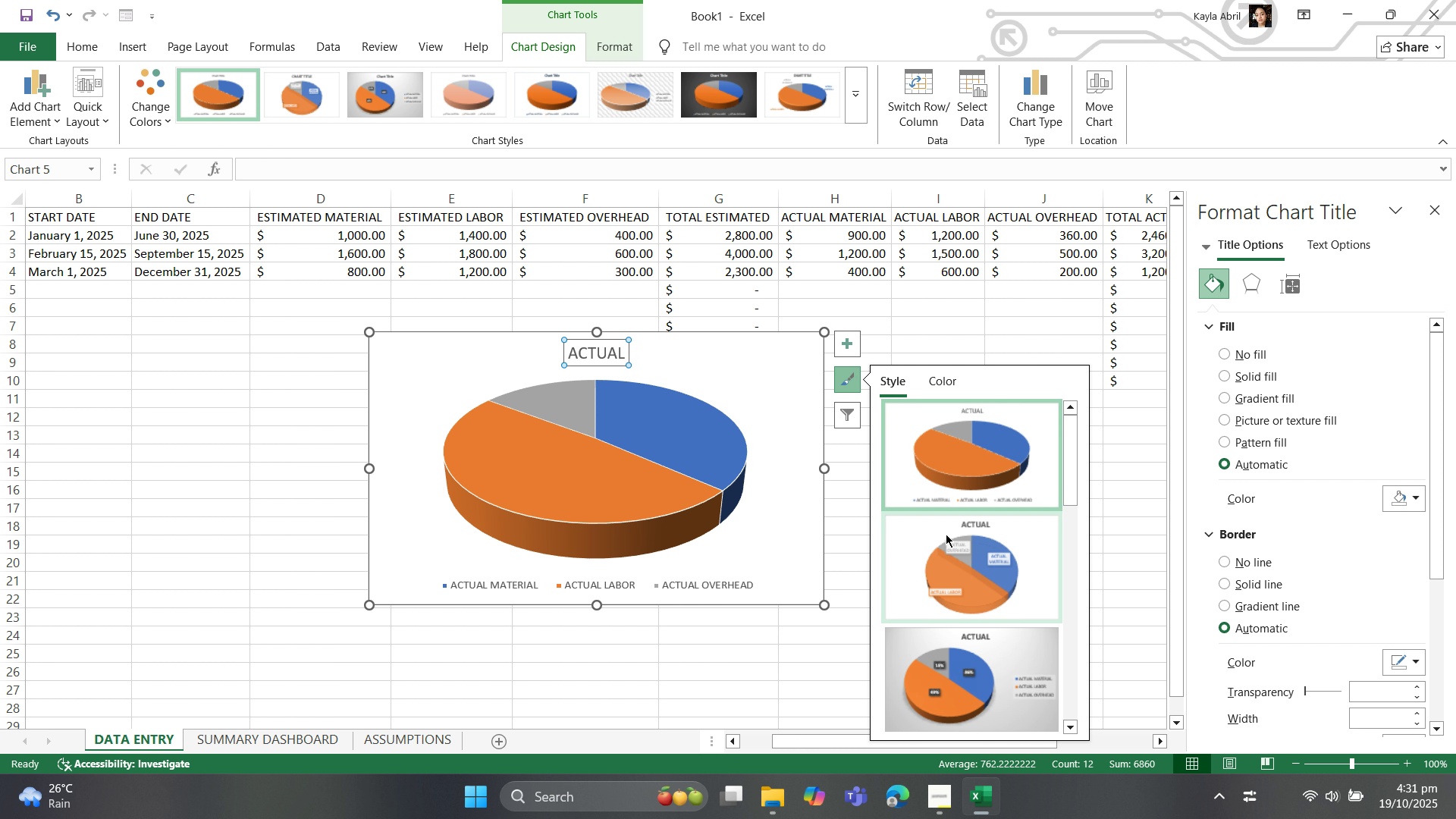 
scroll: coordinate [945, 577], scroll_direction: down, amount: 2.0
 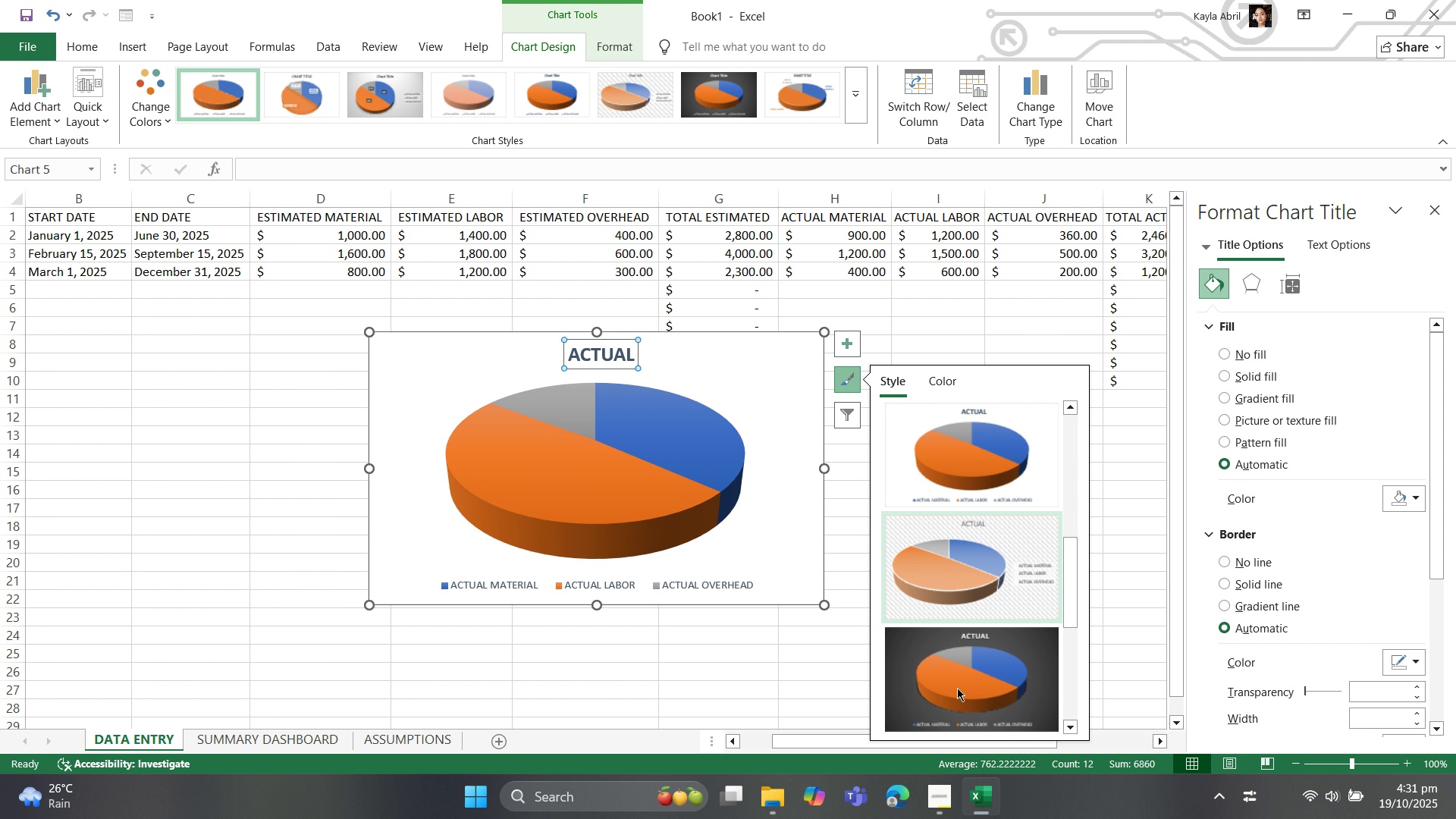 
left_click([957, 694])
 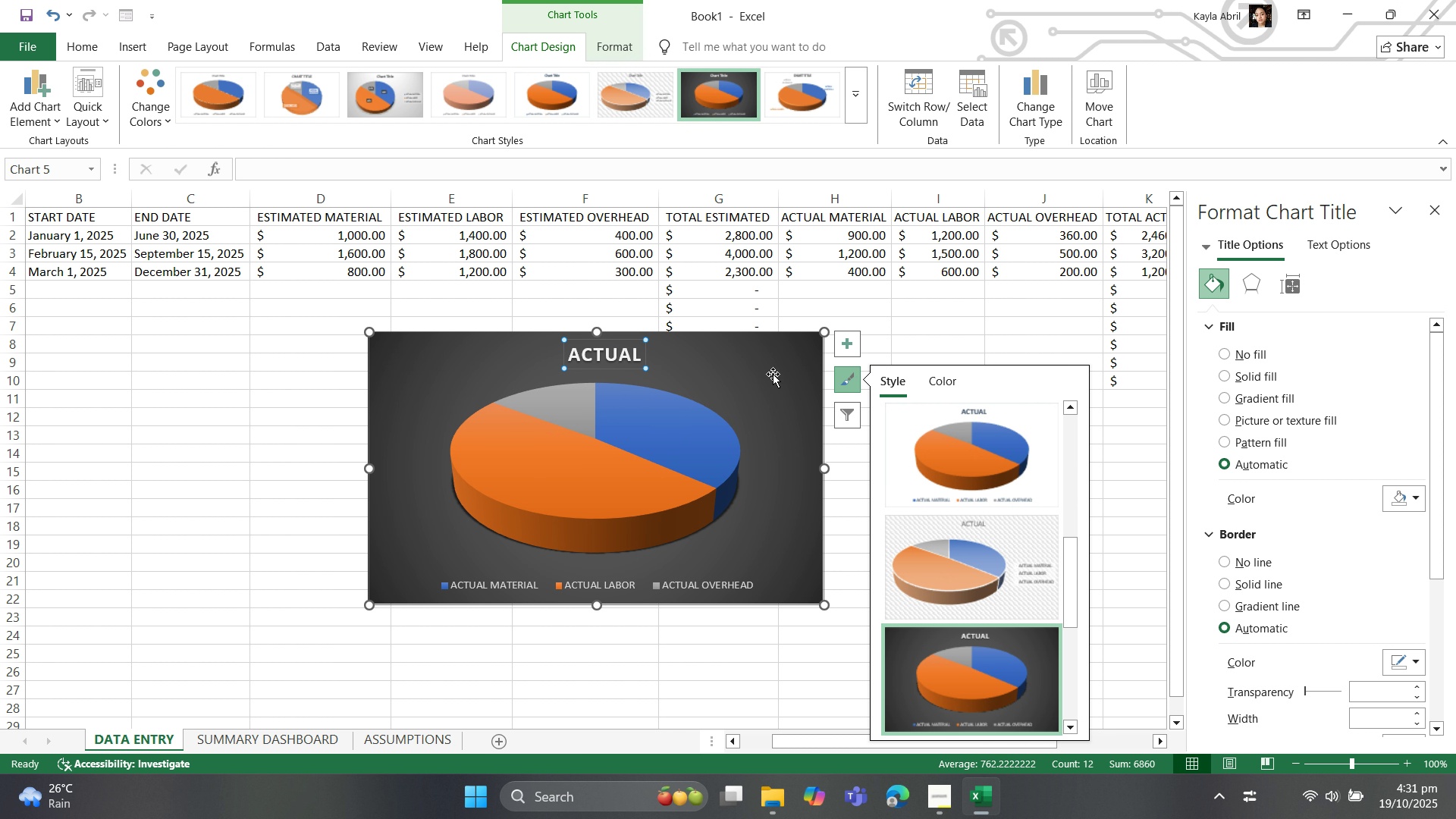 
key(Control+C)
 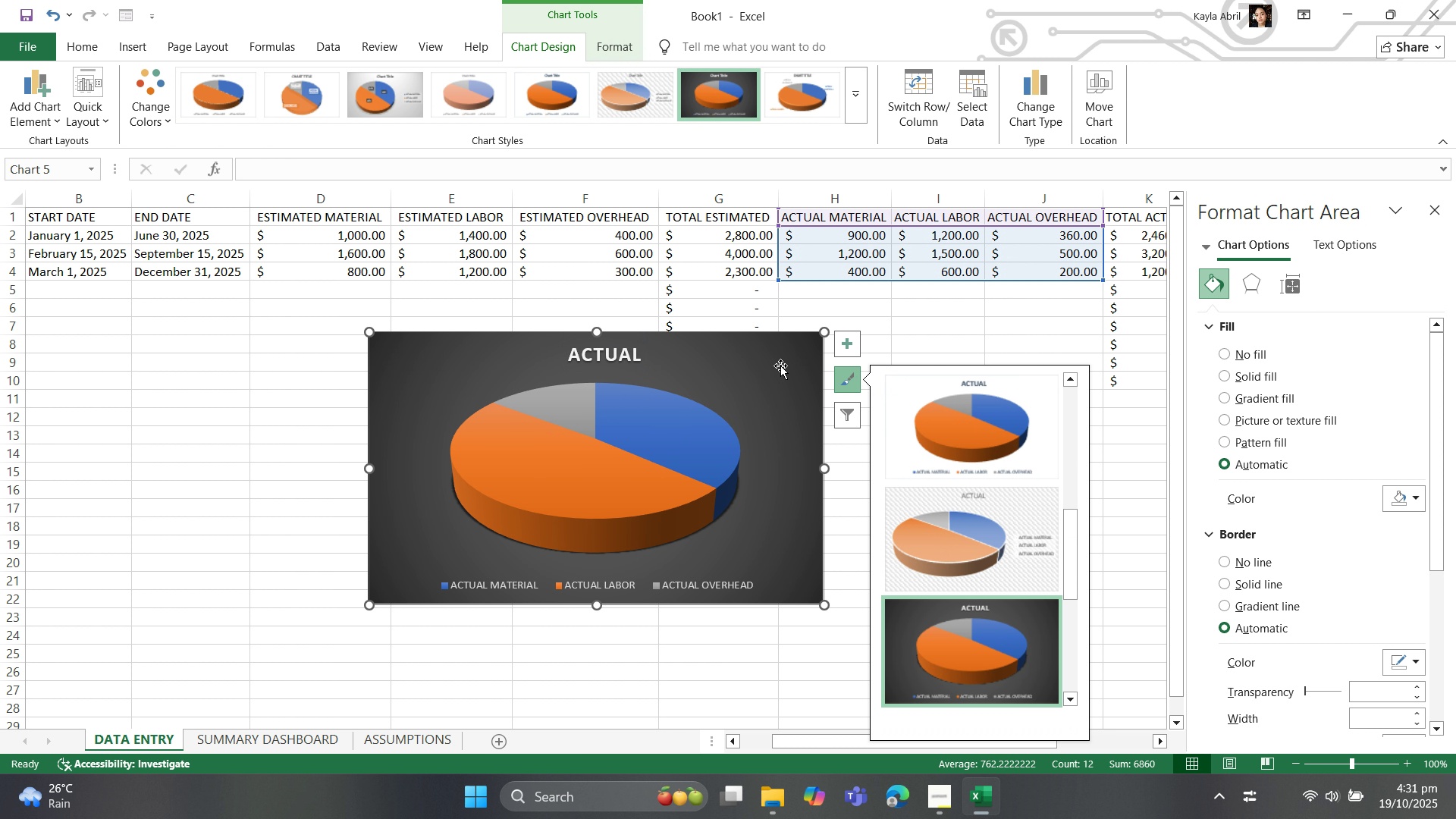 
key(Control+V)
 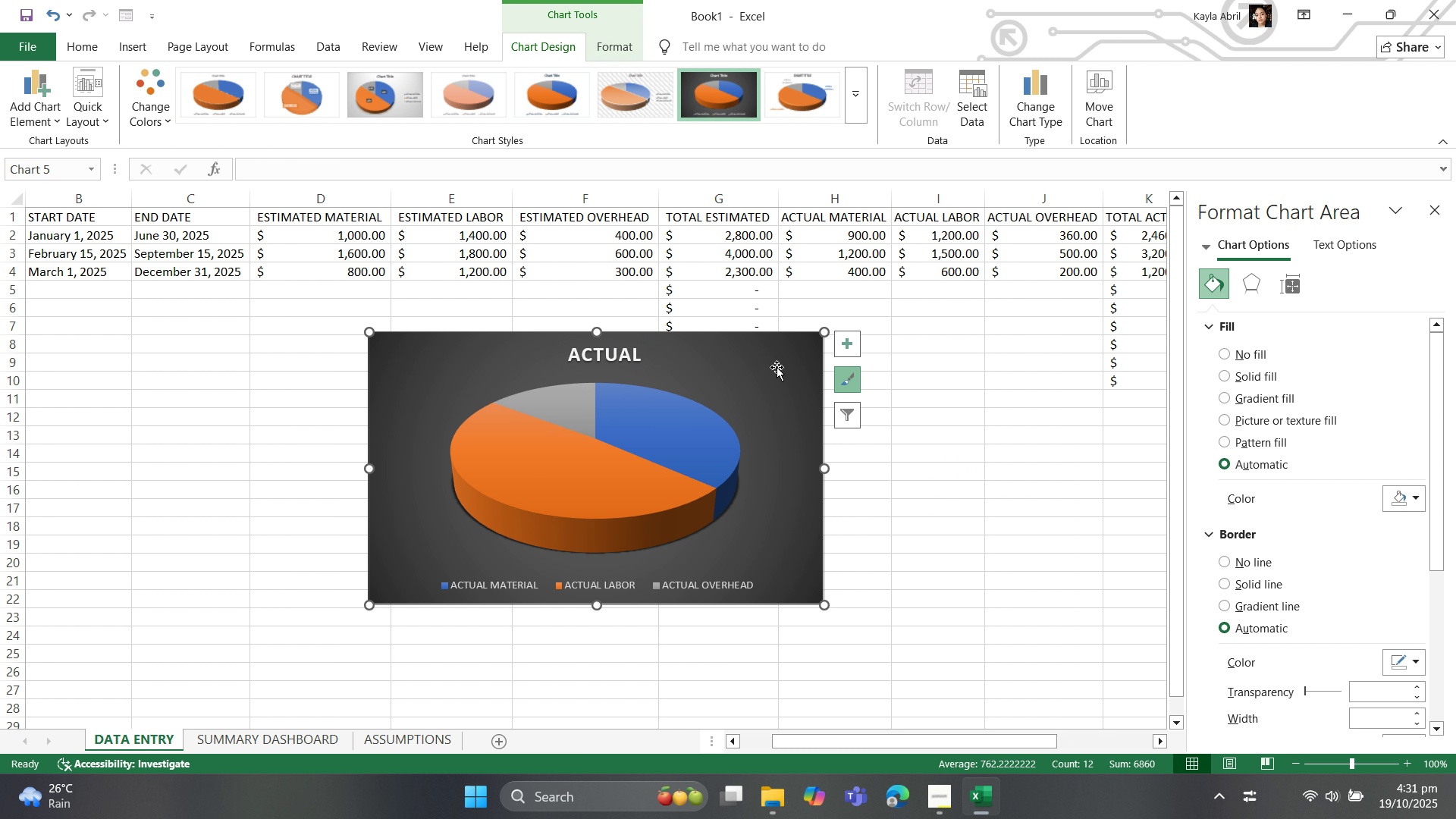 
left_click([774, 369])
 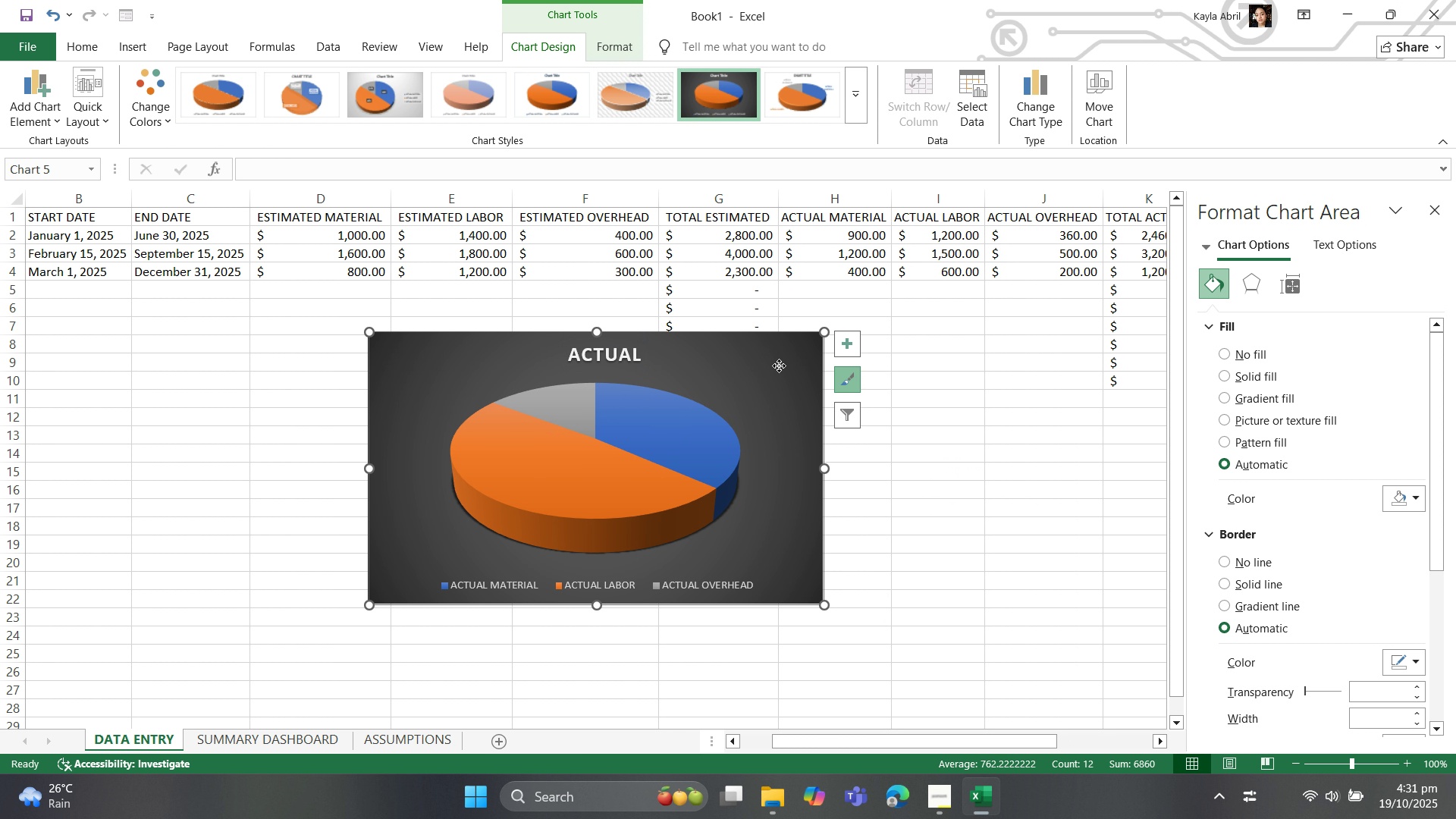 
left_click([779, 366])
 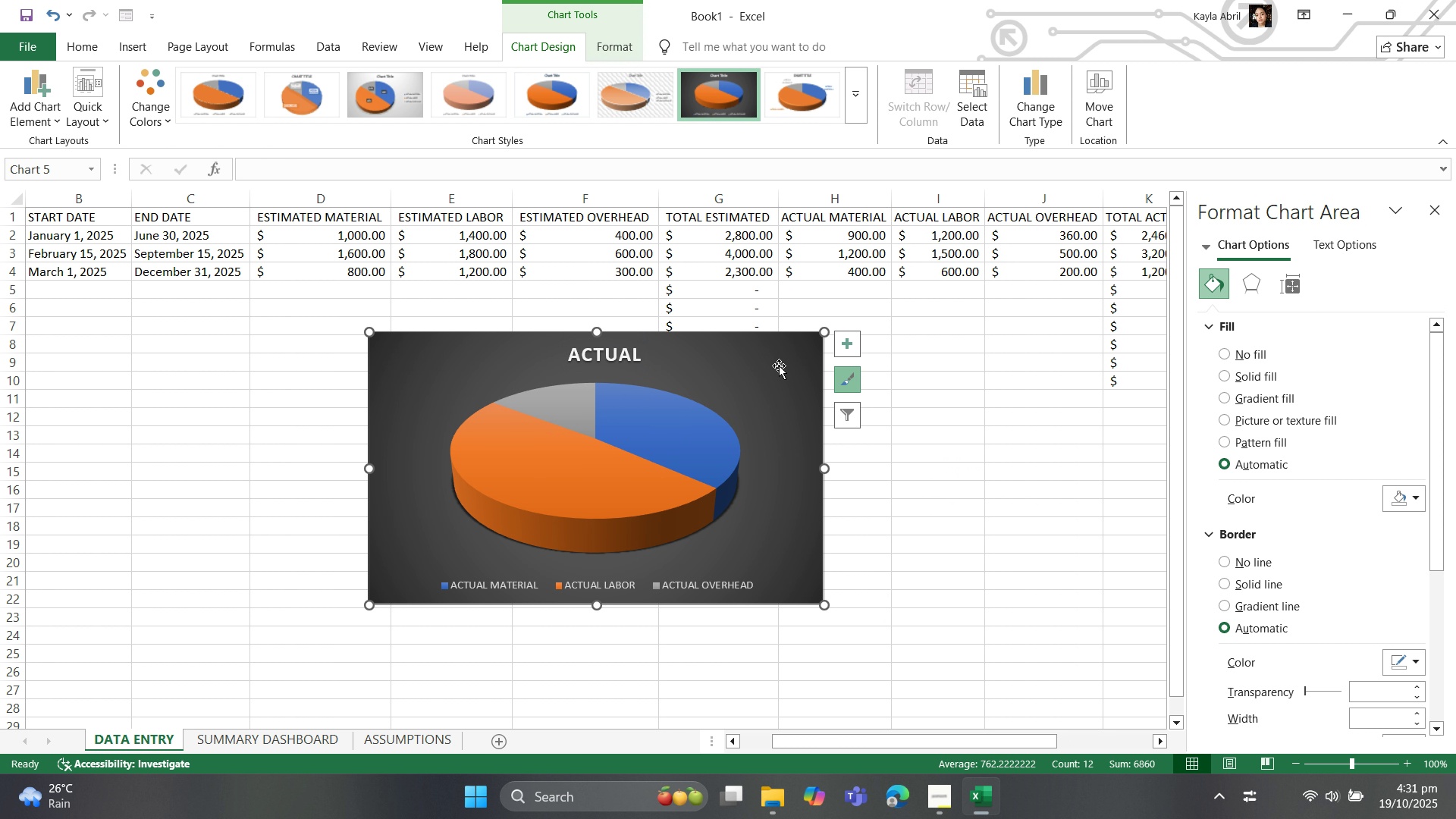 
key(Control+C)
 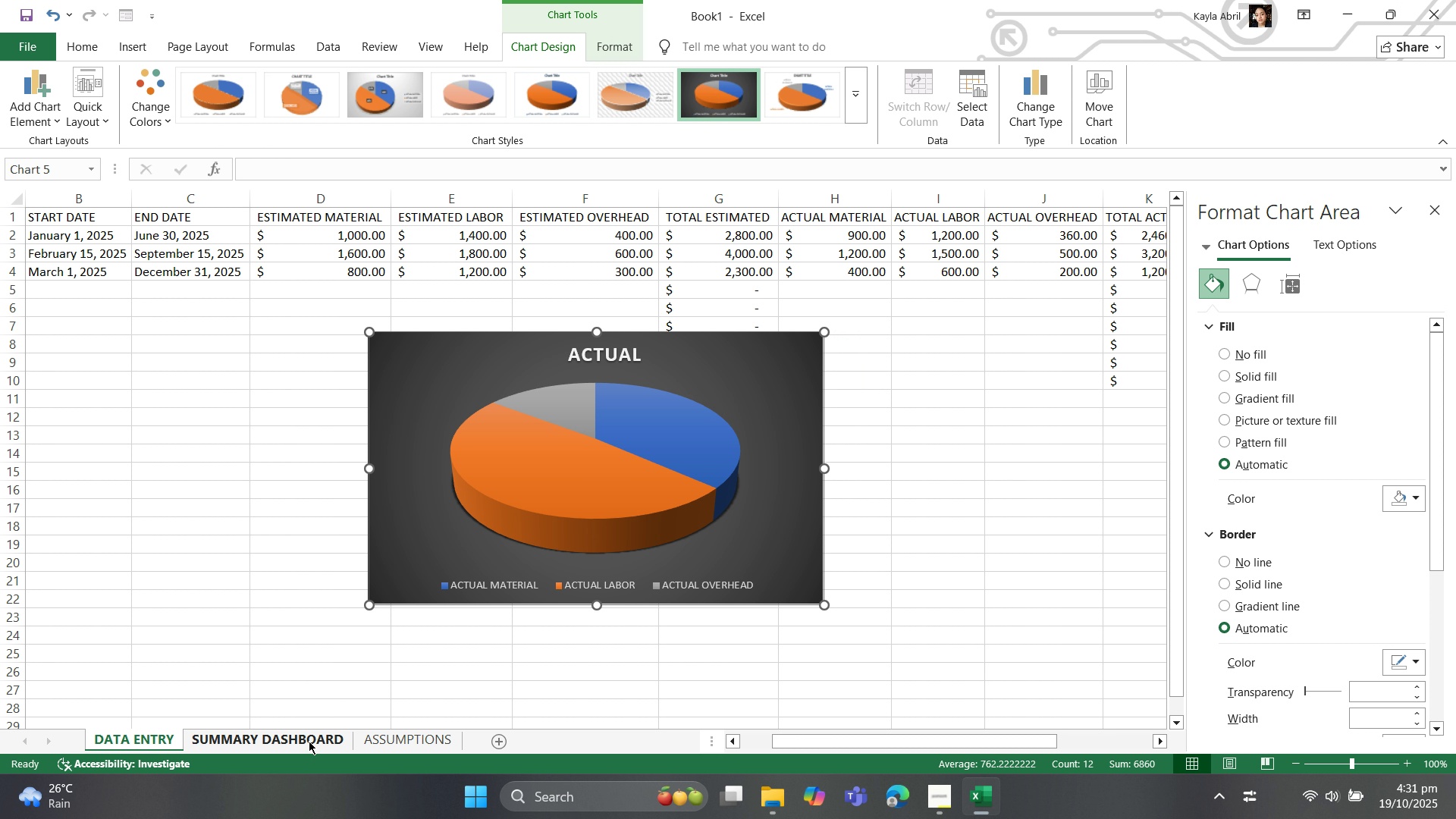 
left_click([720, 590])
 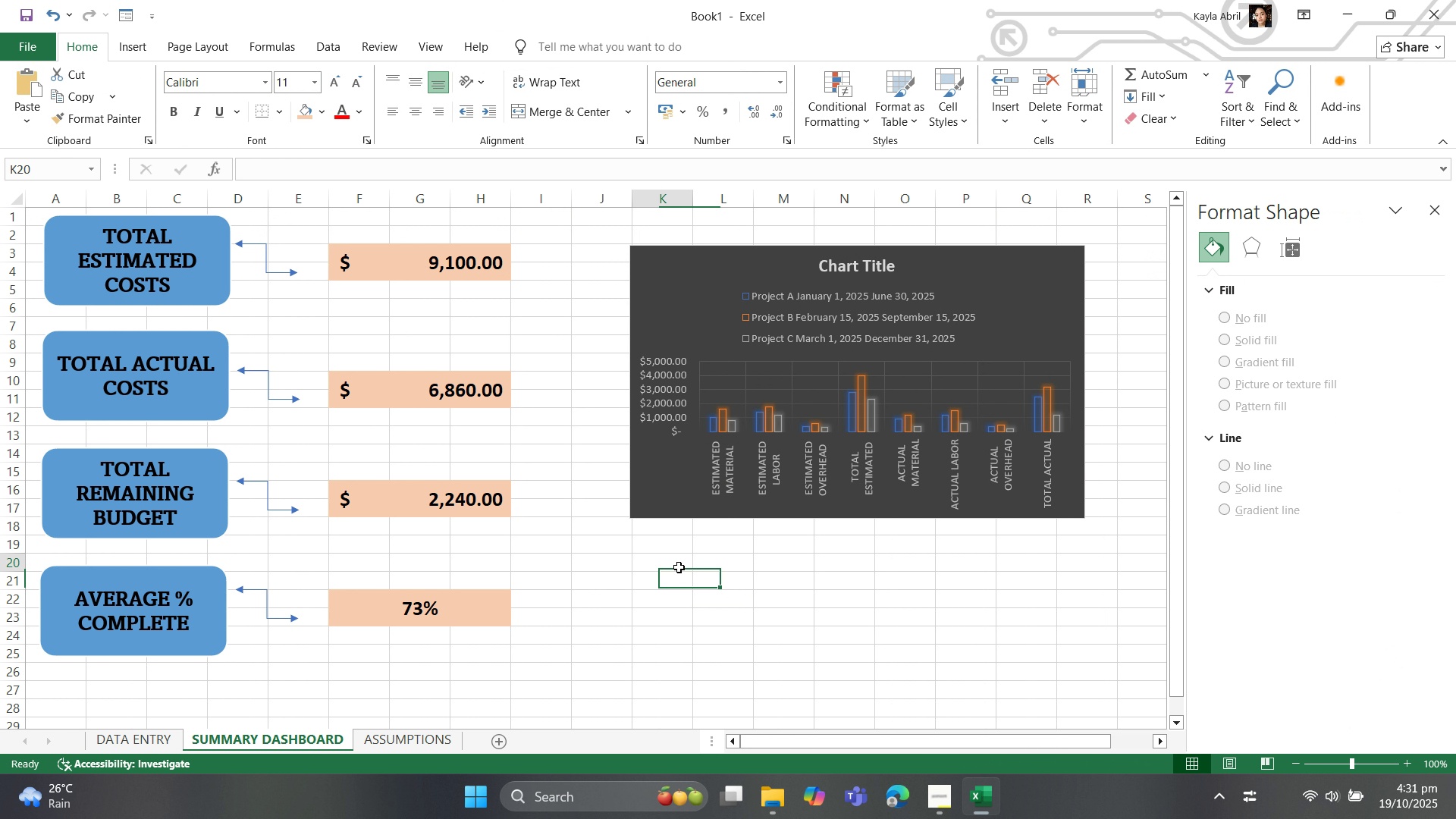 
key(Control+V)
 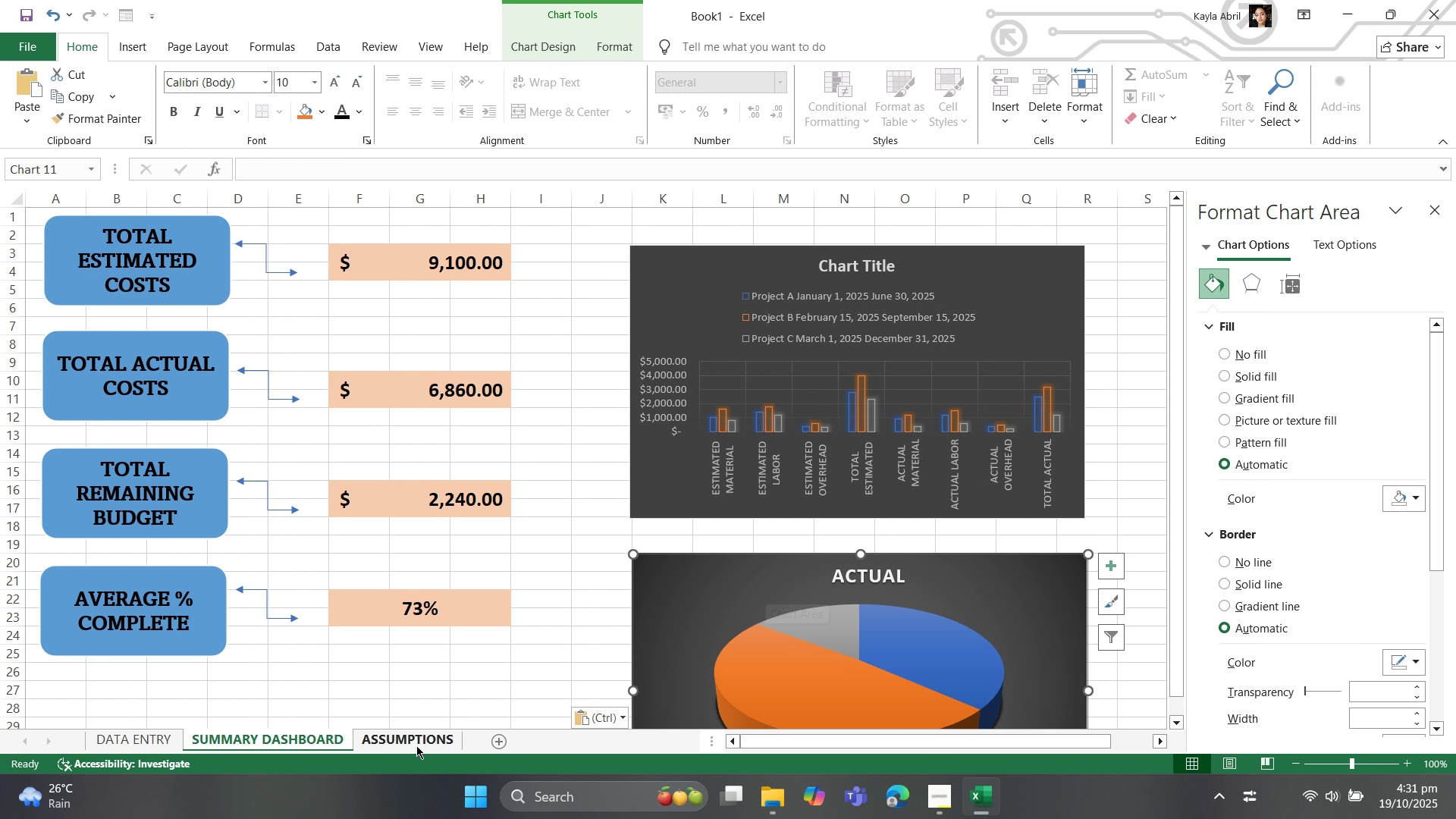 
left_click([152, 739])
 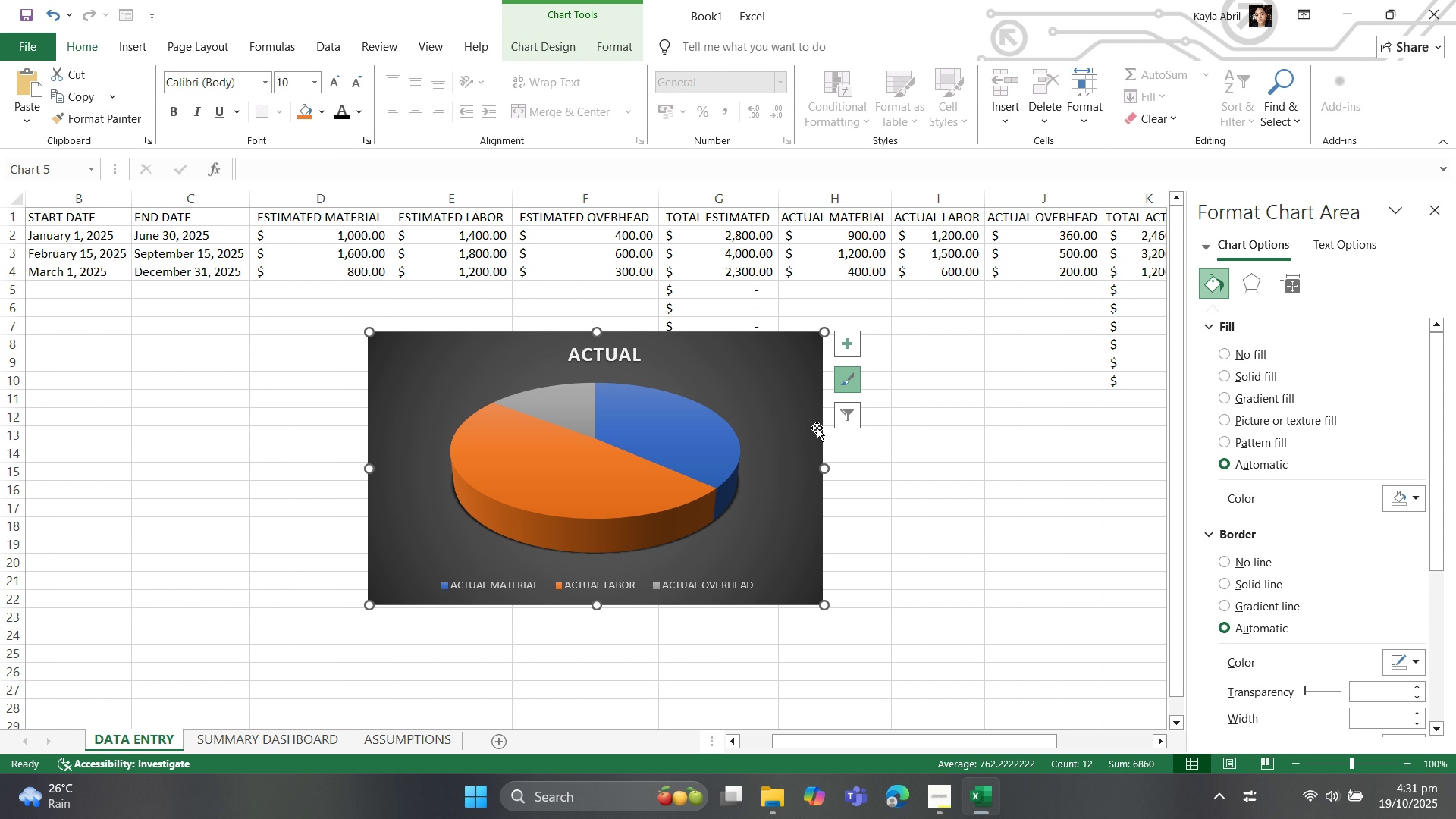 
left_click([780, 384])
 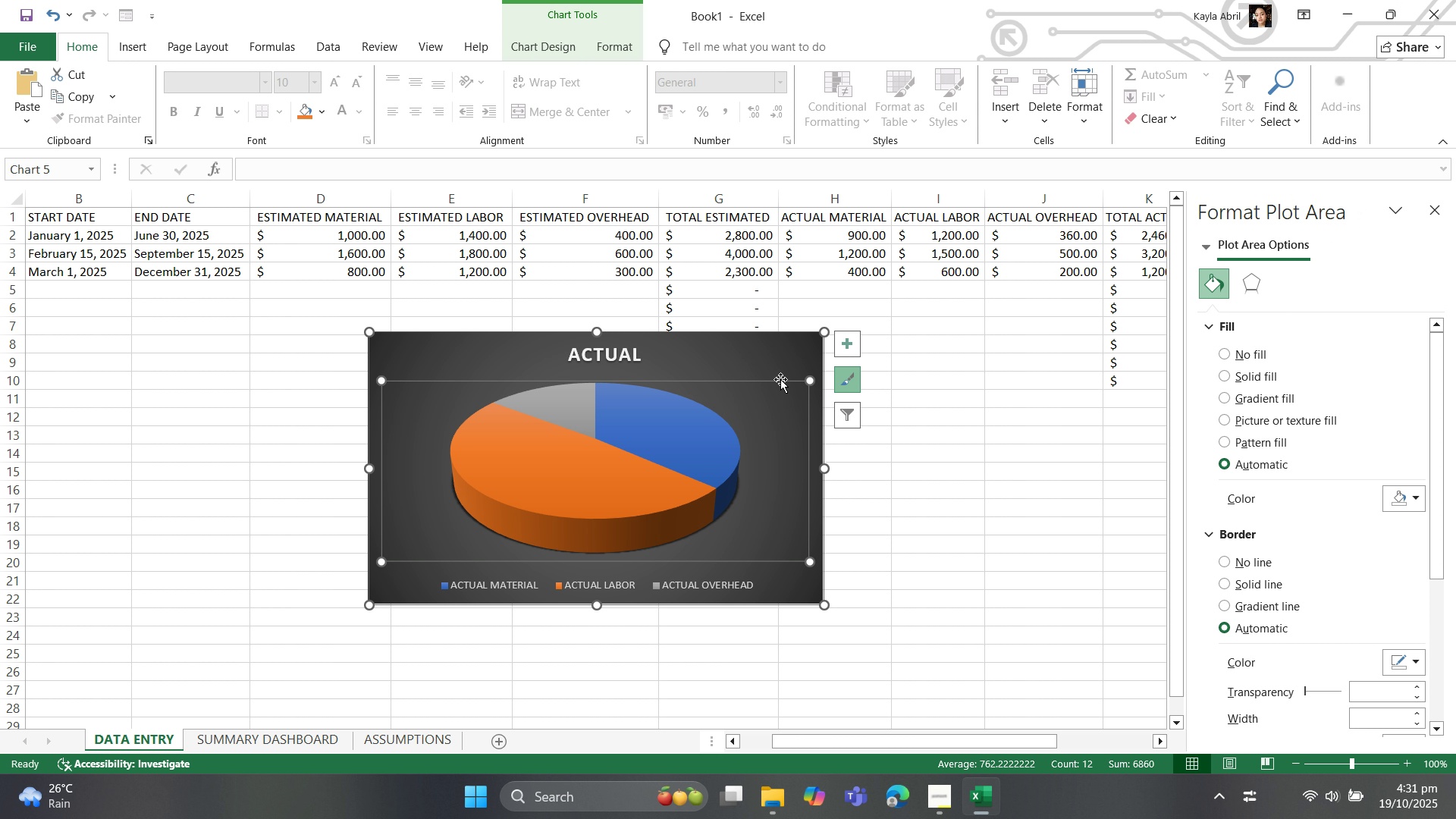 
left_click([795, 349])
 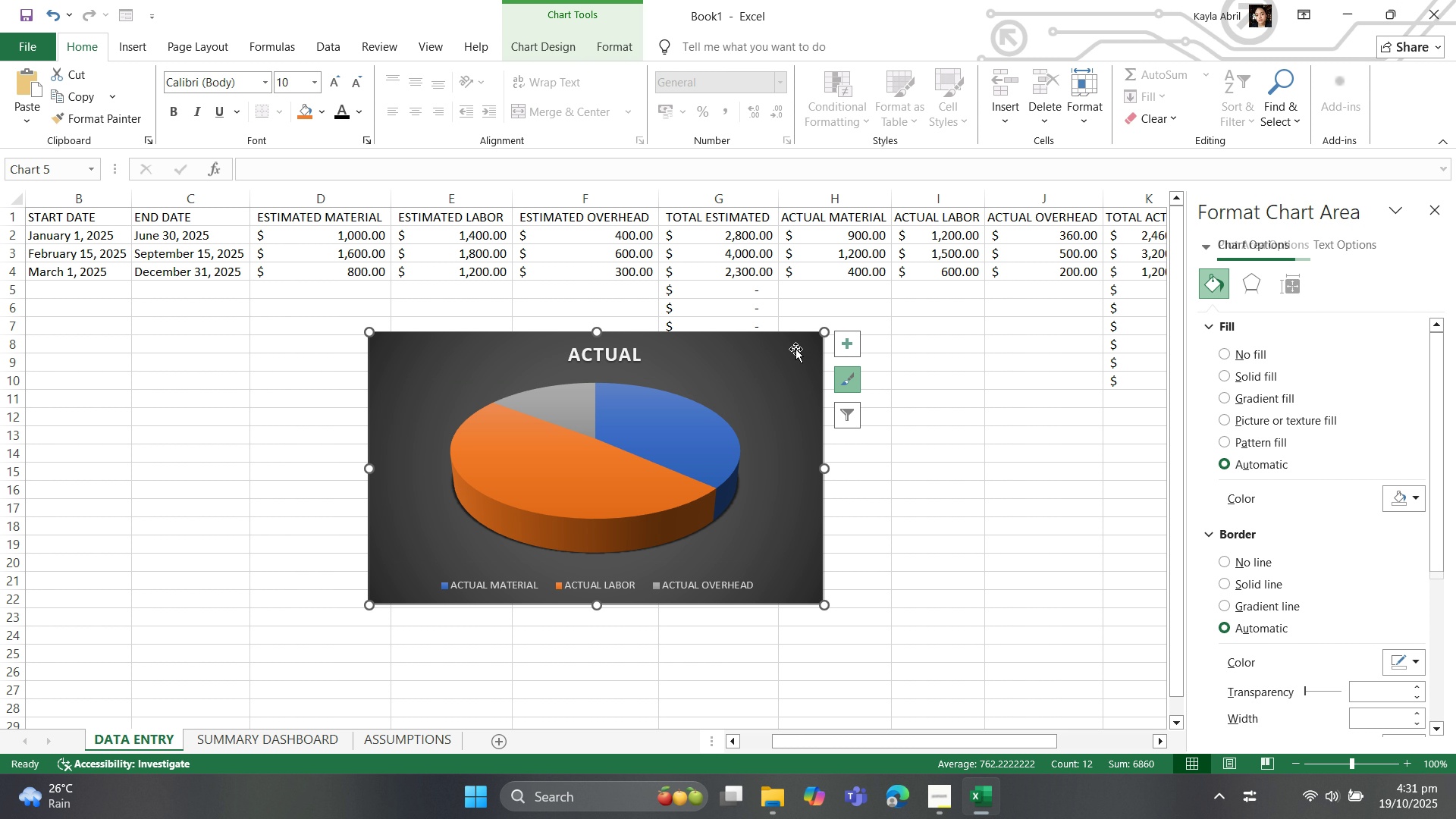 
key(Delete)
 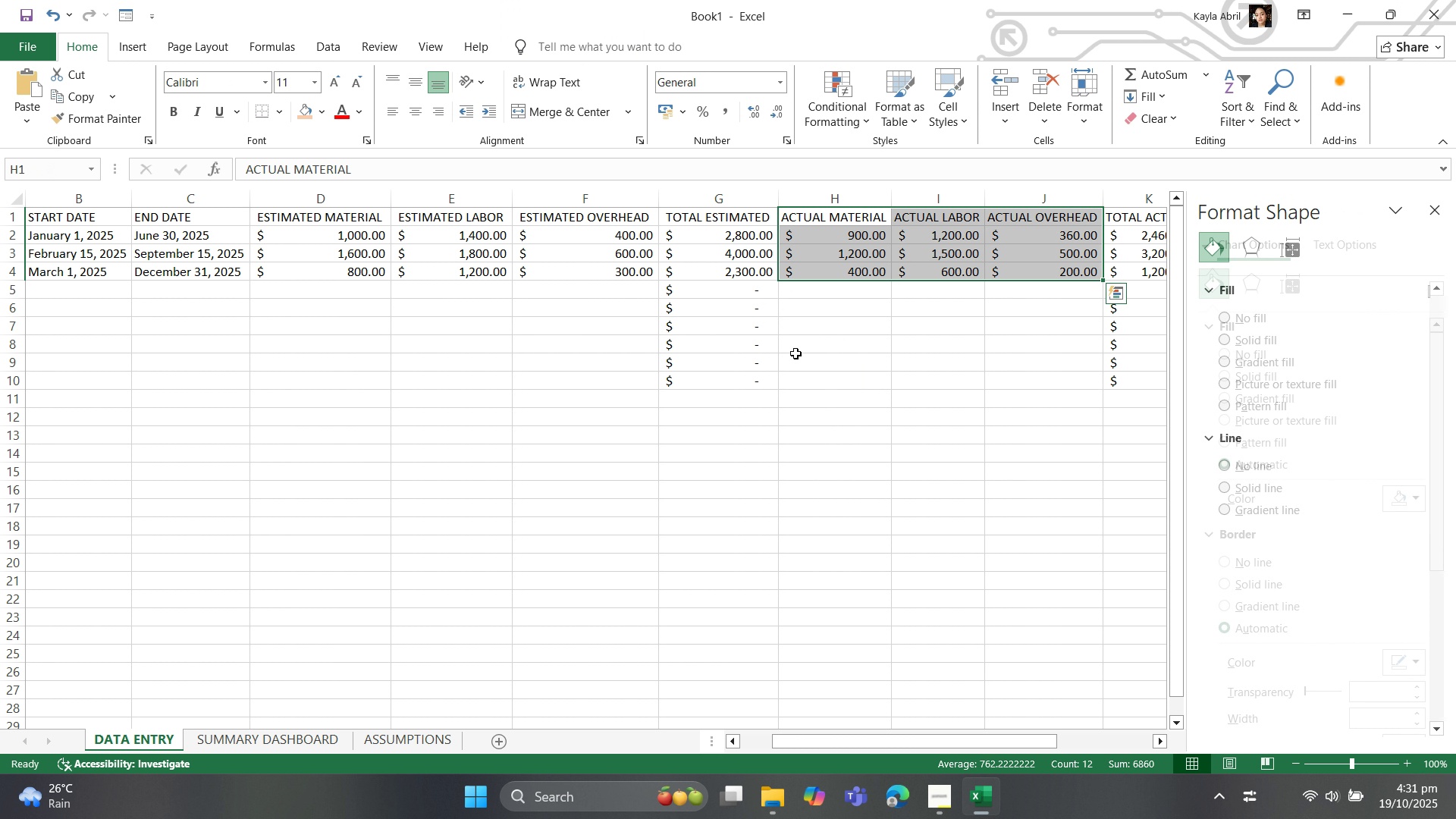 
left_click([816, 450])
 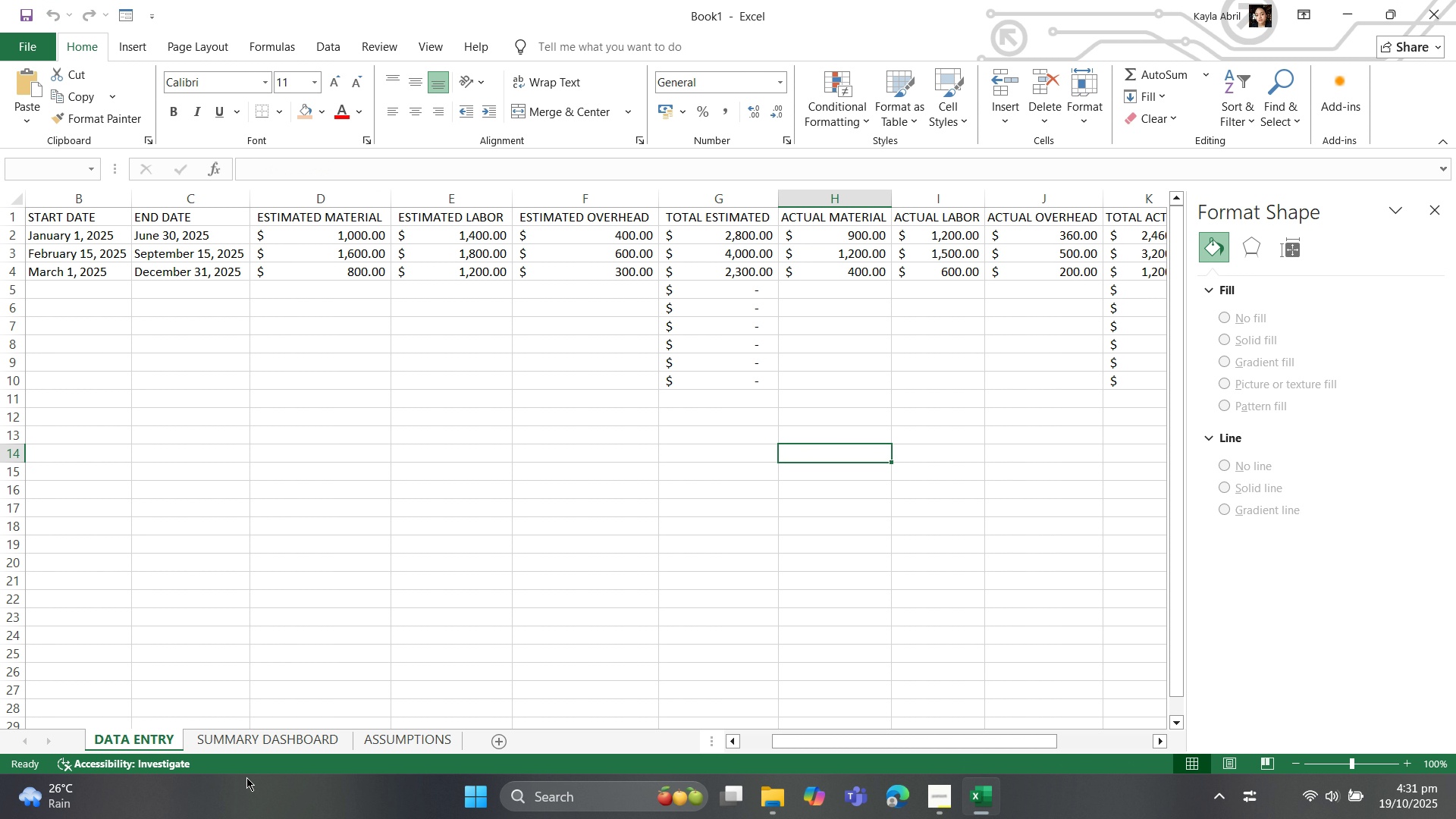 
left_click([279, 742])
 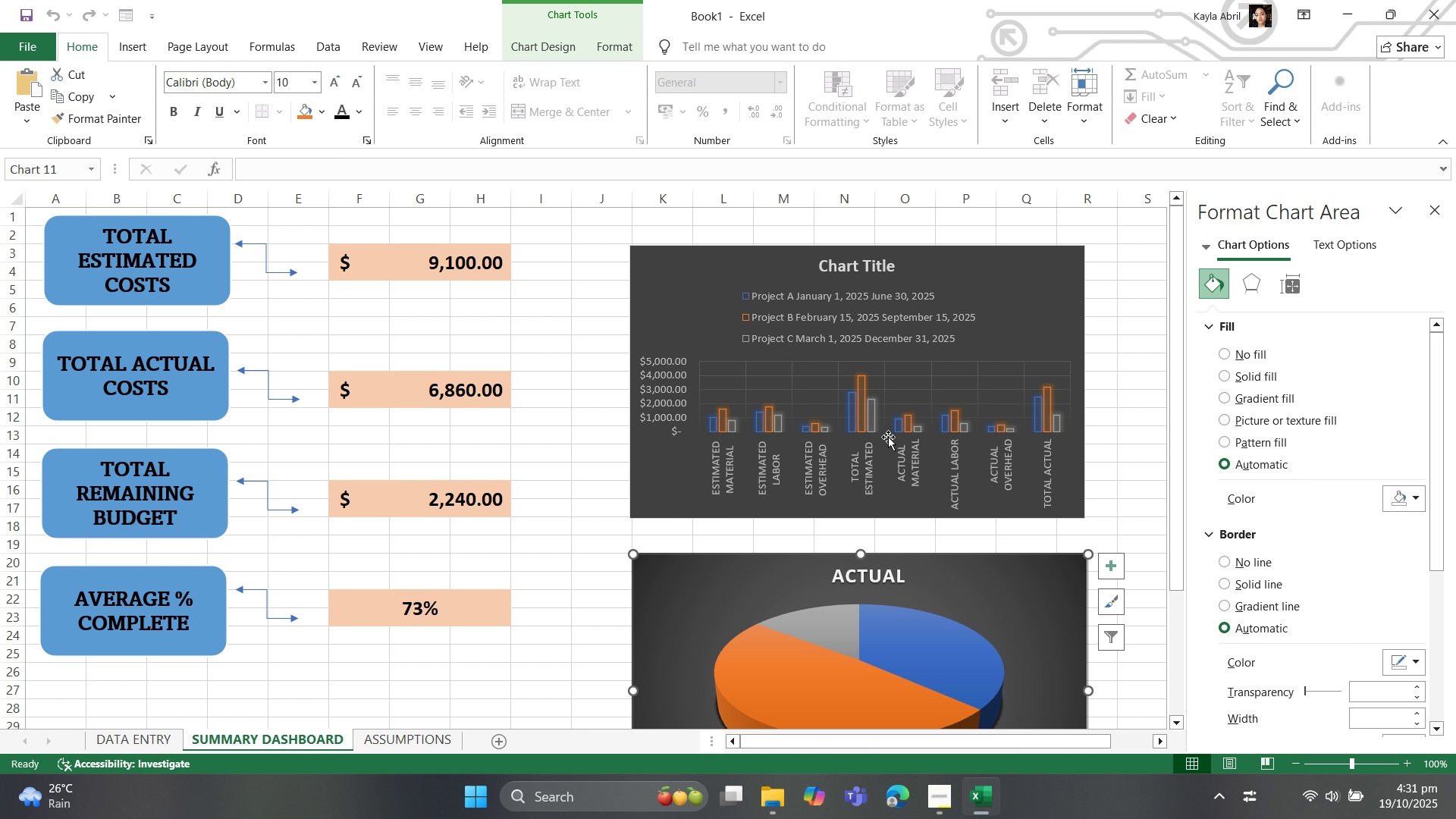 
scroll: coordinate [943, 465], scroll_direction: down, amount: 2.0
 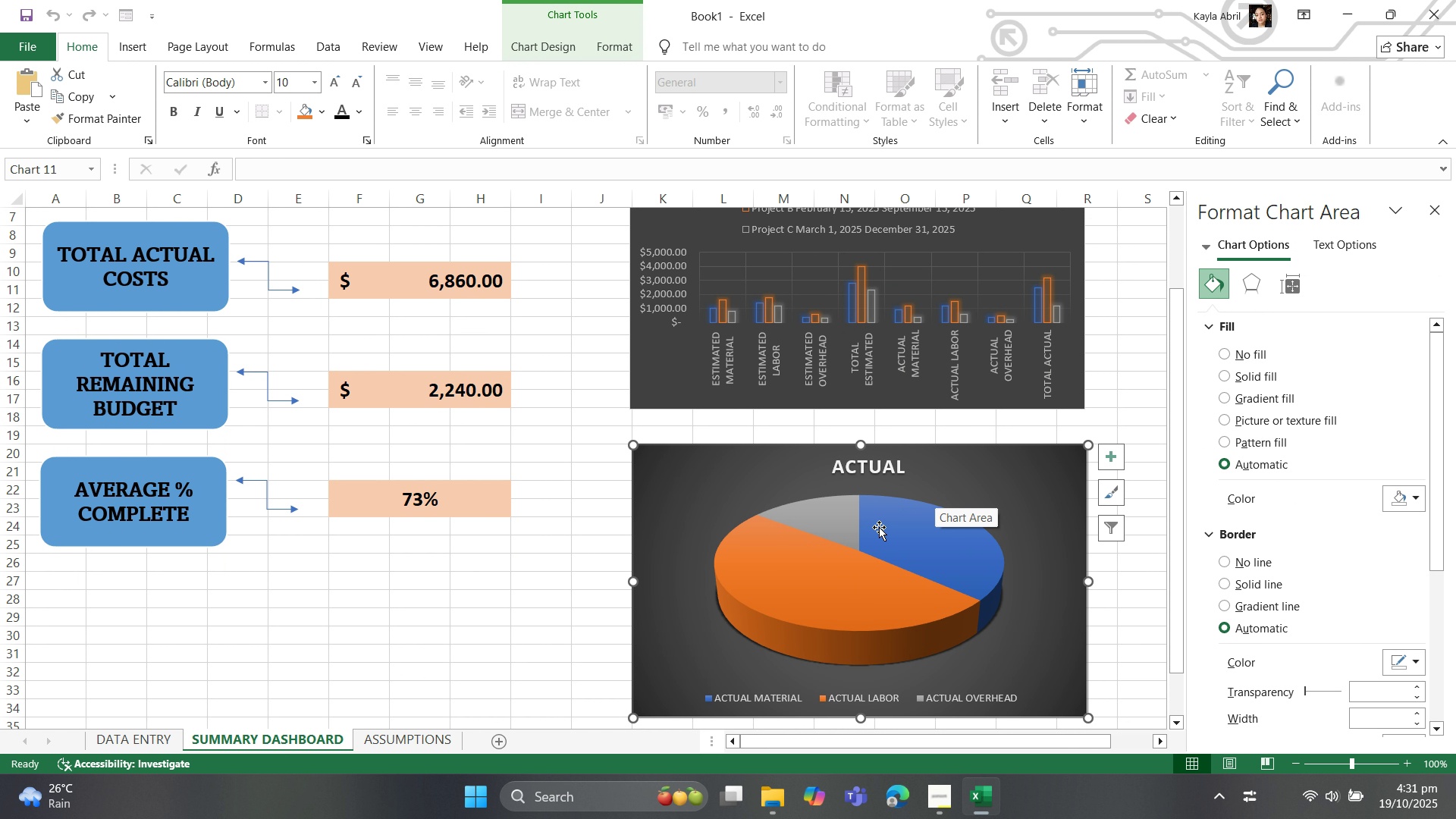 
scroll: coordinate [877, 527], scroll_direction: up, amount: 4.0
 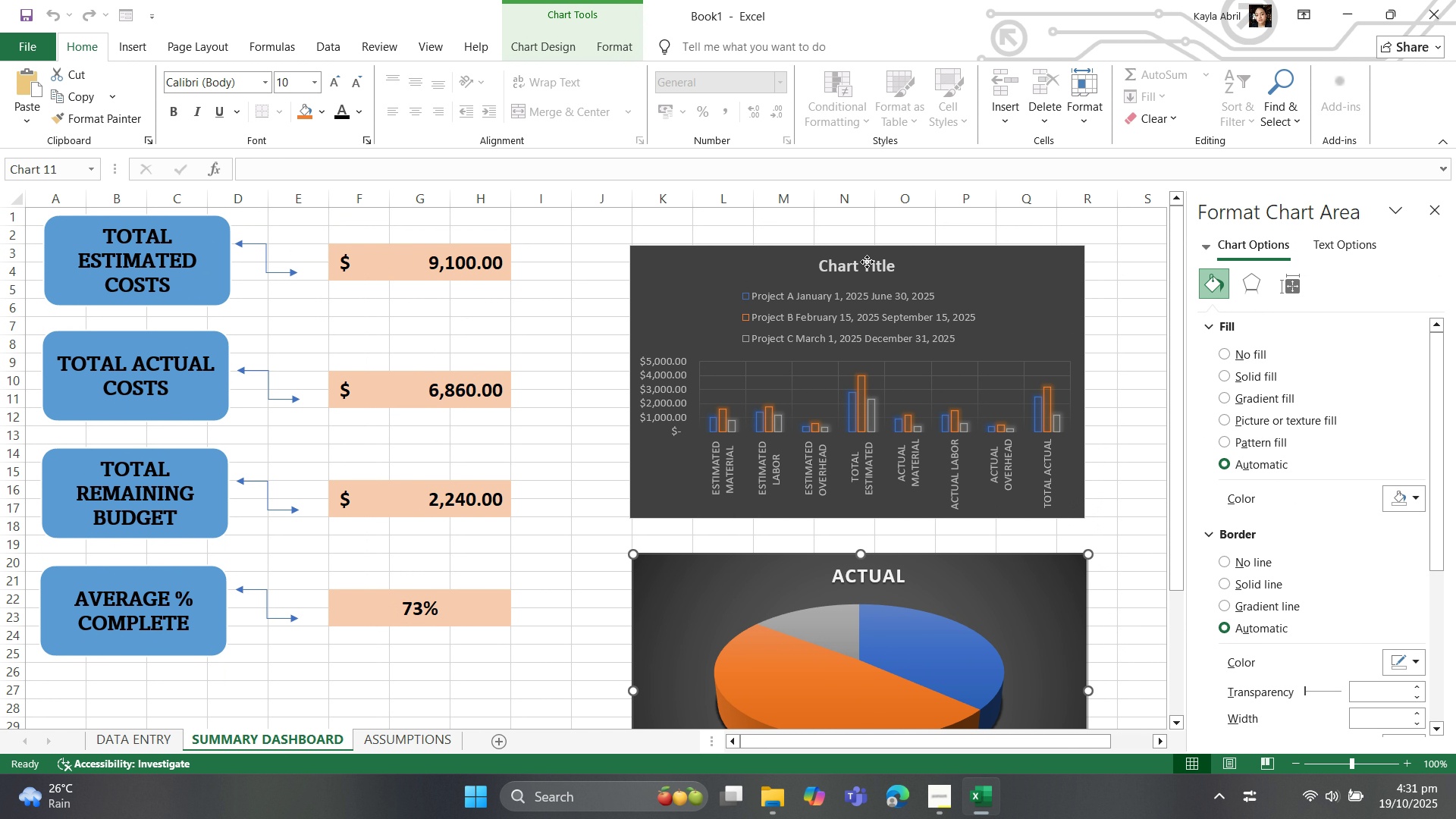 
double_click([867, 262])
 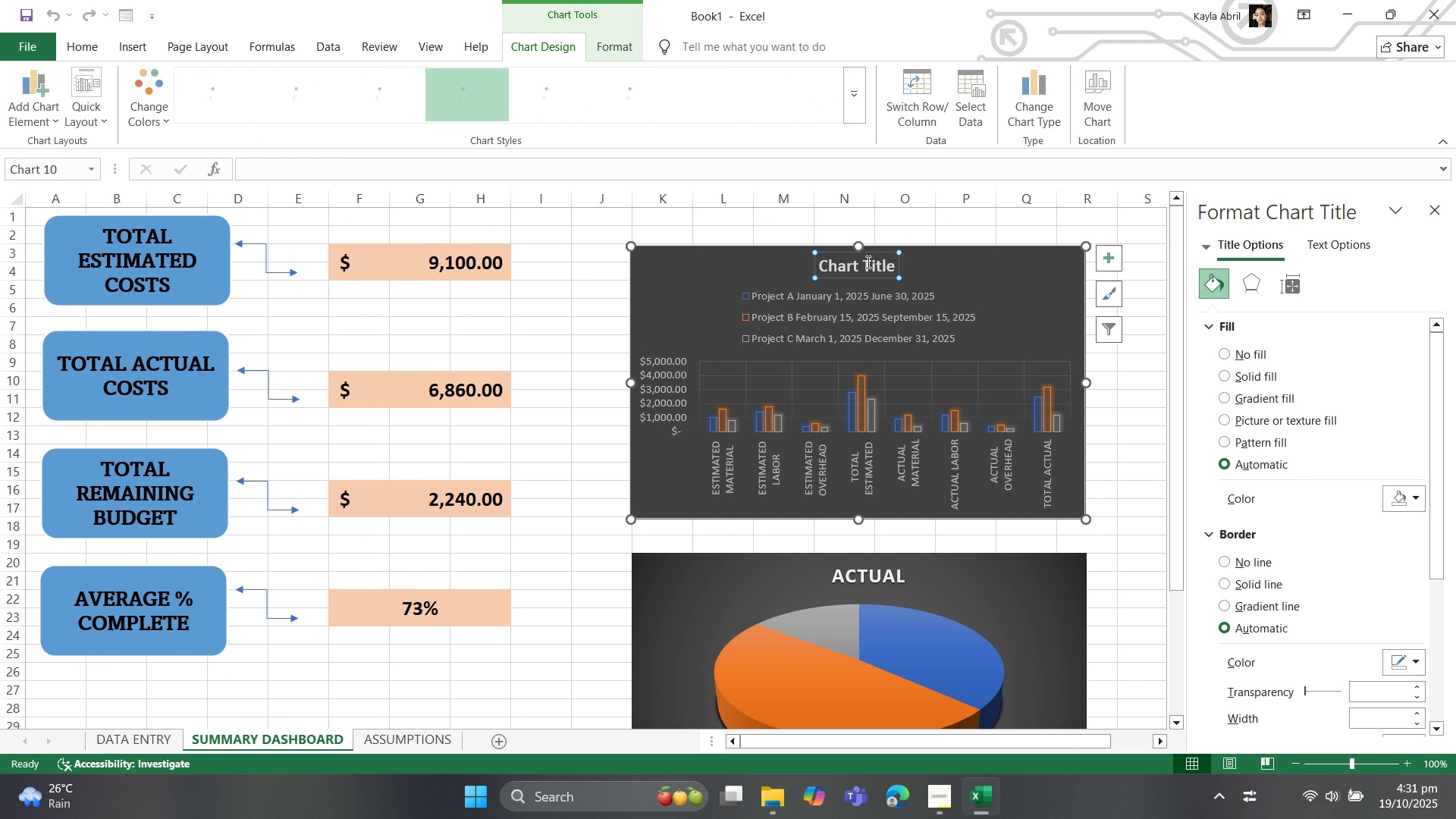 
left_click([867, 262])
 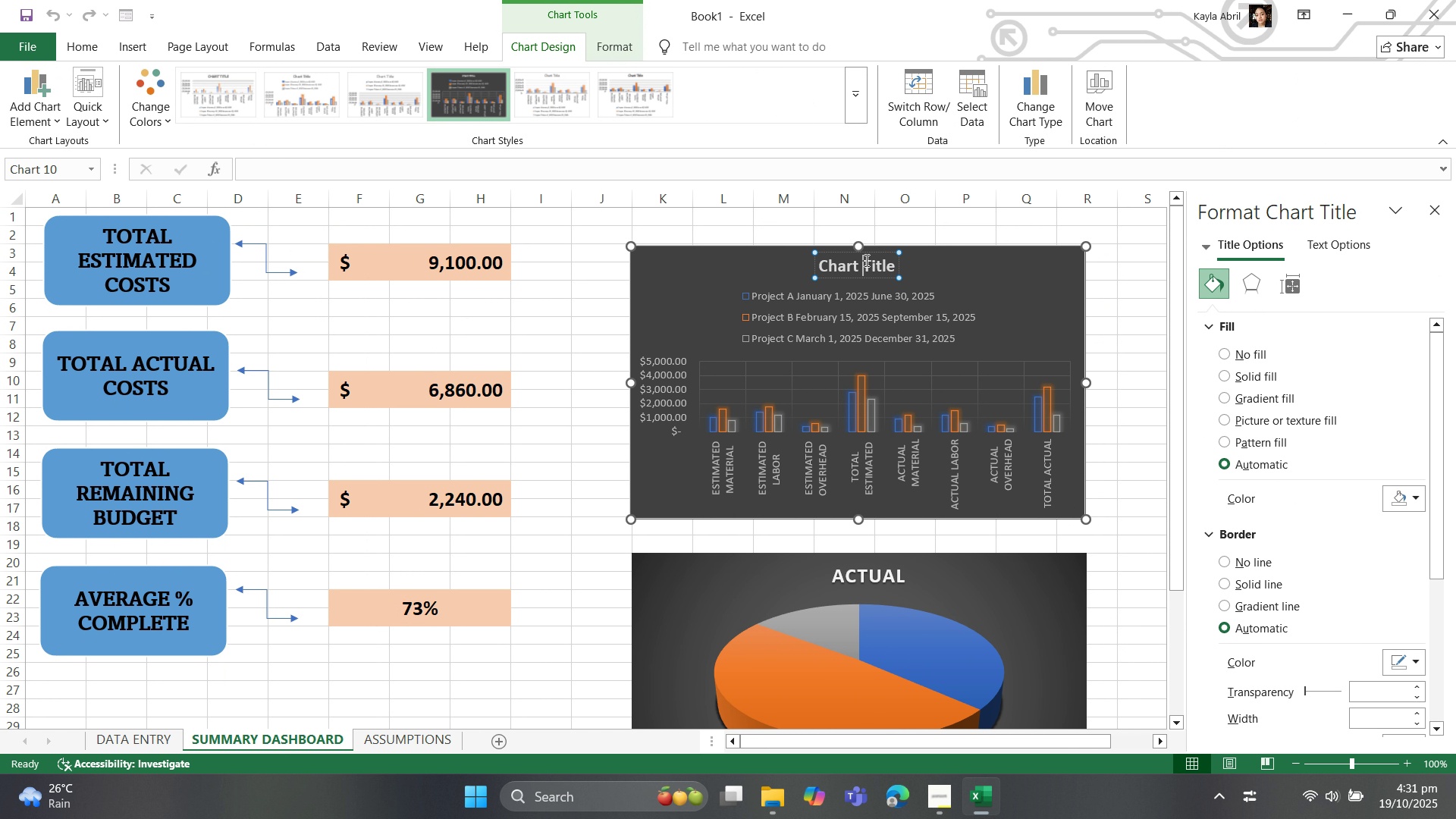 
key(Control+A)
 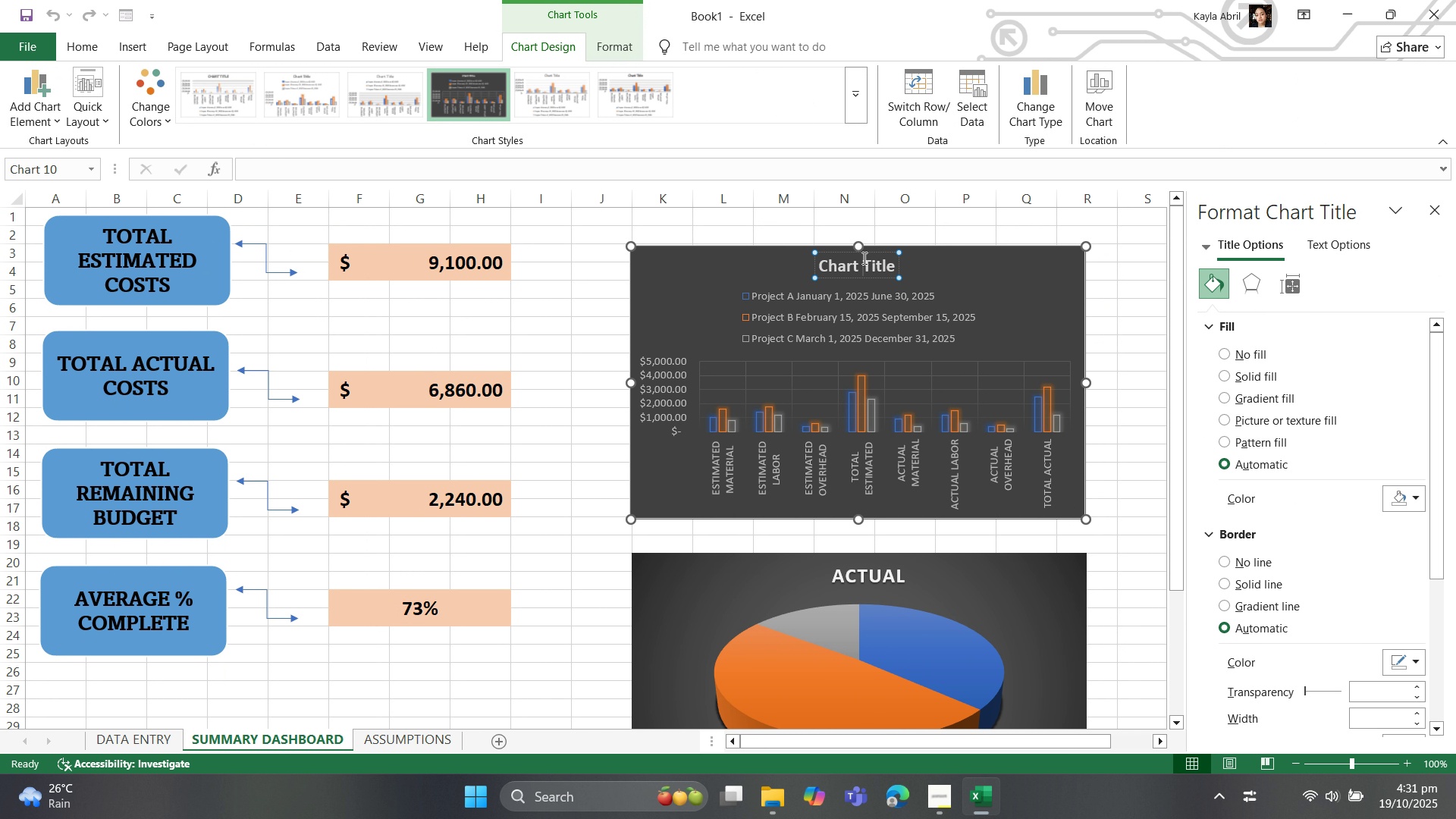 
type(ESTIMATED D)
key(Backspace)
key(Backspace)
 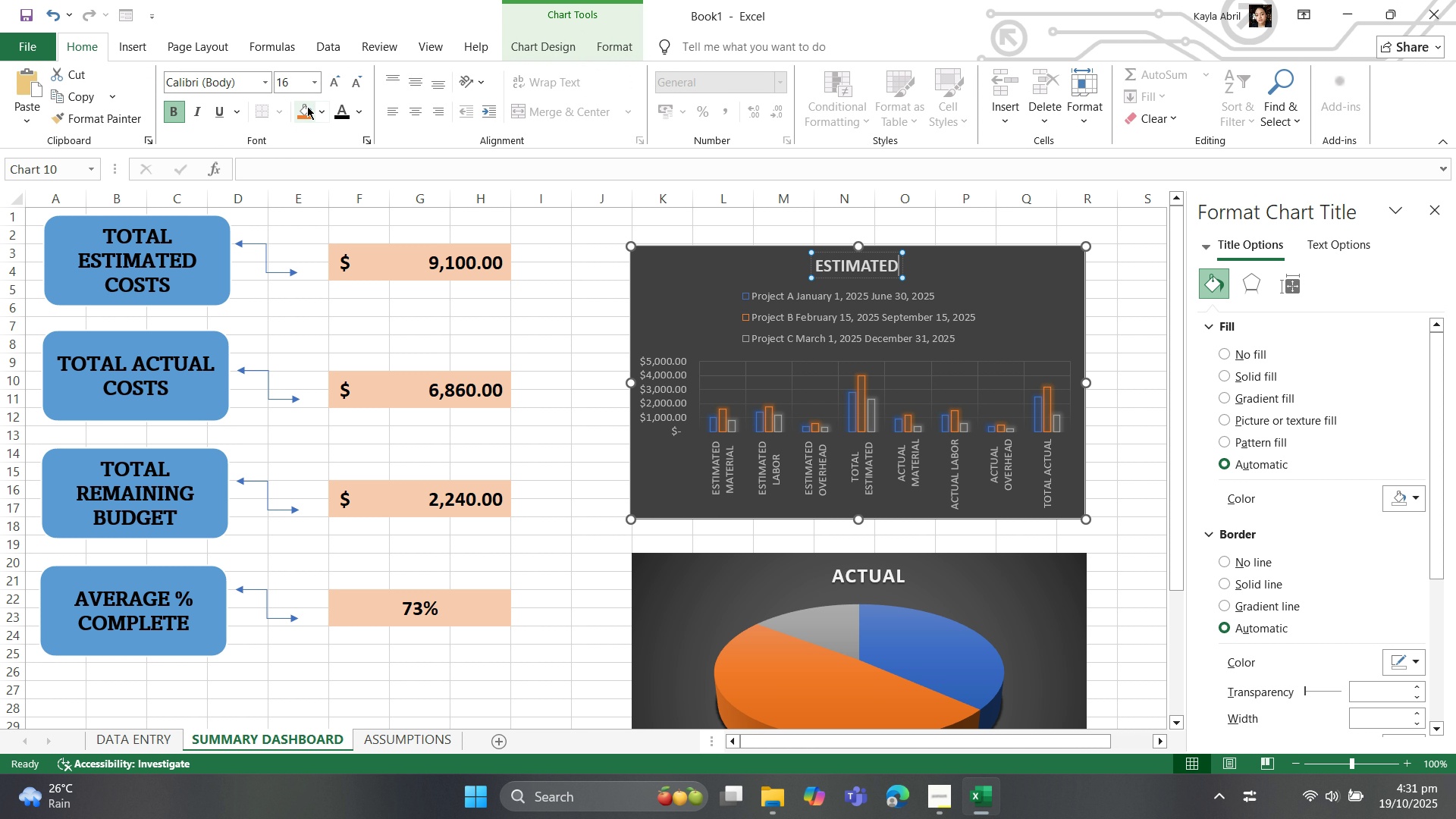 
wait(5.69)
 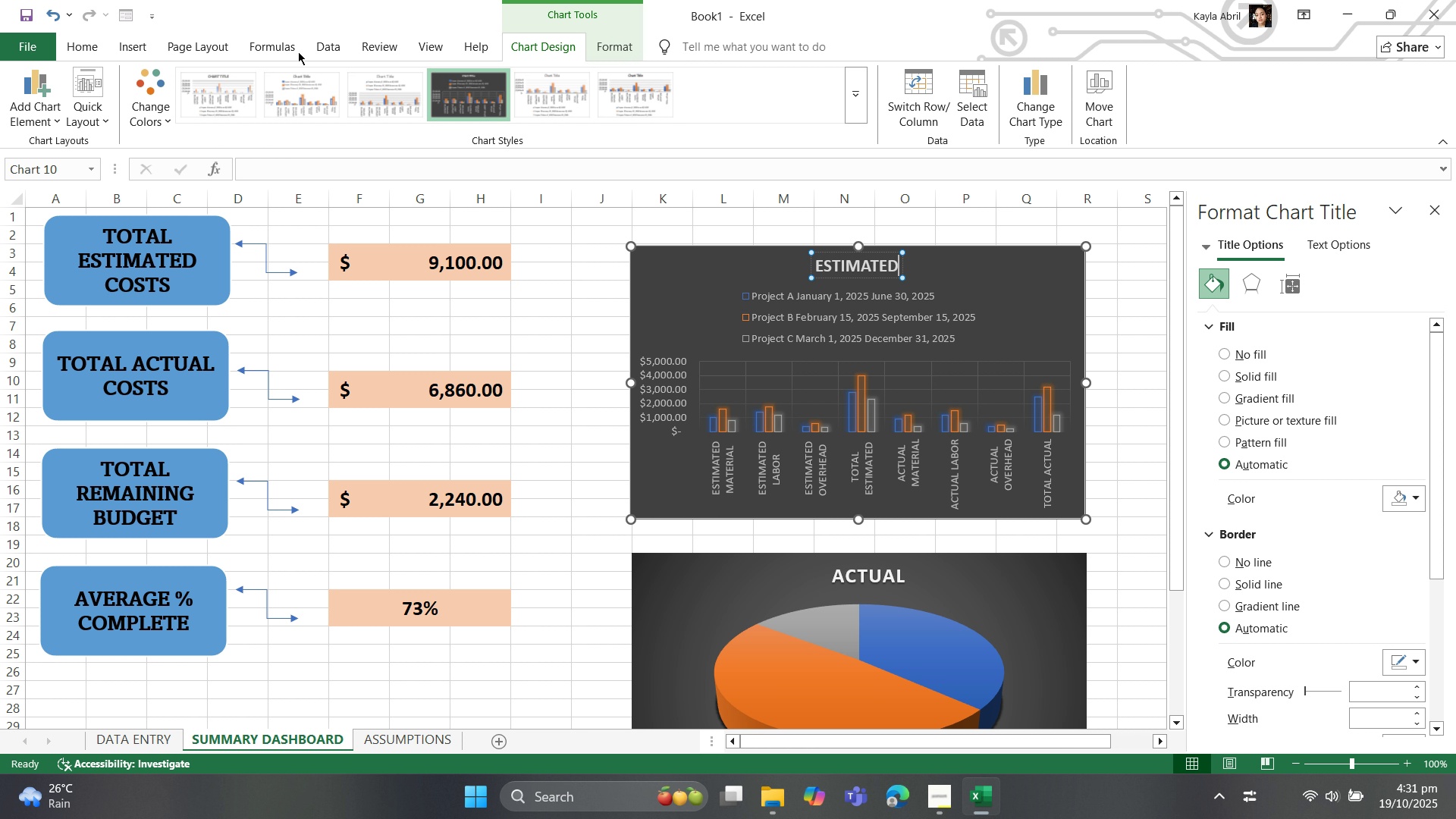 
left_click([296, 120])
 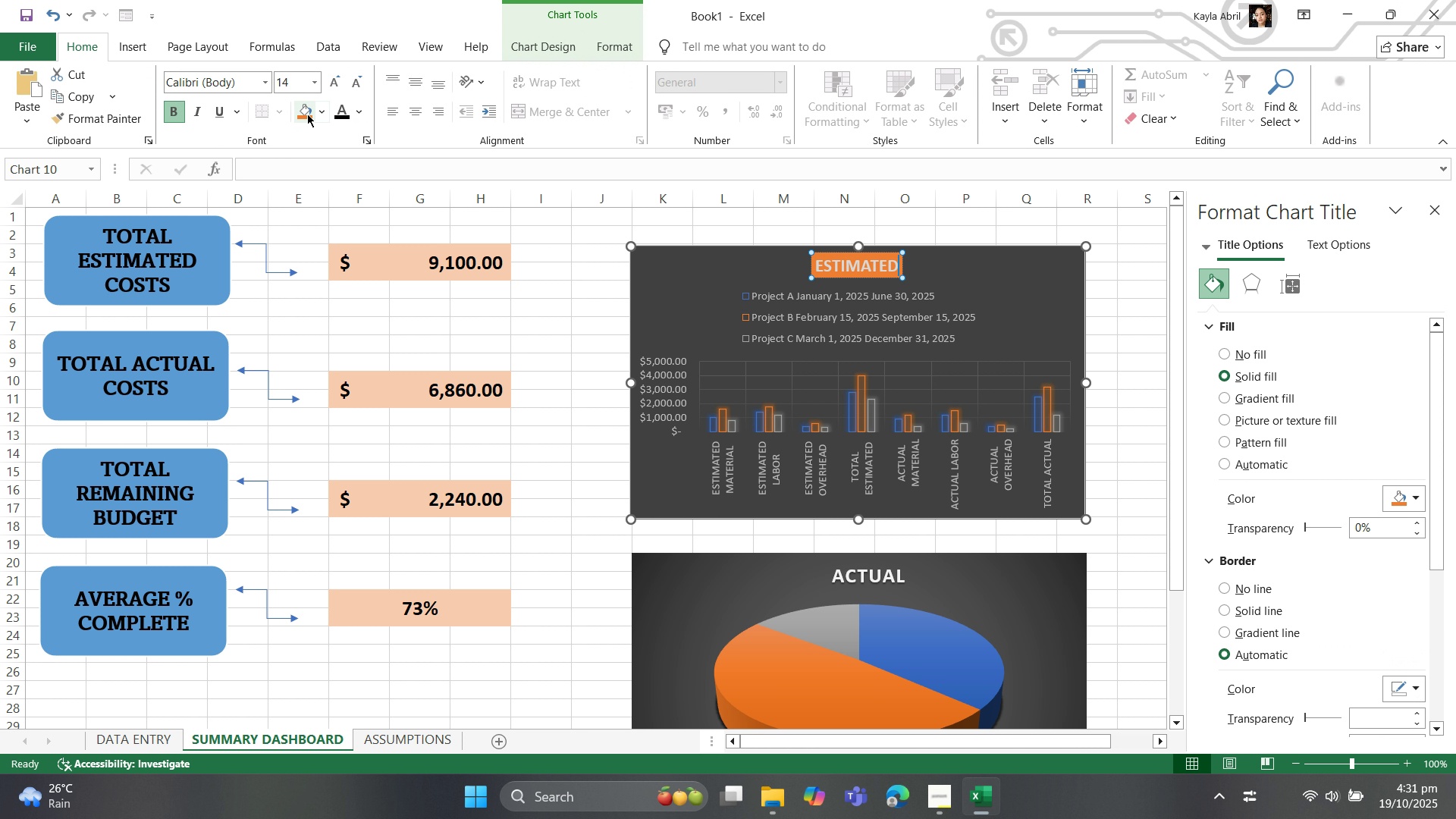 
left_click([316, 115])
 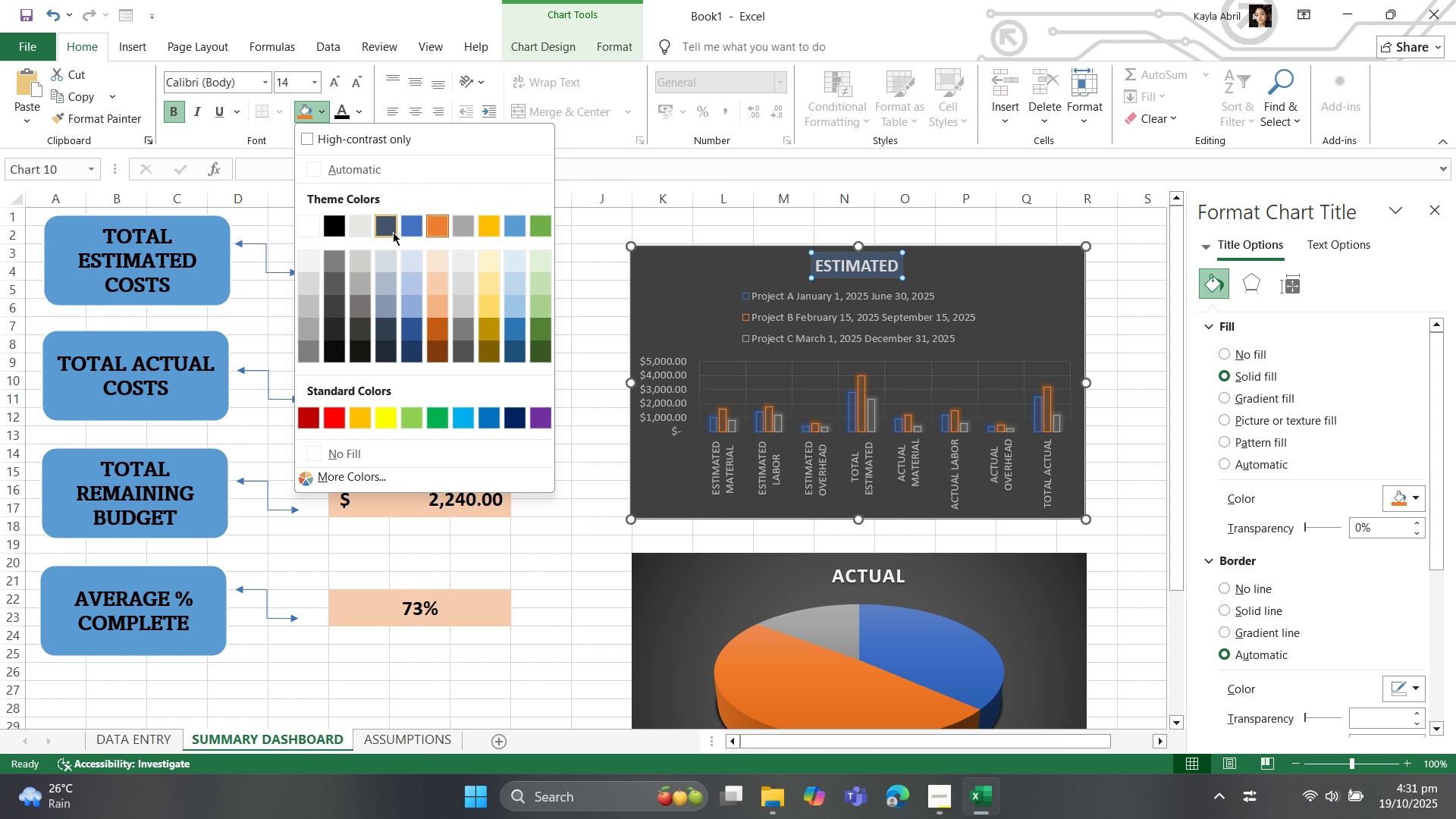 
wait(5.4)
 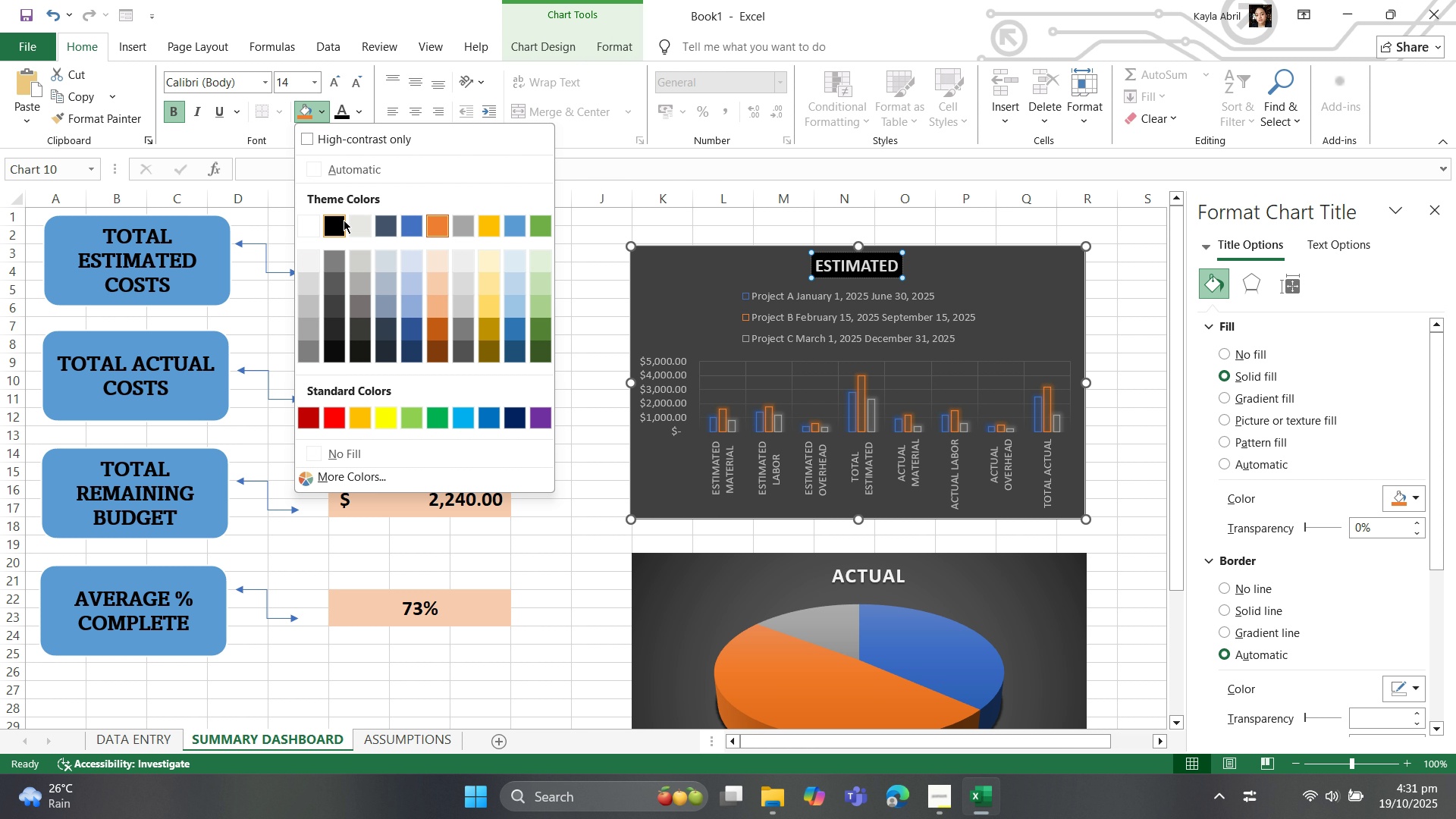 
left_click([730, 267])
 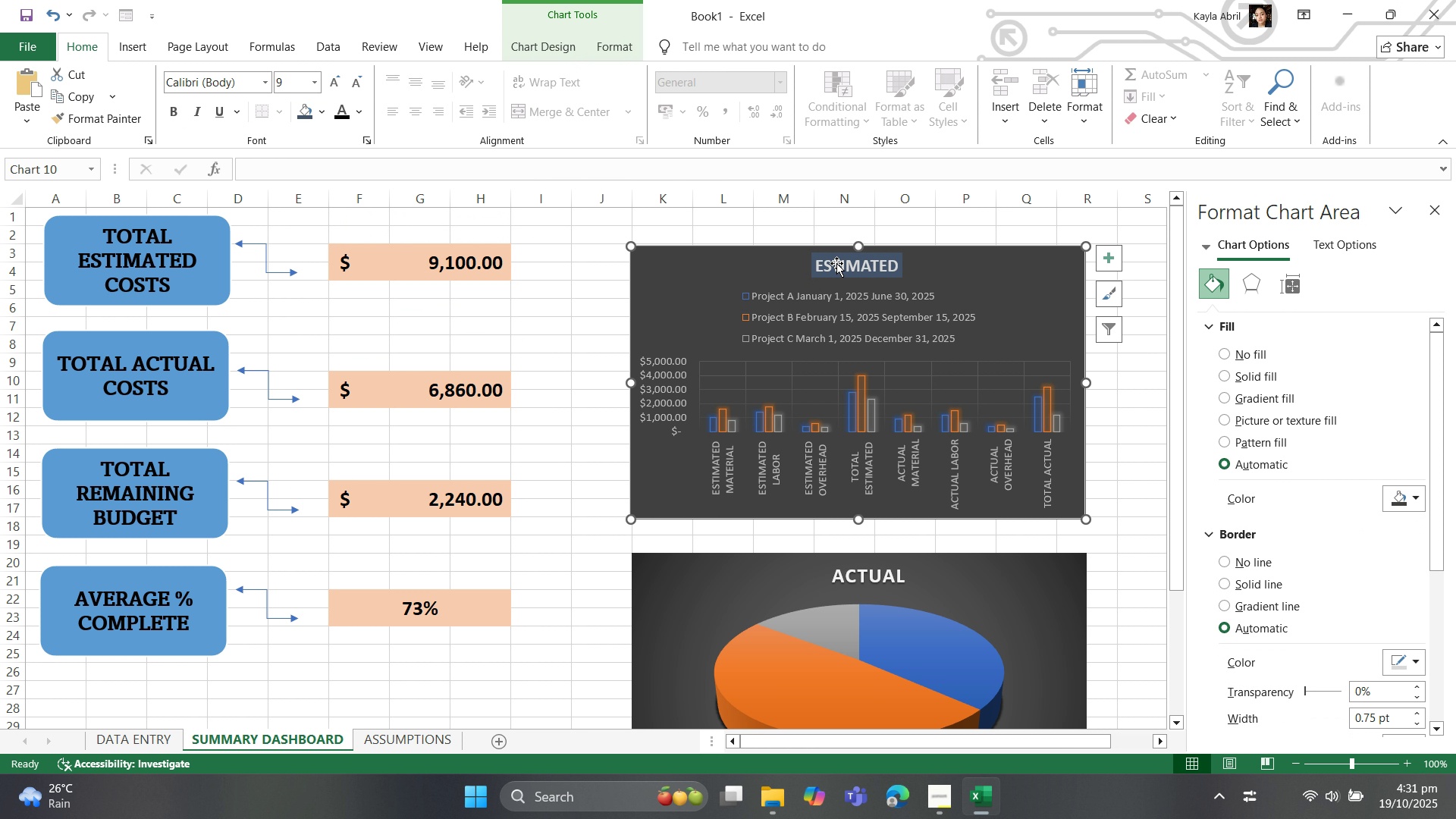 
left_click([840, 265])
 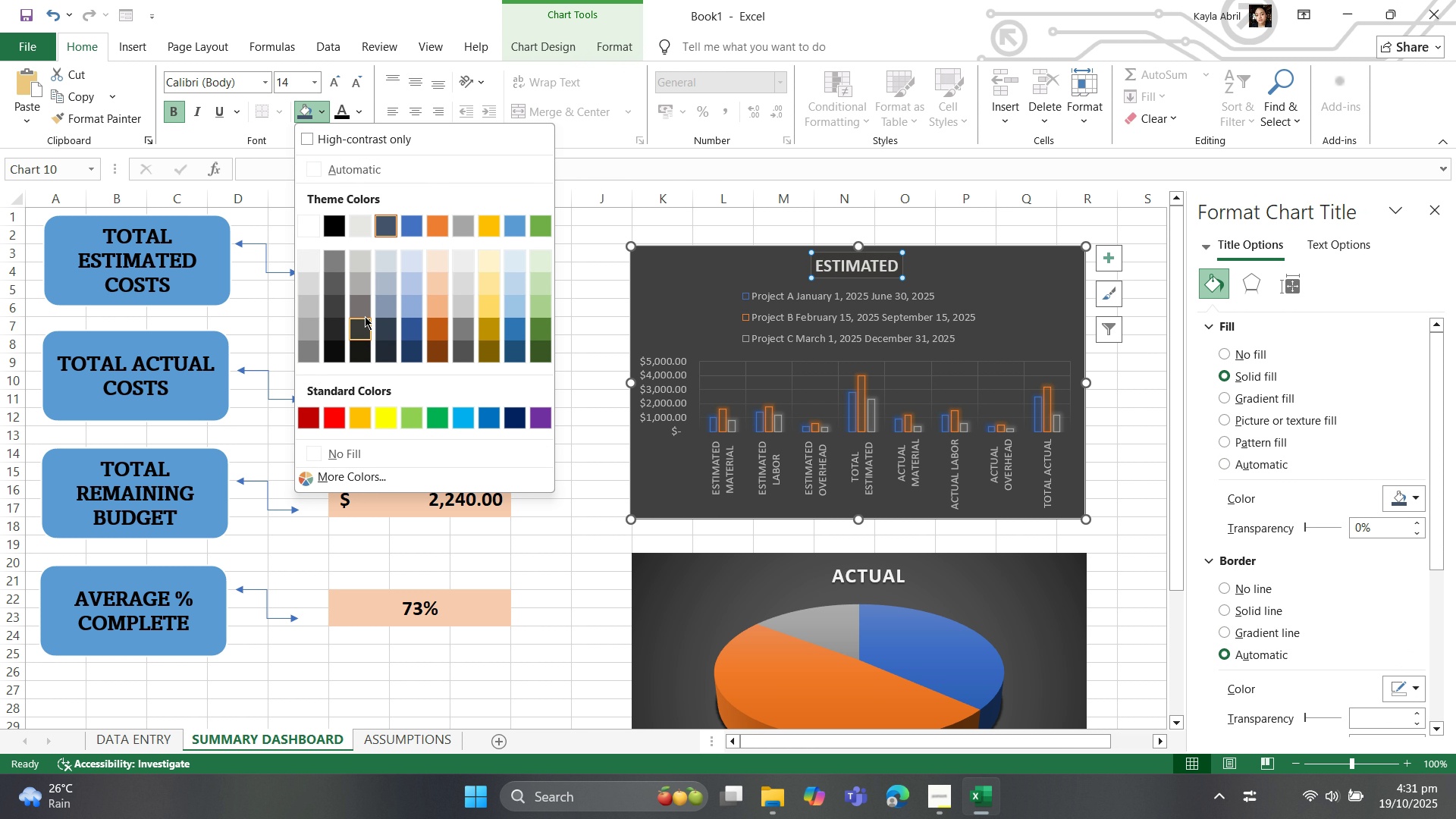 
left_click([334, 261])
 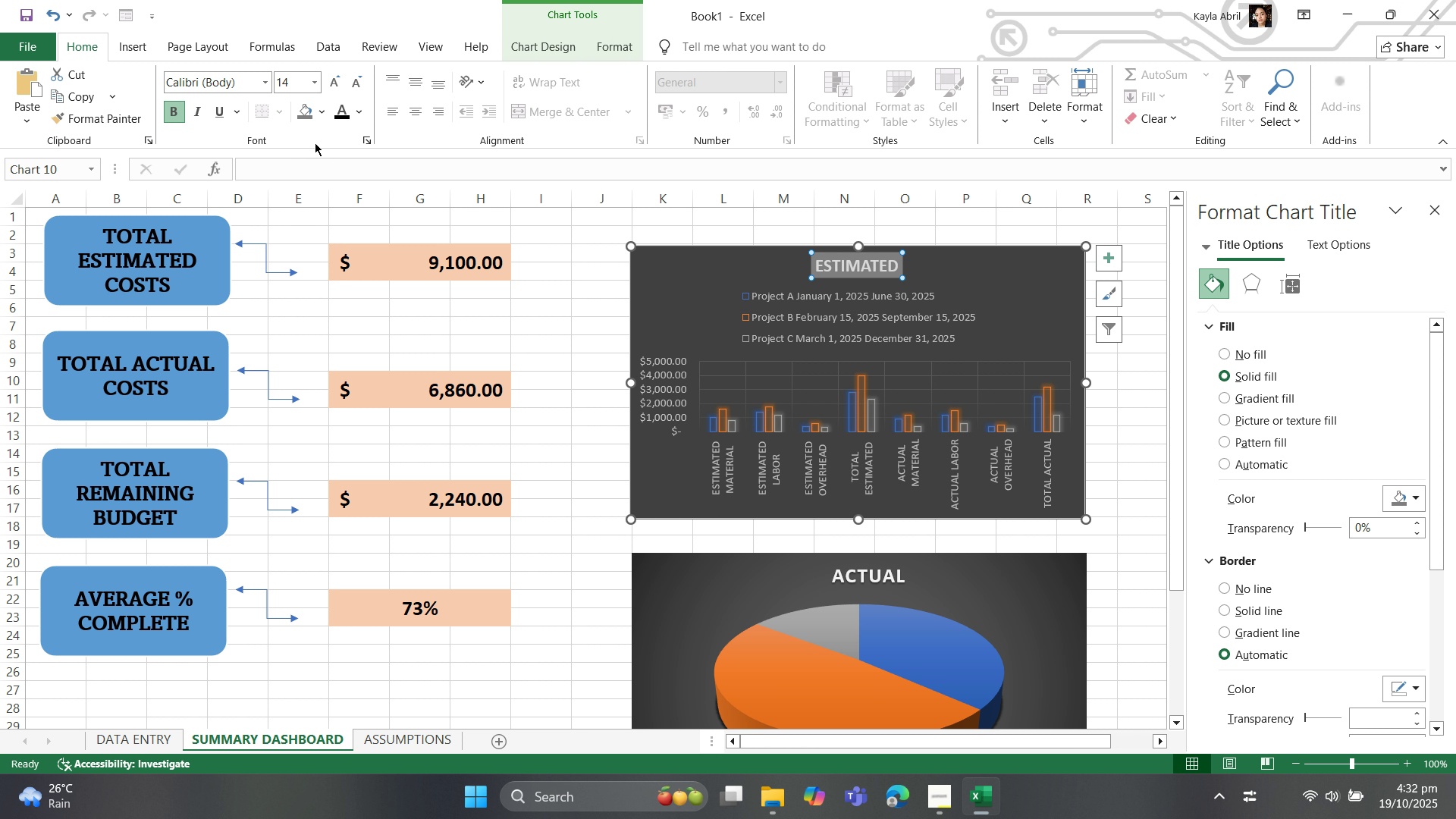 
left_click([317, 108])
 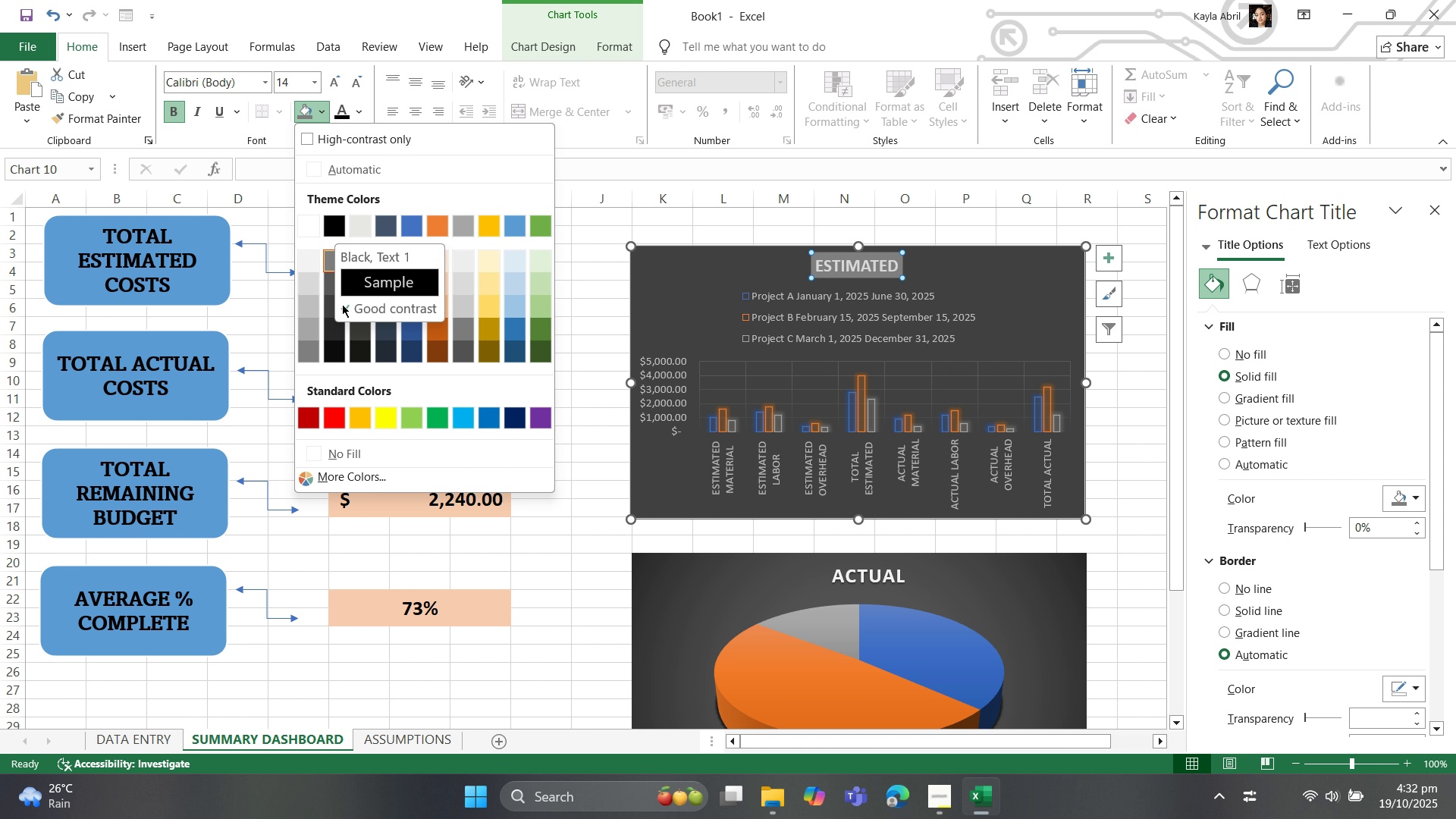 
wait(5.51)
 